 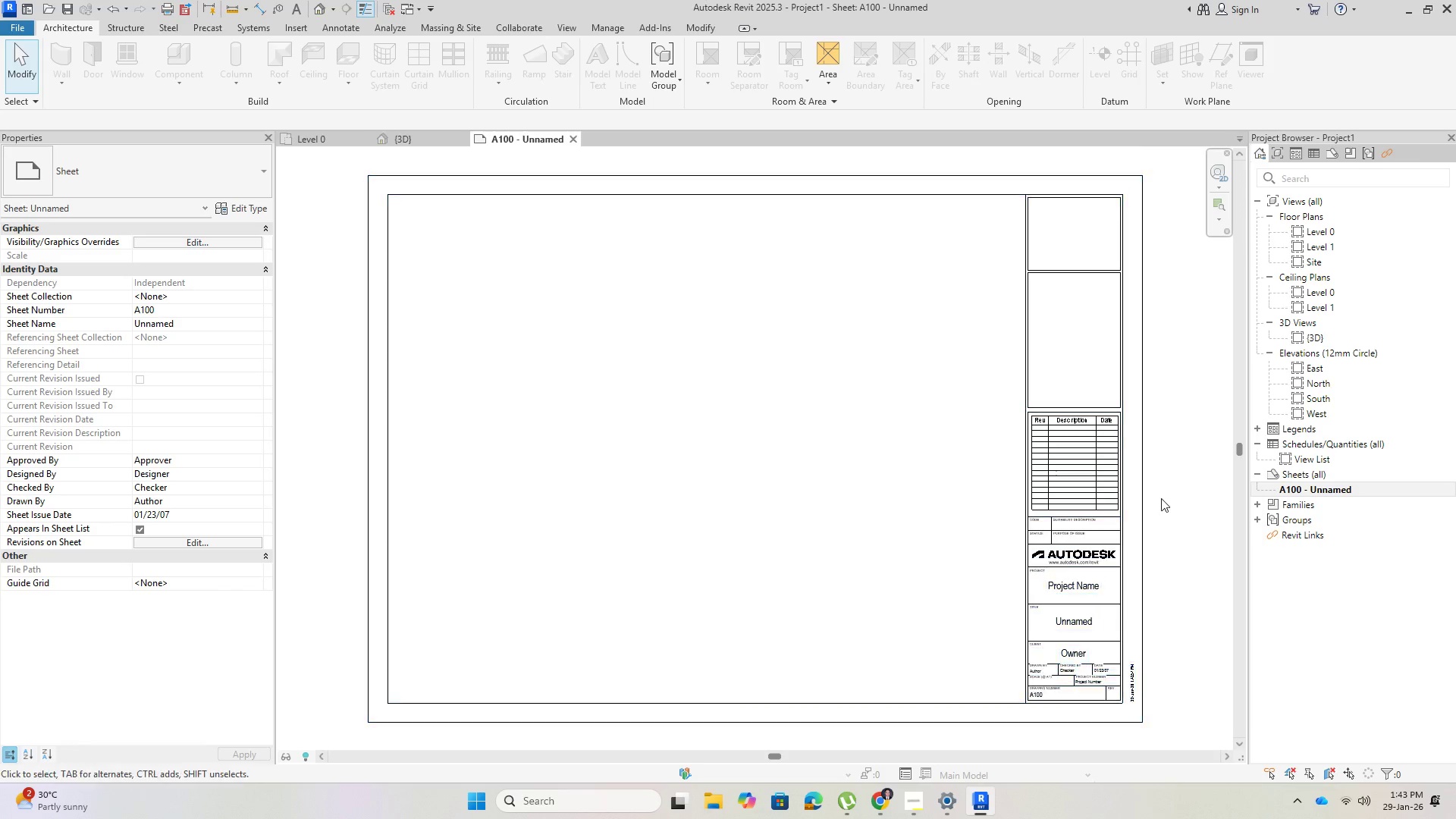 
left_click([1317, 384])
 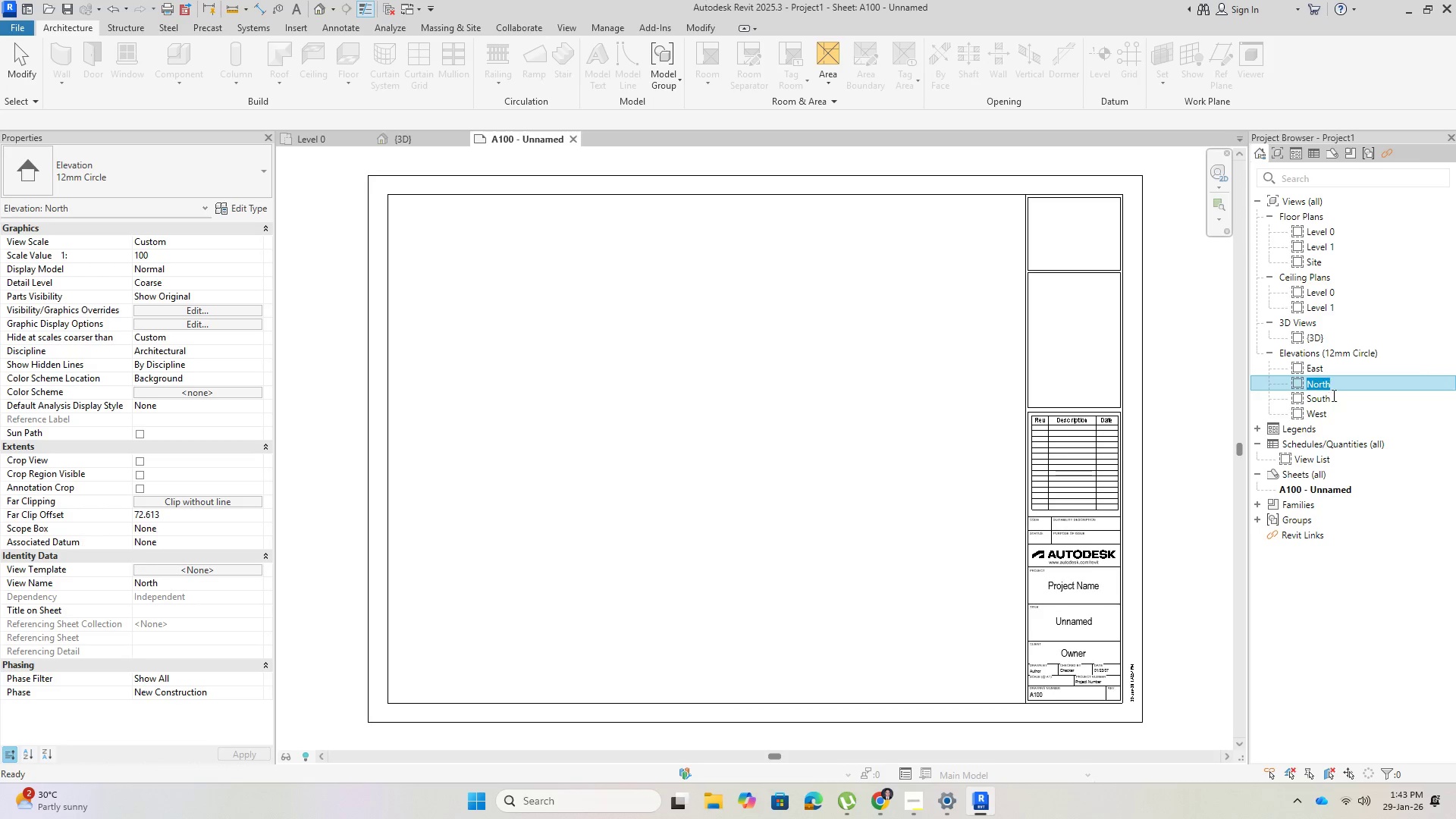 
left_click([1344, 411])
 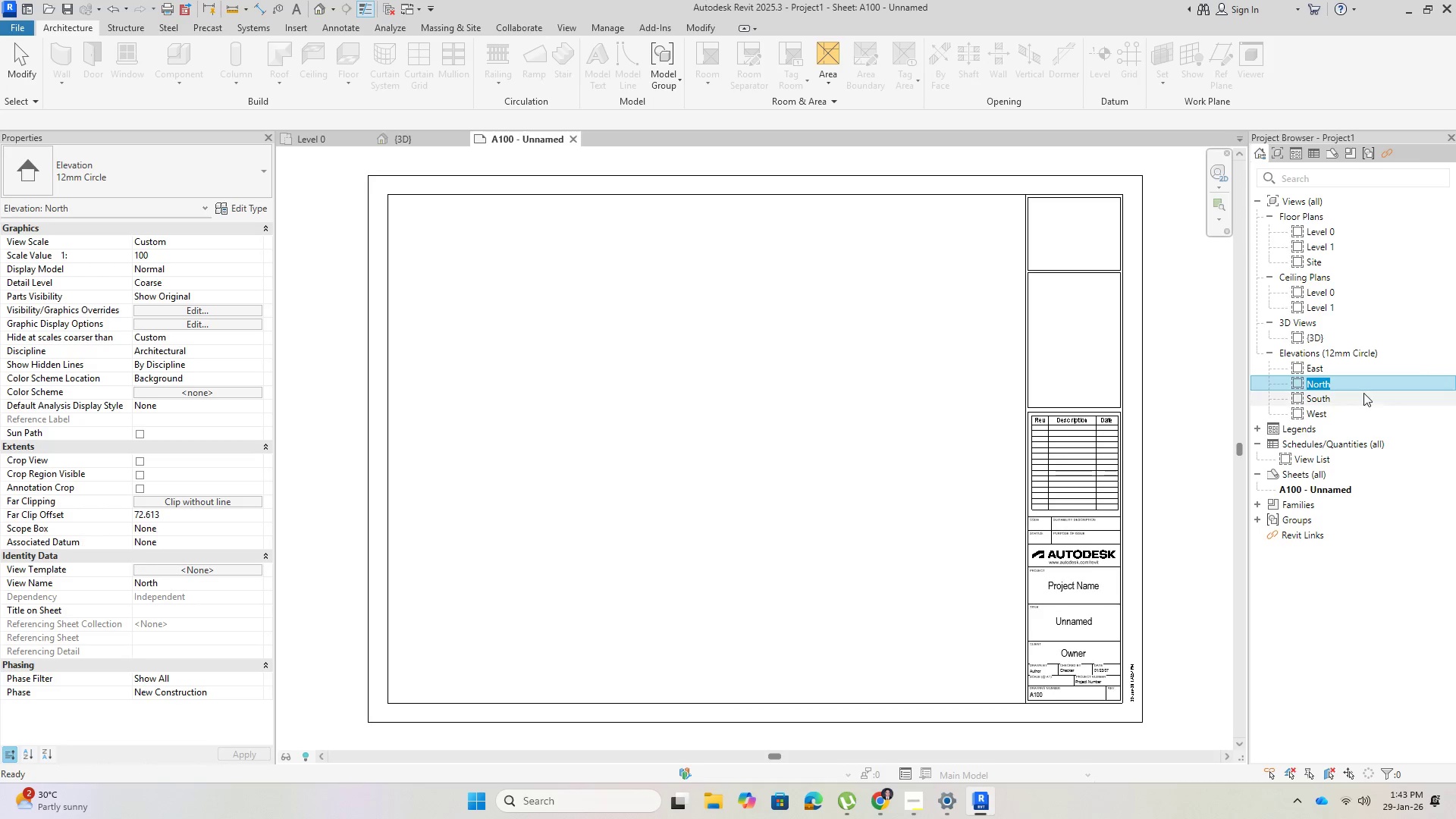 
left_click_drag(start_coordinate=[1349, 384], to_coordinate=[1263, 397])
 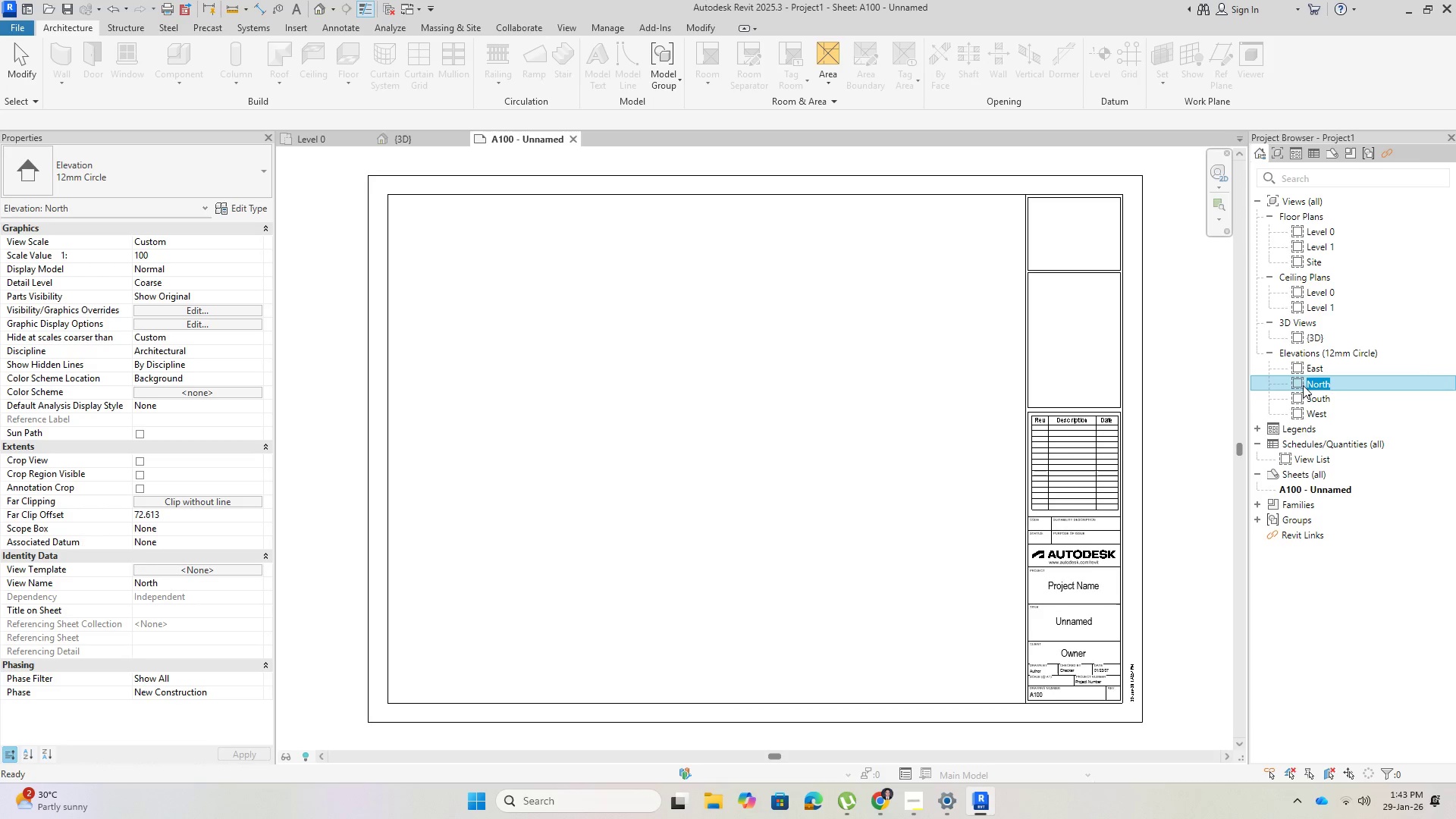 
left_click_drag(start_coordinate=[1304, 384], to_coordinate=[670, 435])
 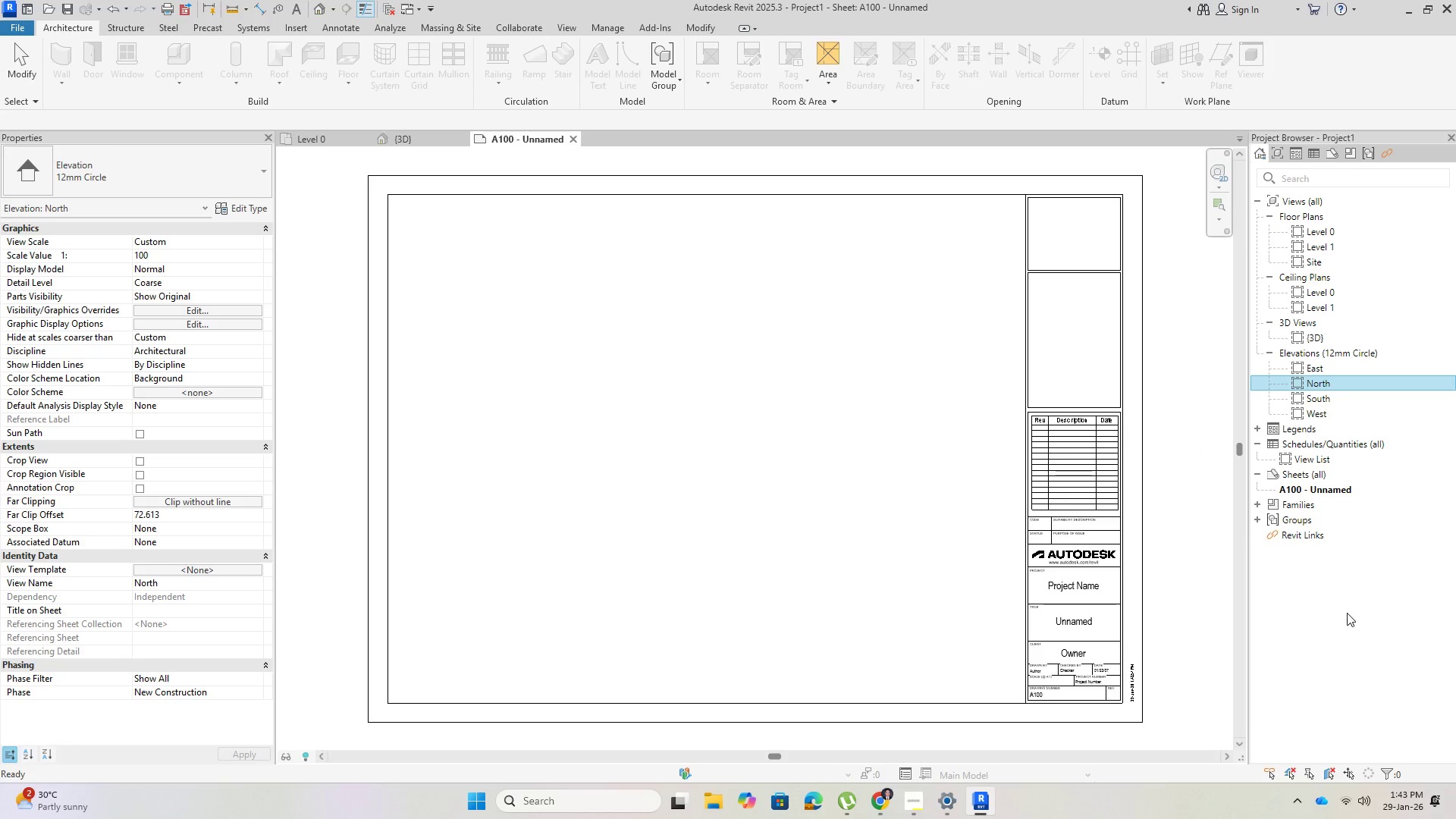 
left_click([1350, 605])
 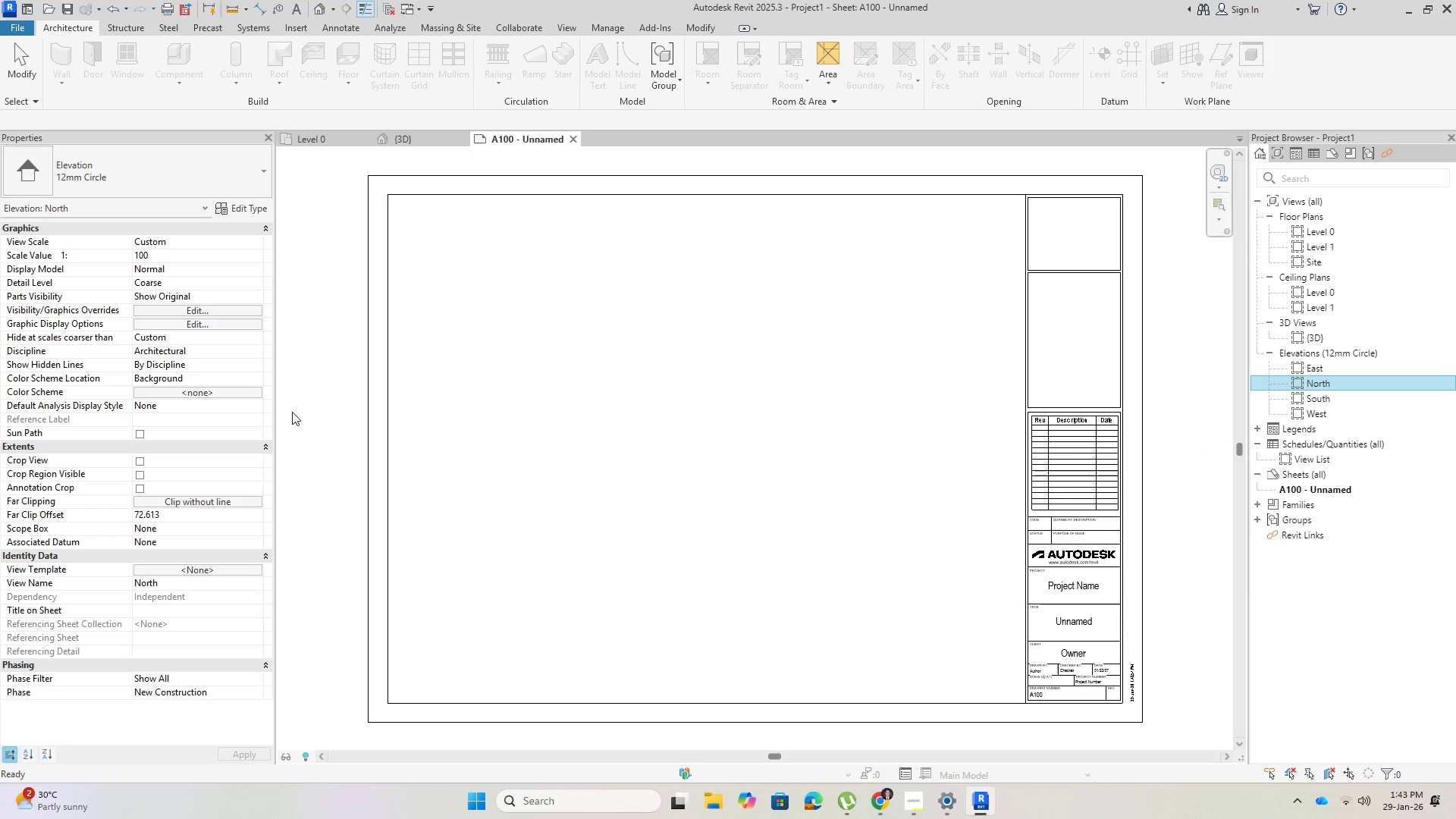 
left_click([578, 377])
 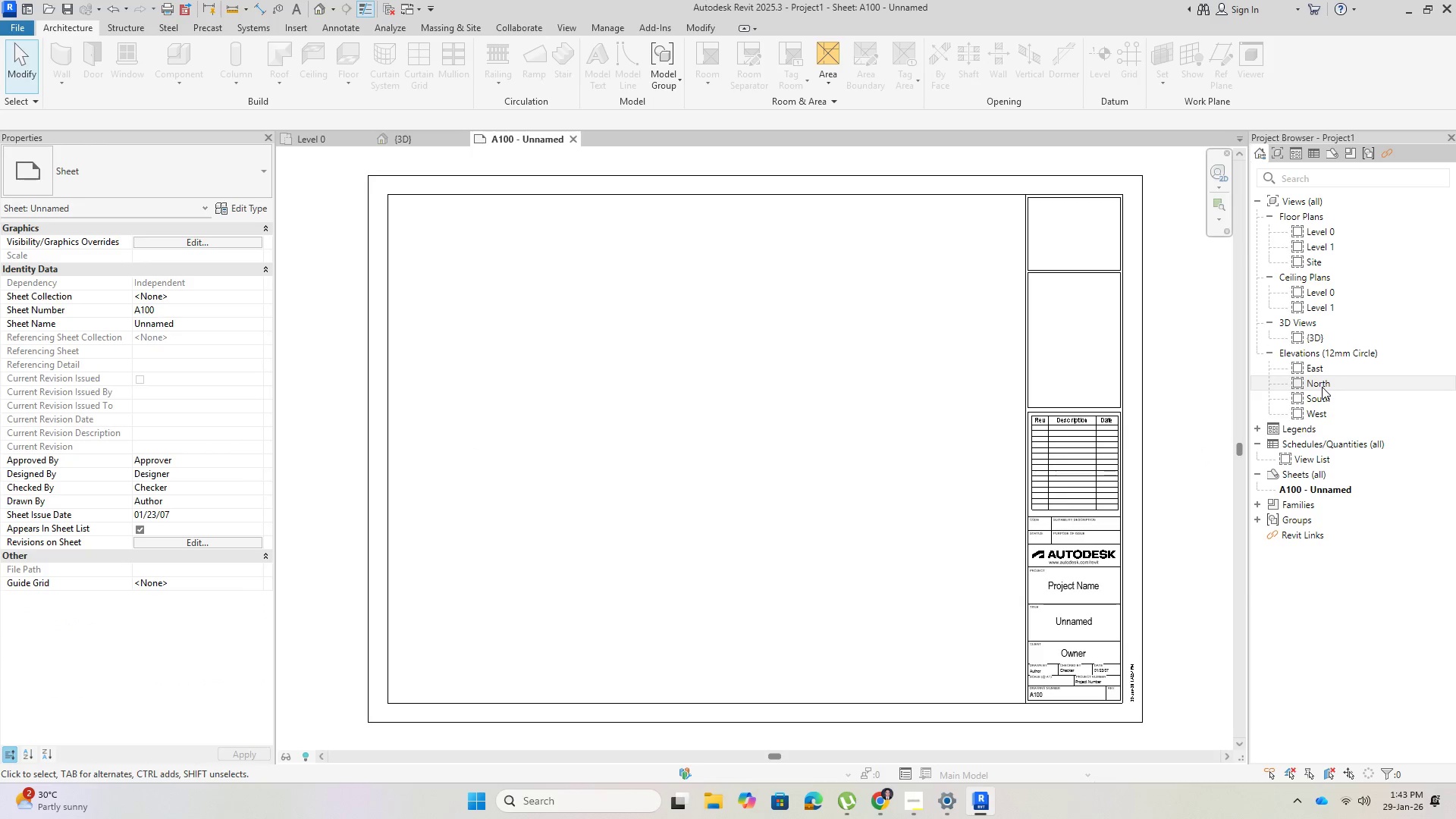 
double_click([1320, 385])
 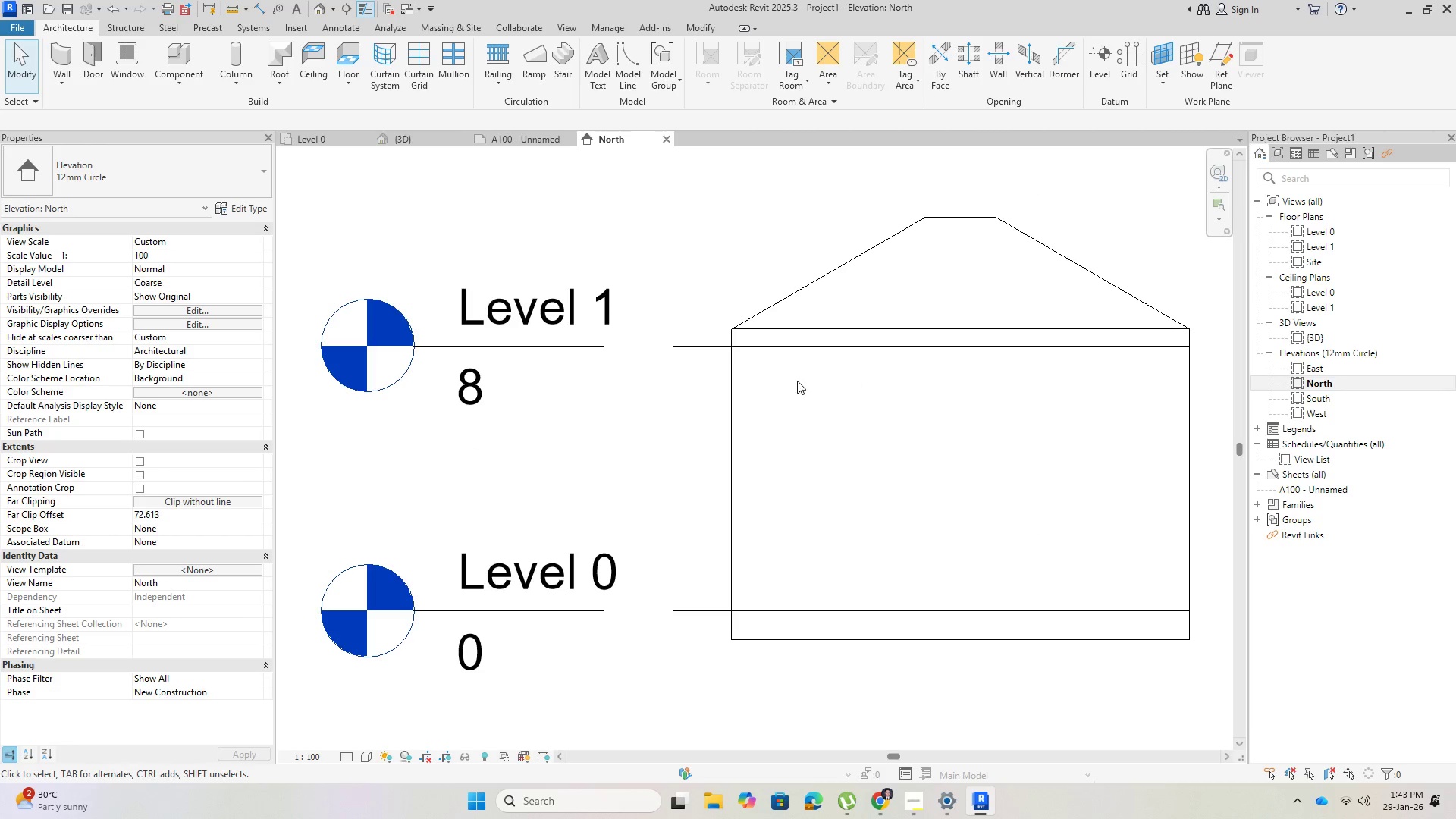 
hold_key(key=ShiftLeft, duration=0.53)
 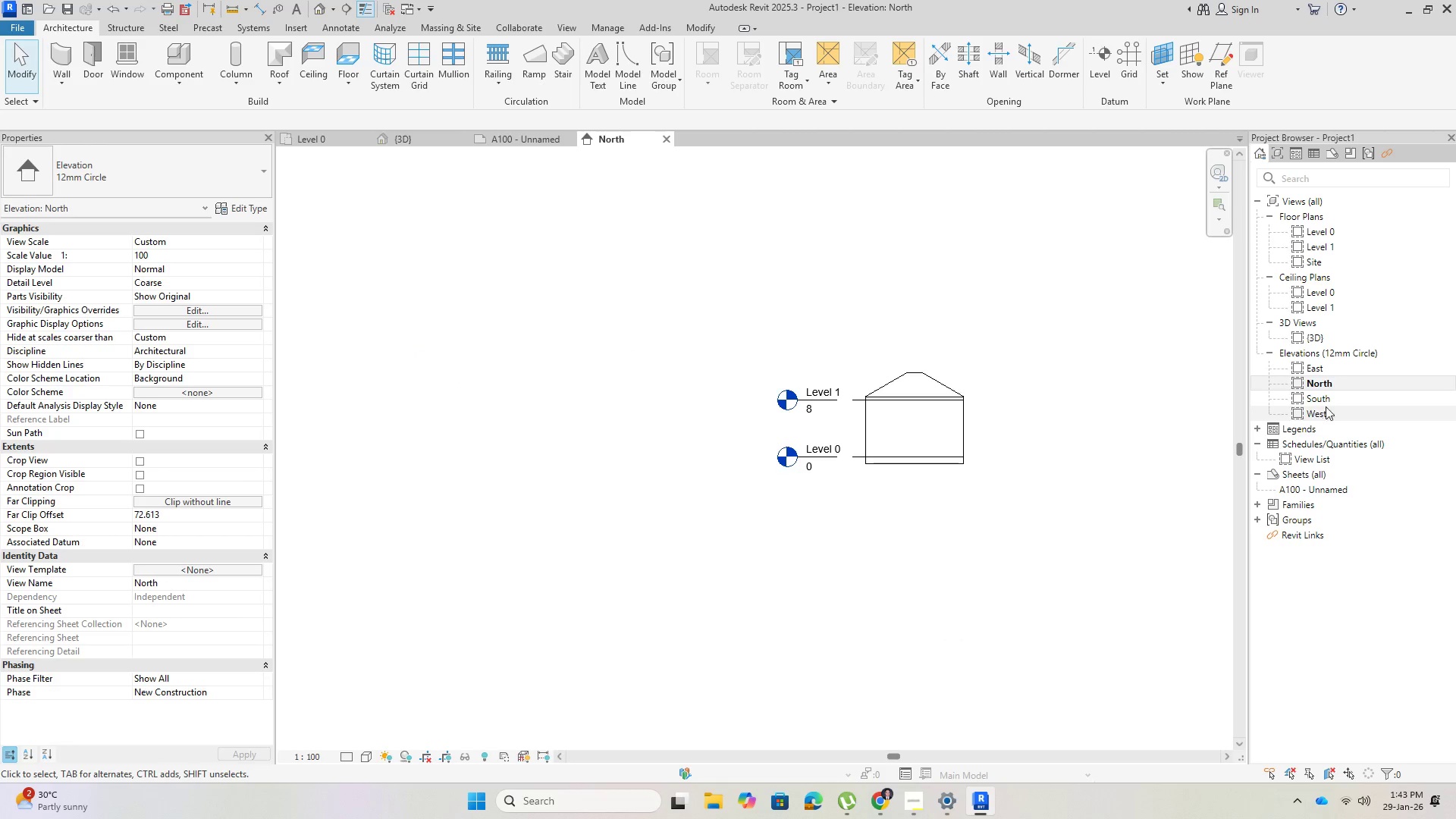 
scroll: coordinate [824, 386], scroll_direction: down, amount: 11.0
 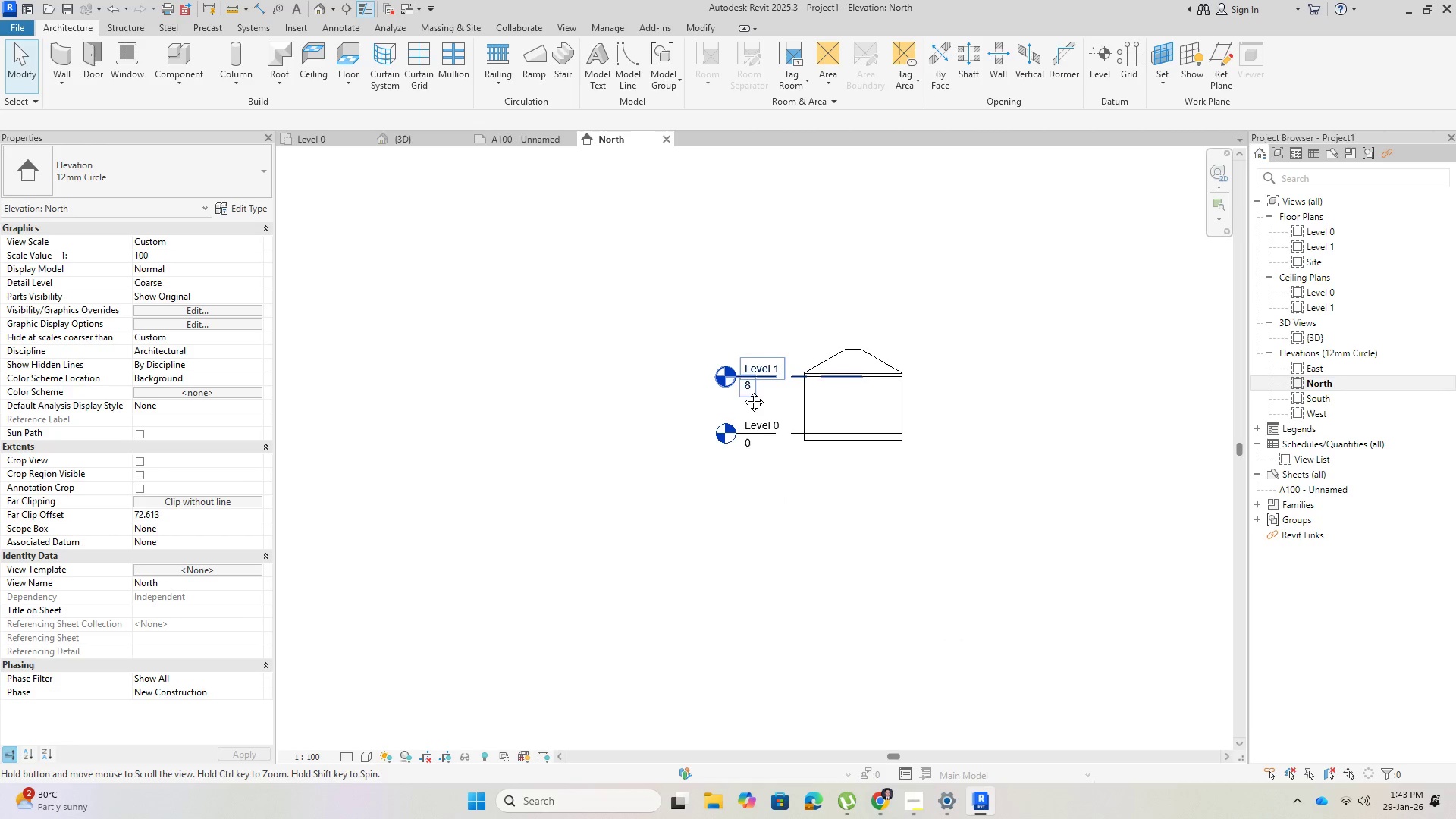 
double_click([1319, 398])
 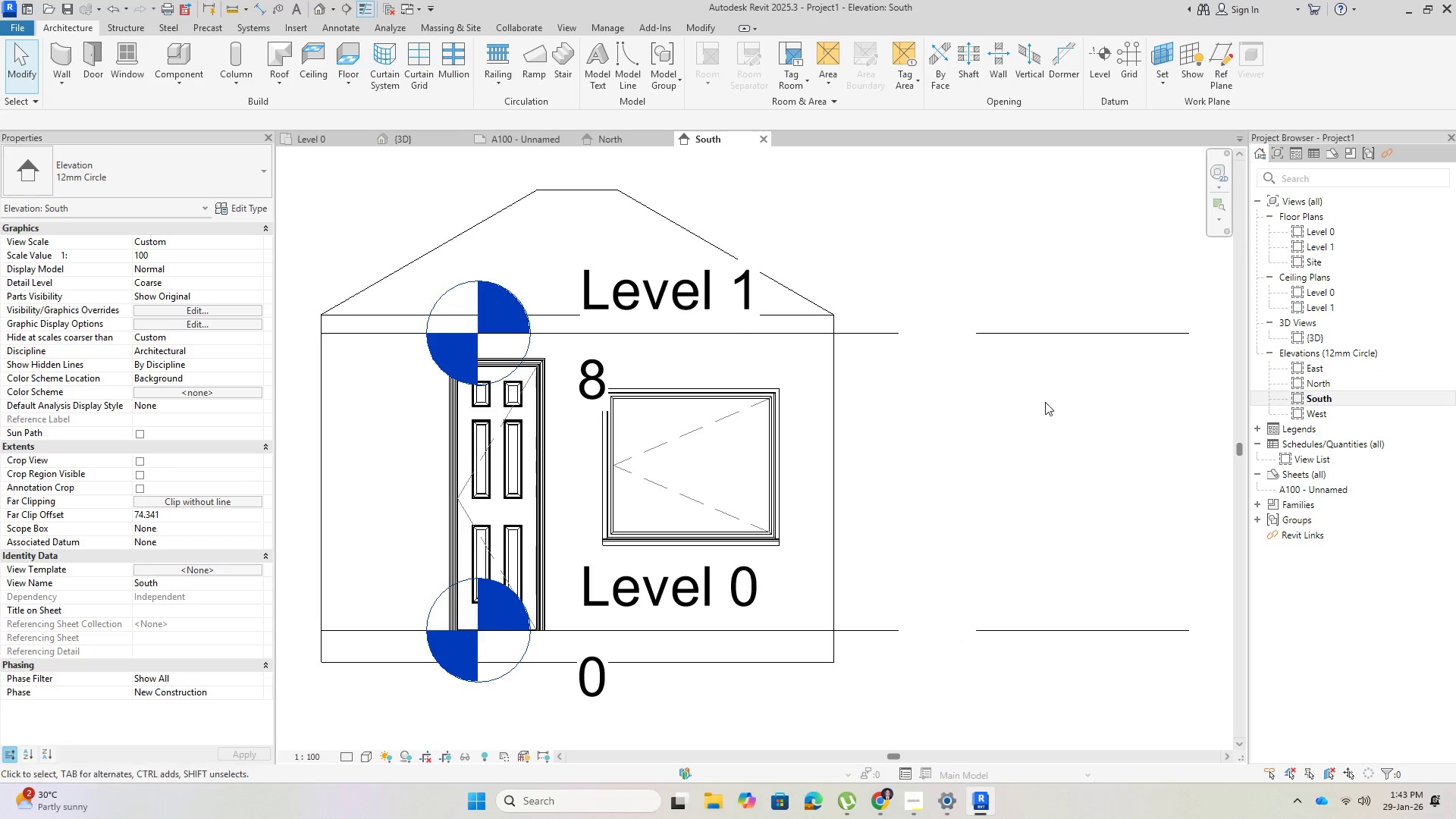 
scroll: coordinate [652, 382], scroll_direction: down, amount: 9.0
 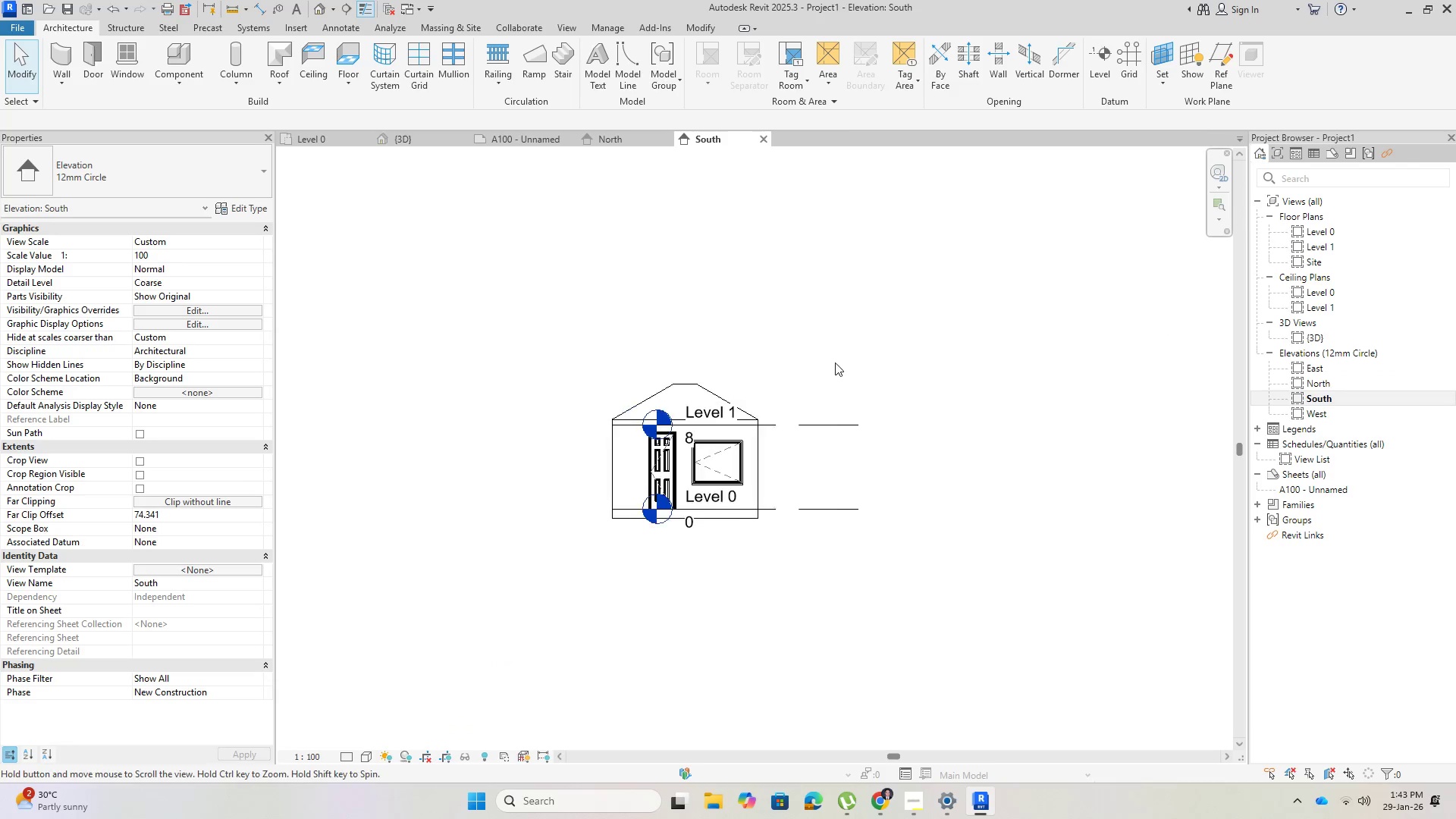 
key(Escape)
 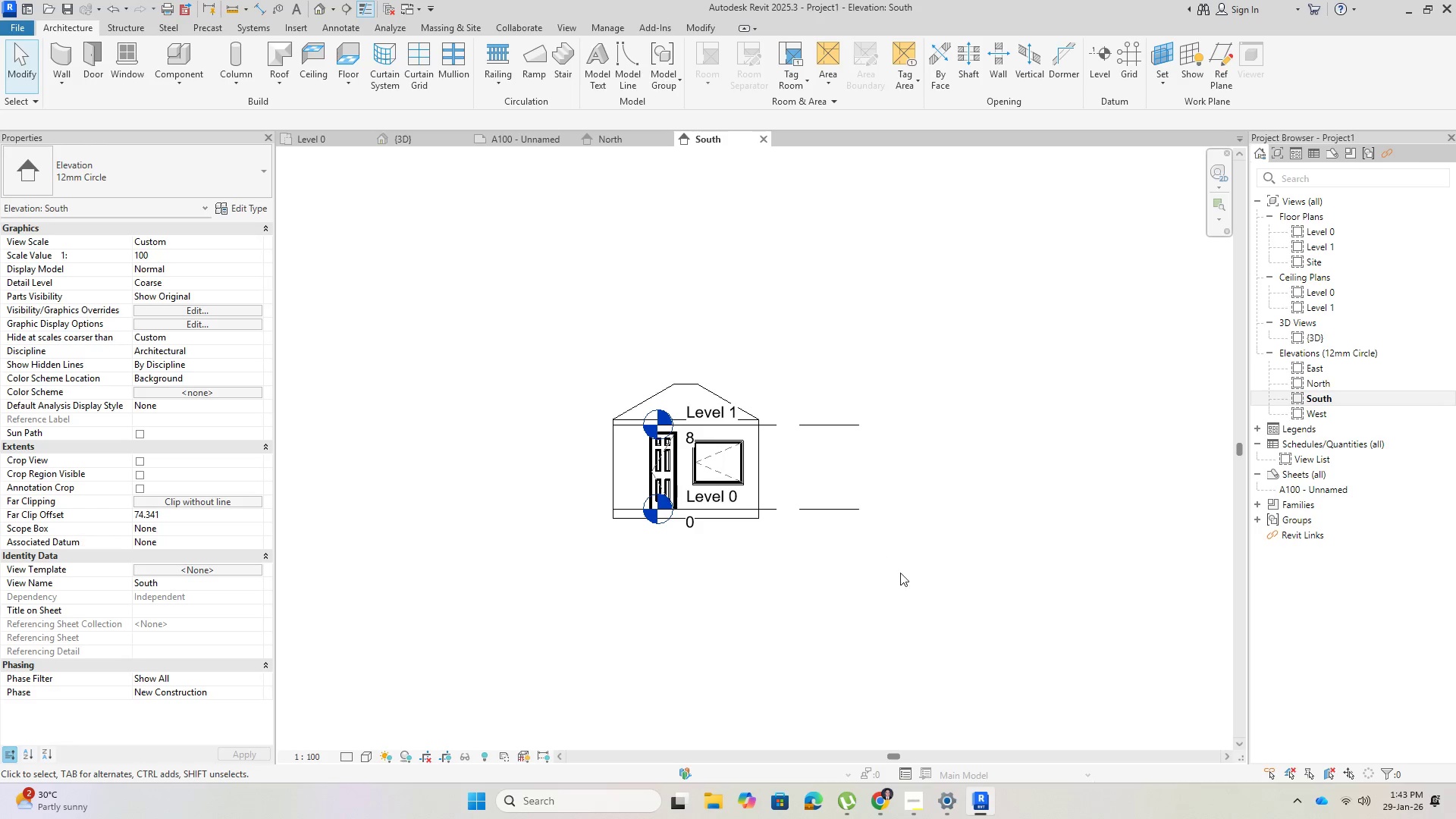 
left_click_drag(start_coordinate=[908, 577], to_coordinate=[794, 357])
 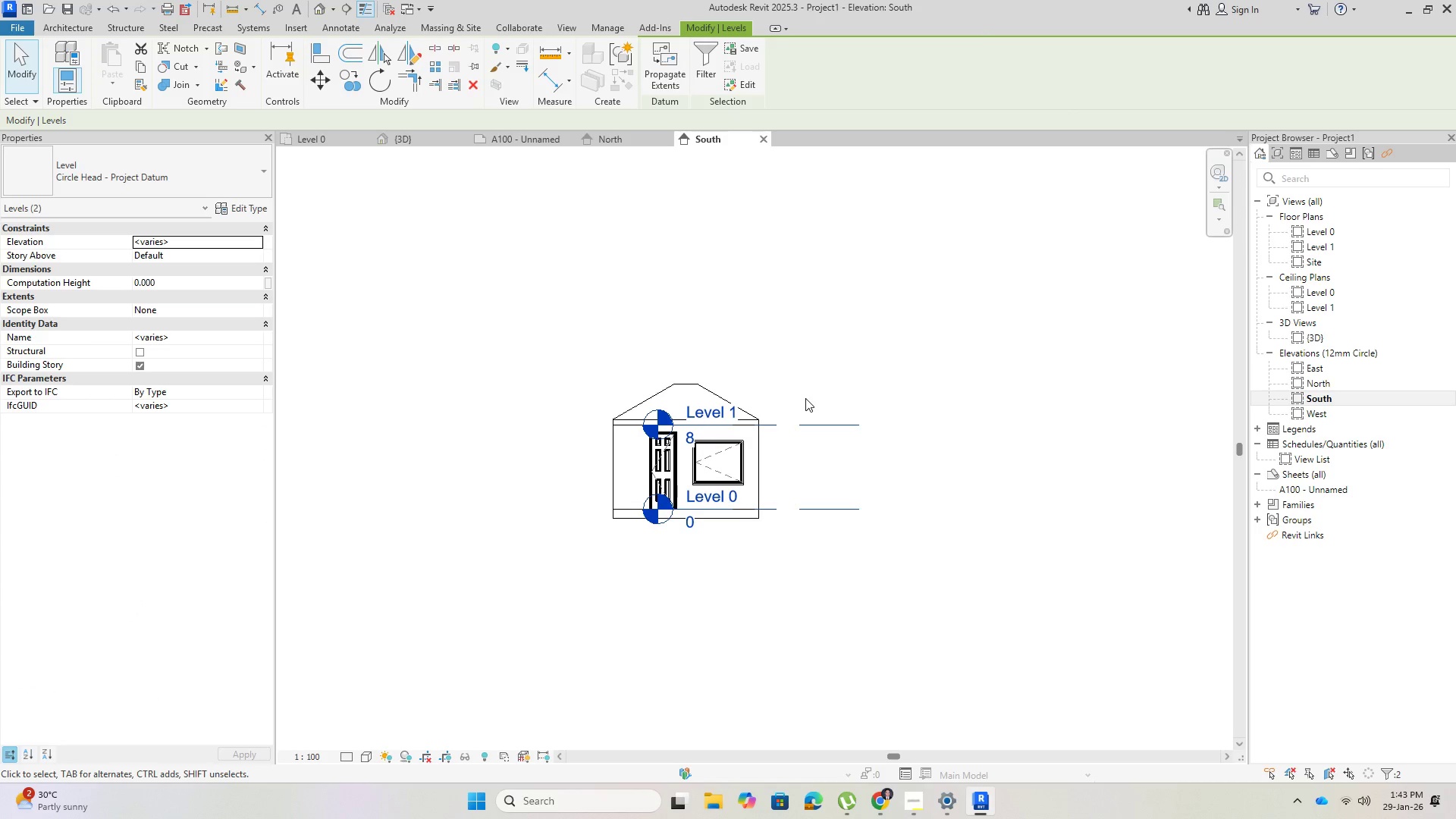 
right_click([805, 398])
 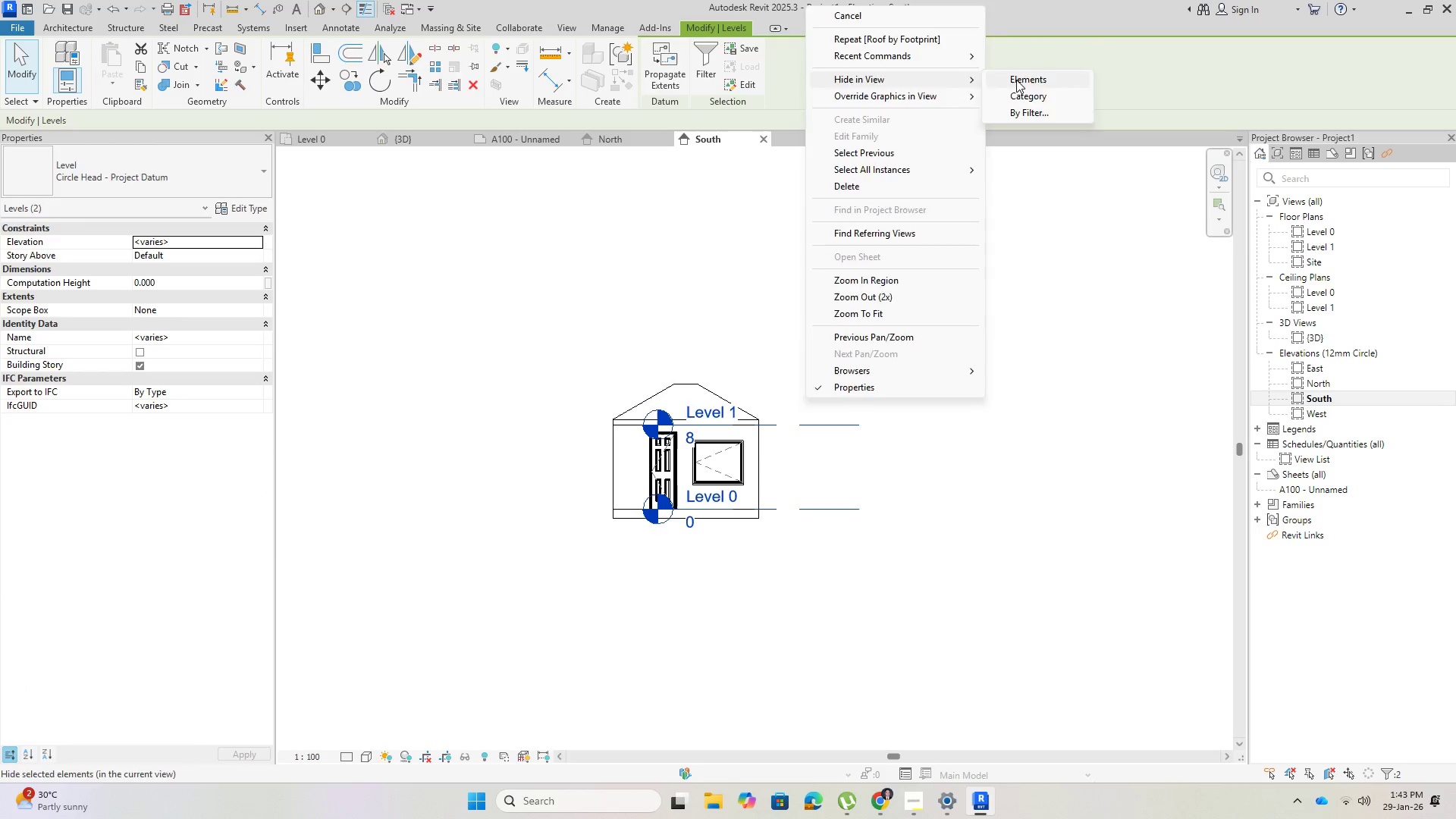 
scroll: coordinate [576, 465], scroll_direction: up, amount: 9.0
 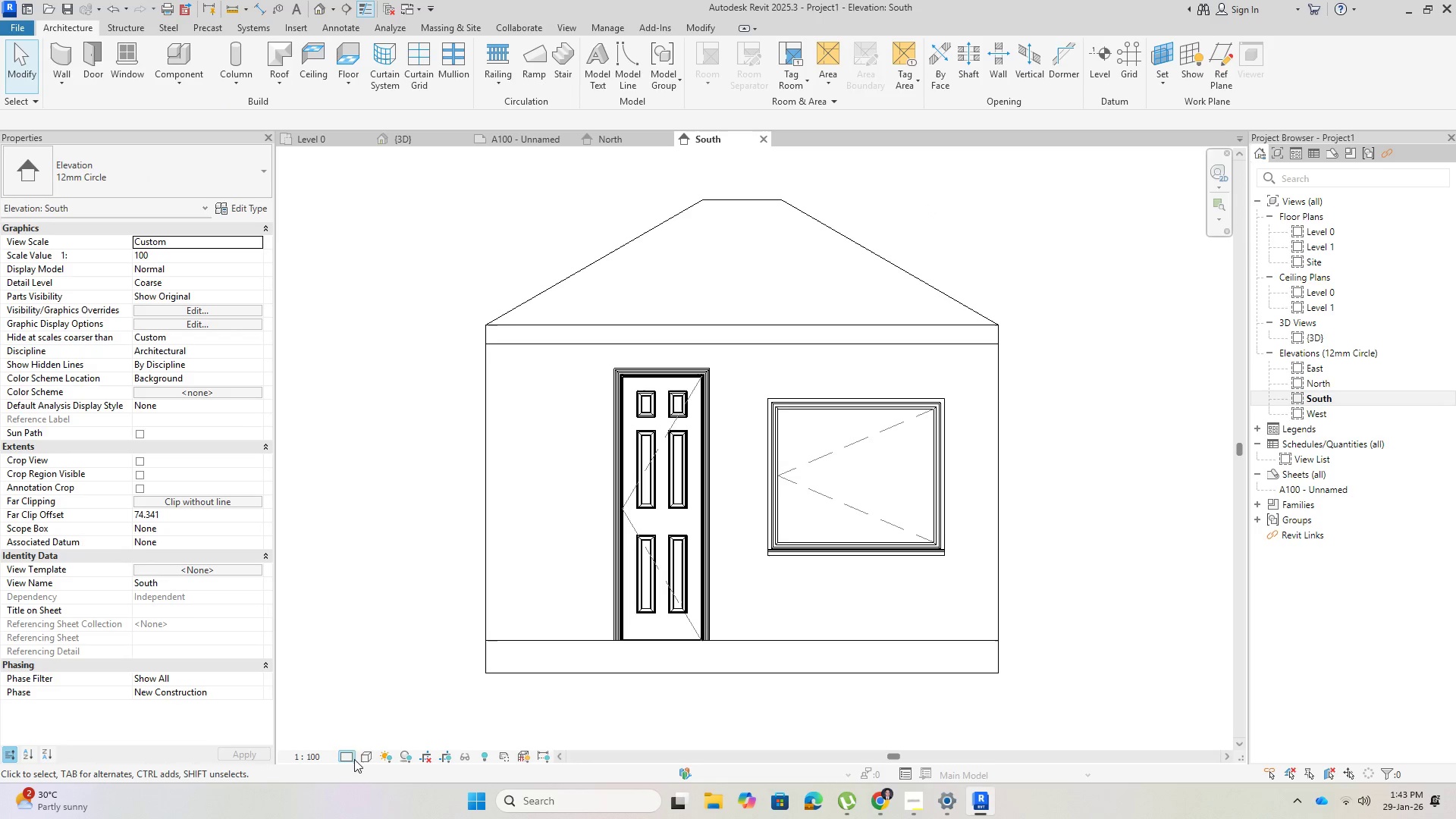 
left_click([318, 757])
 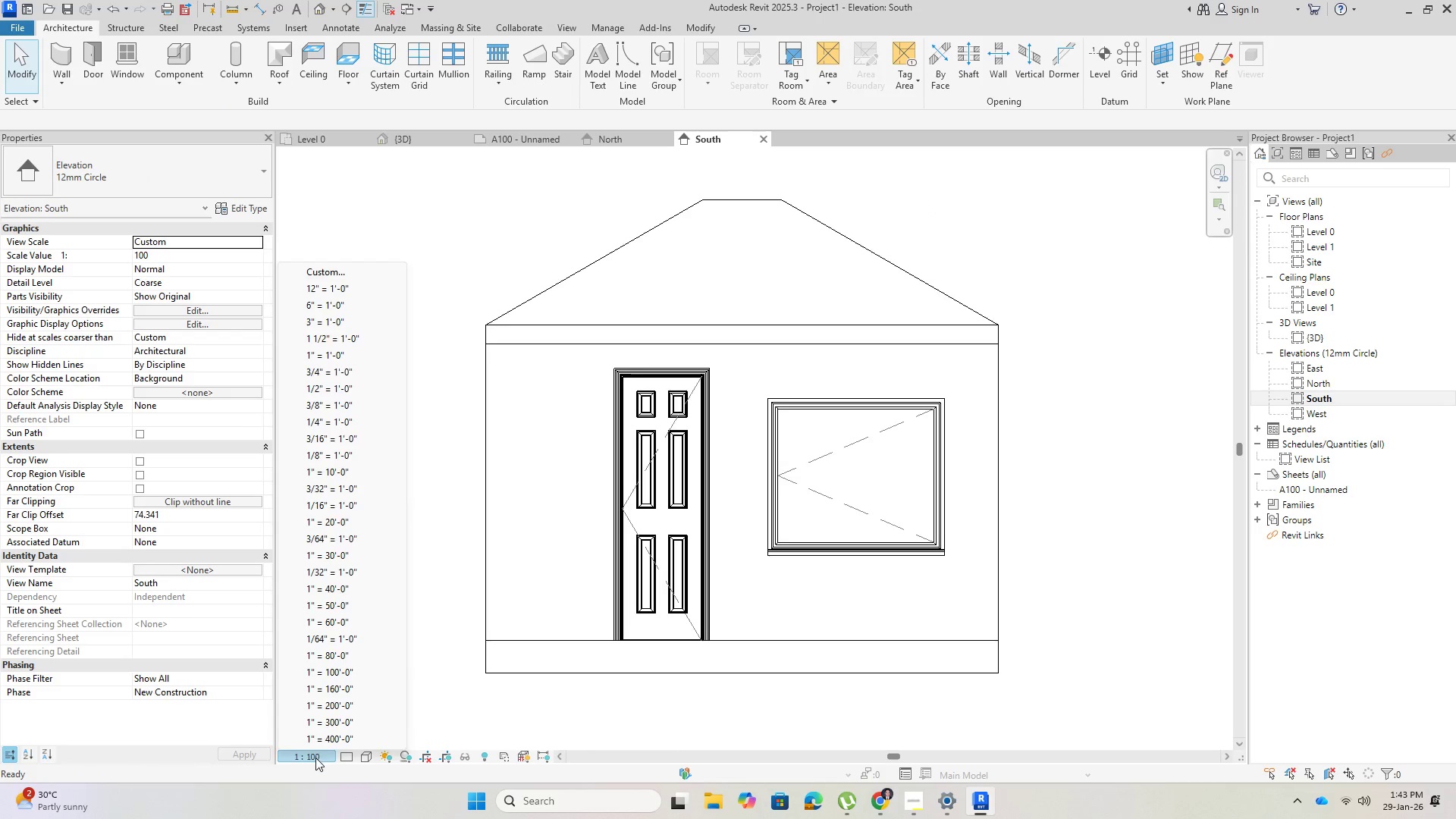 
left_click([312, 758])
 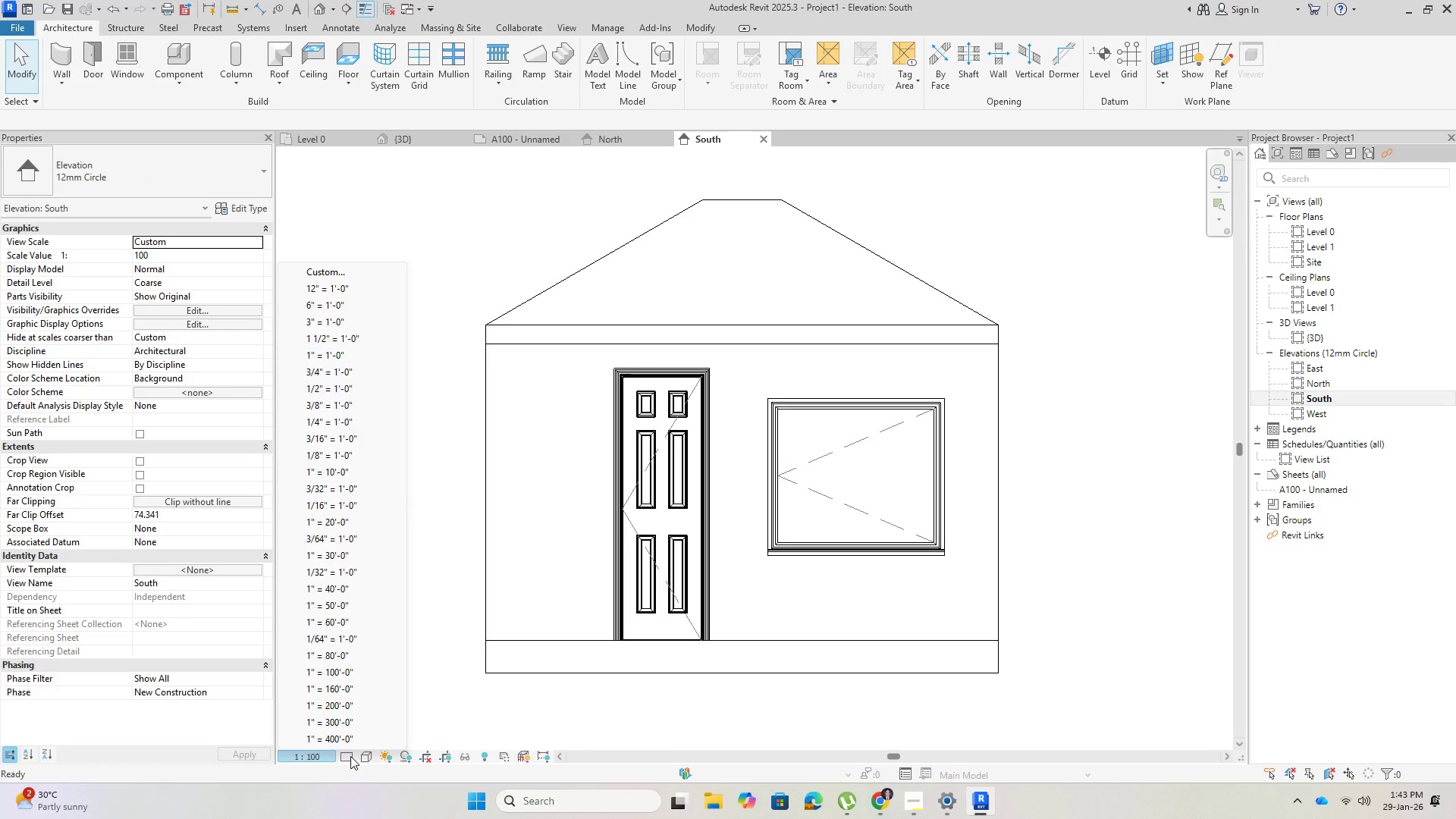 
left_click([350, 756])
 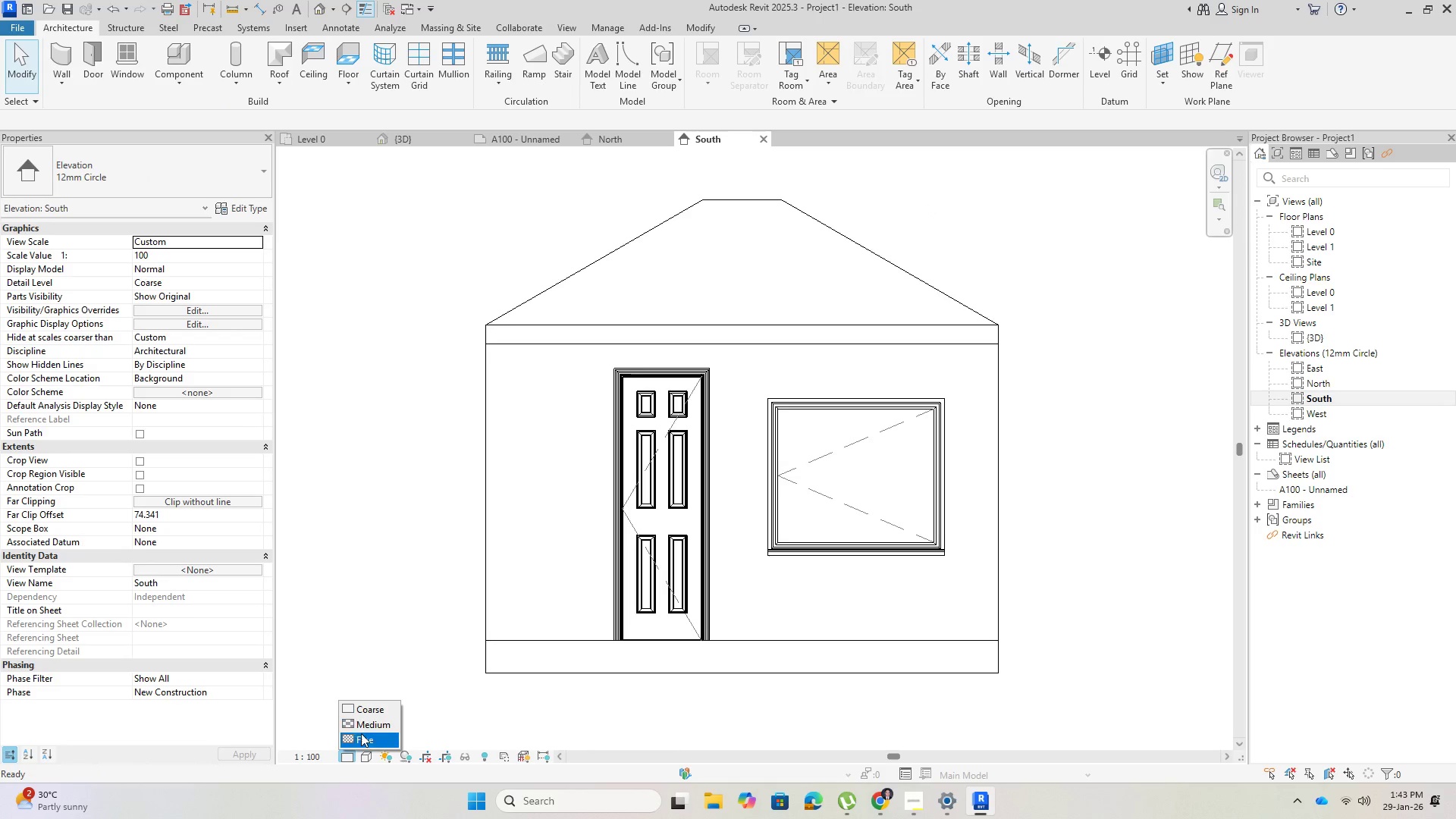 
left_click([359, 739])
 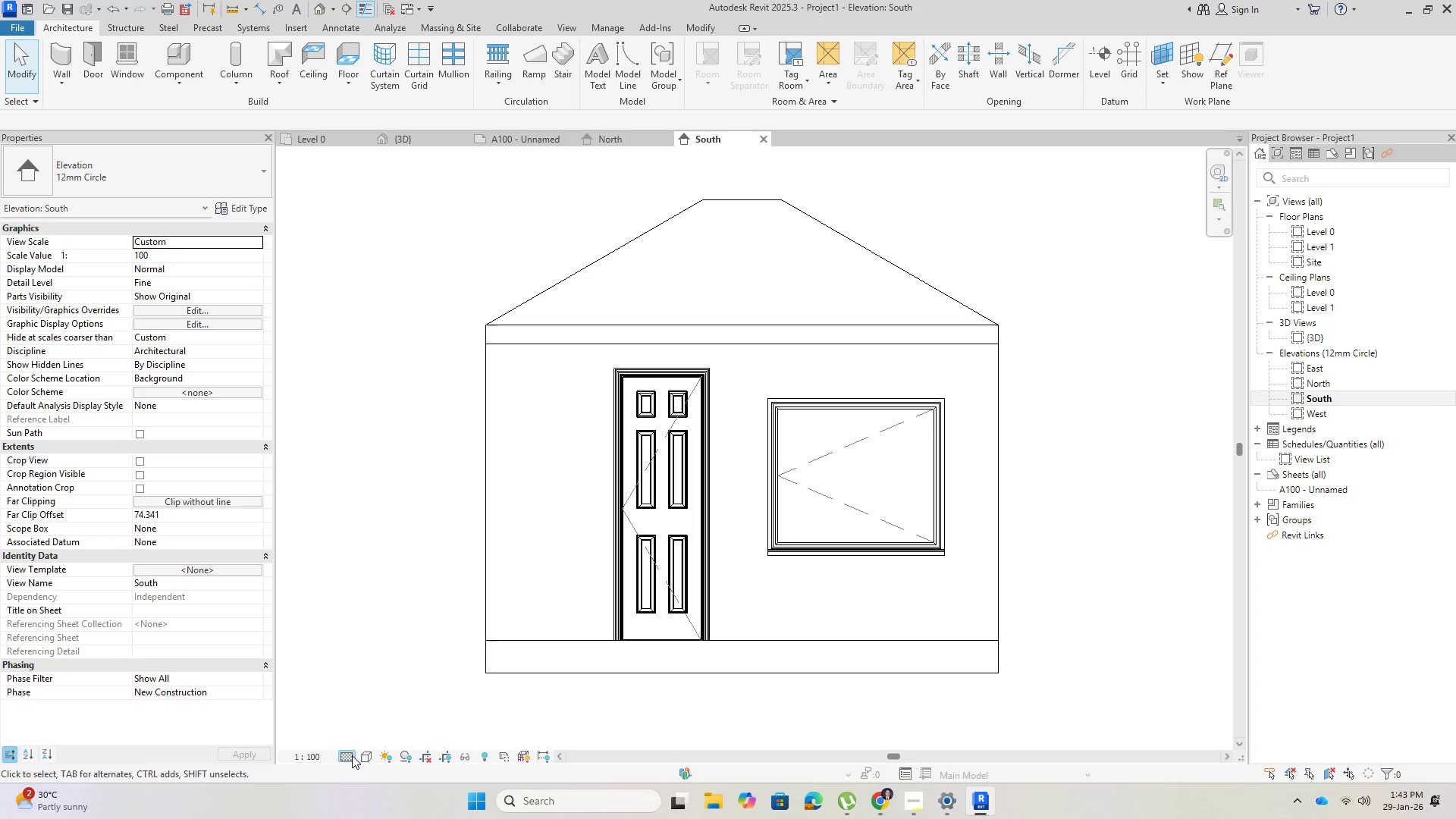 
left_click([352, 755])
 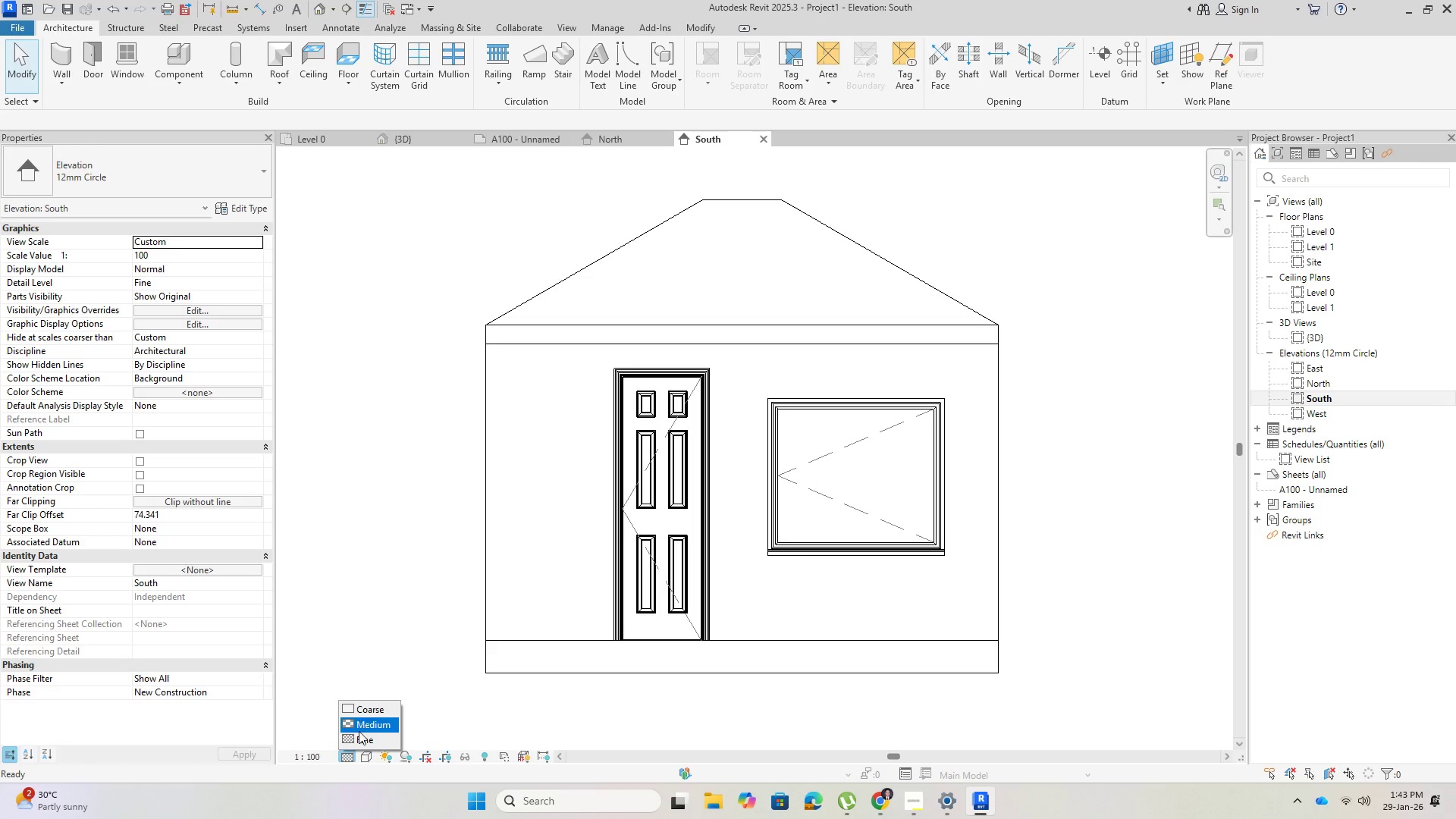 
left_click([366, 758])
 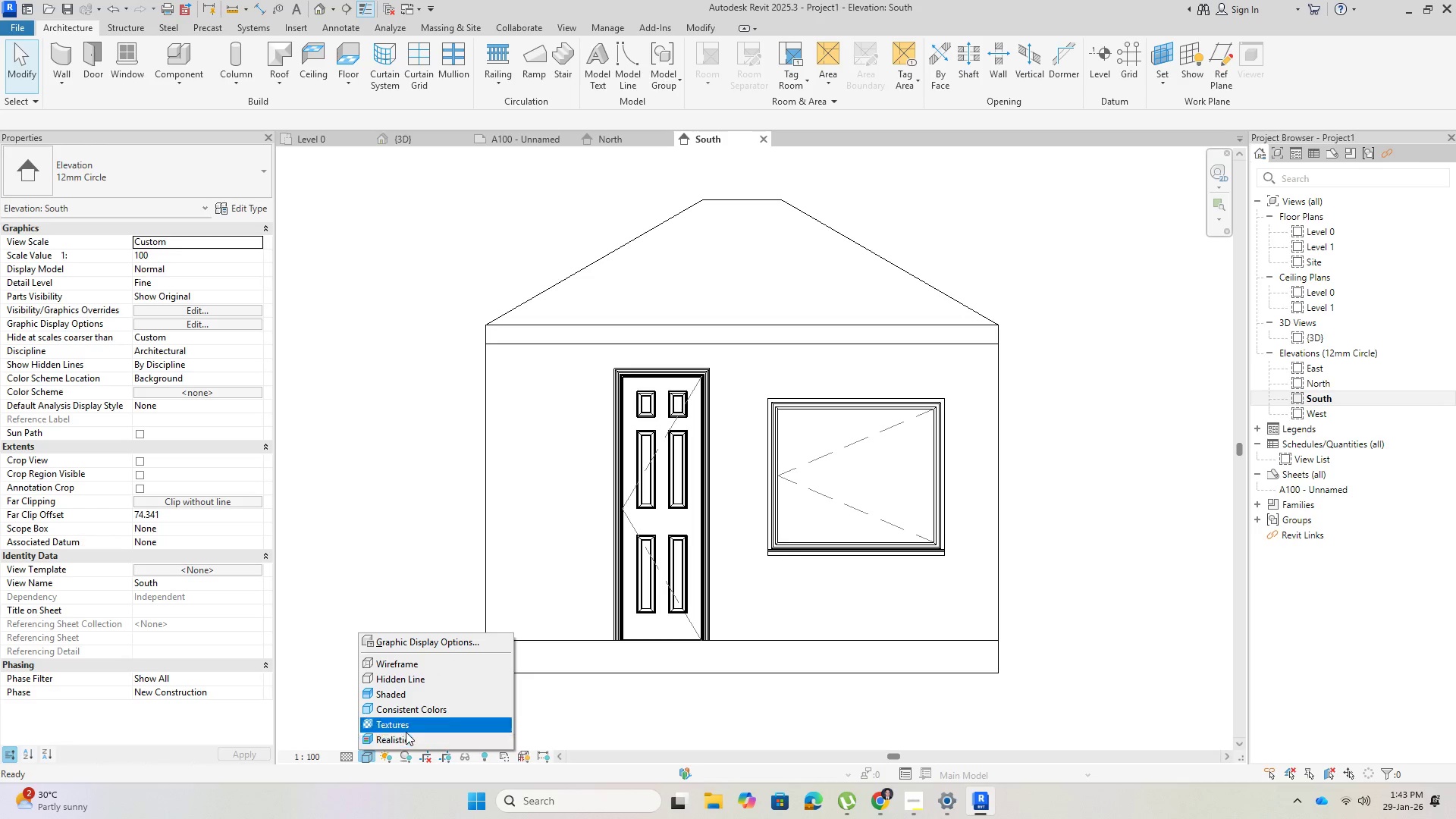 
left_click([403, 742])
 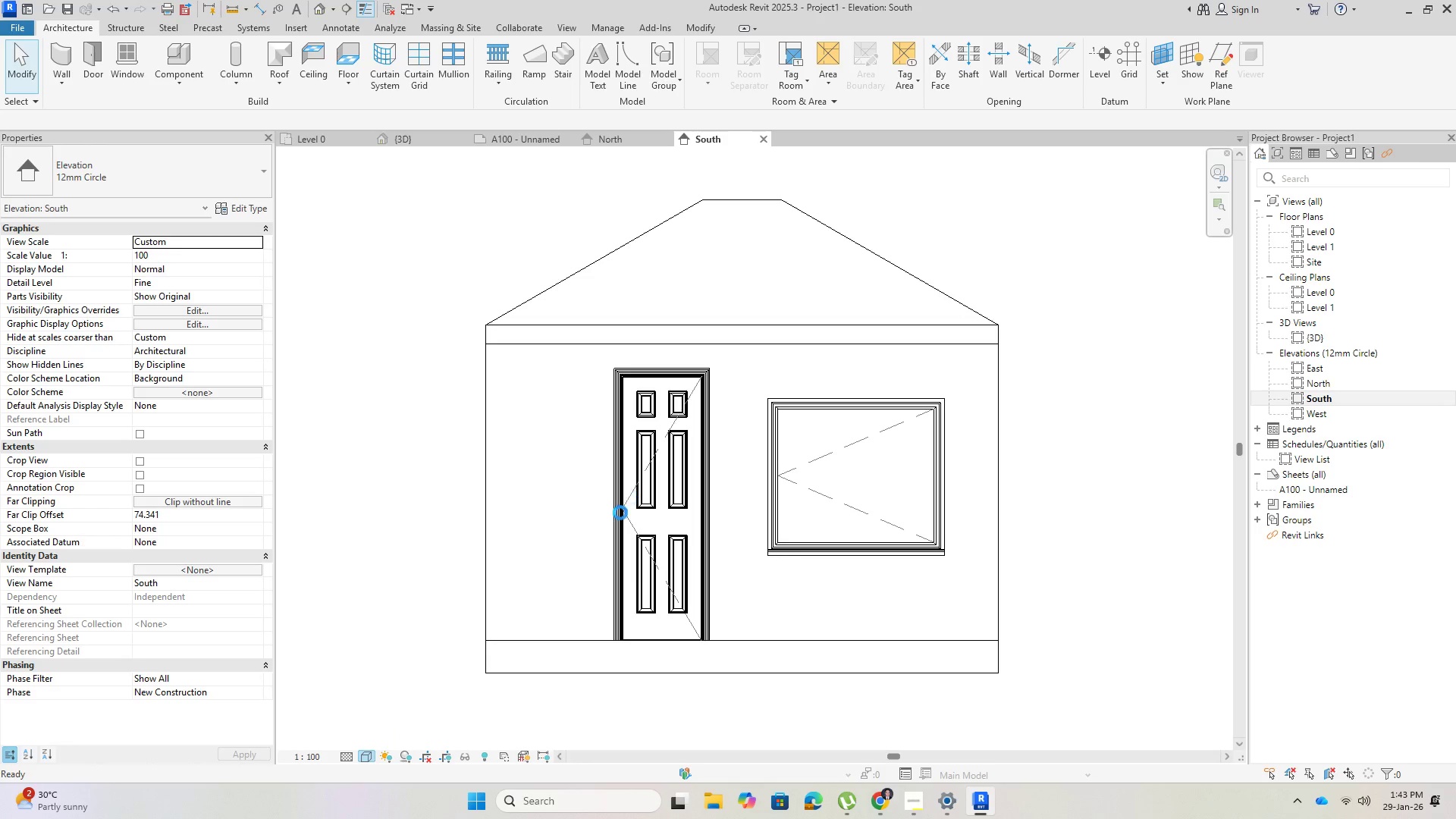 
scroll: coordinate [543, 519], scroll_direction: down, amount: 5.0
 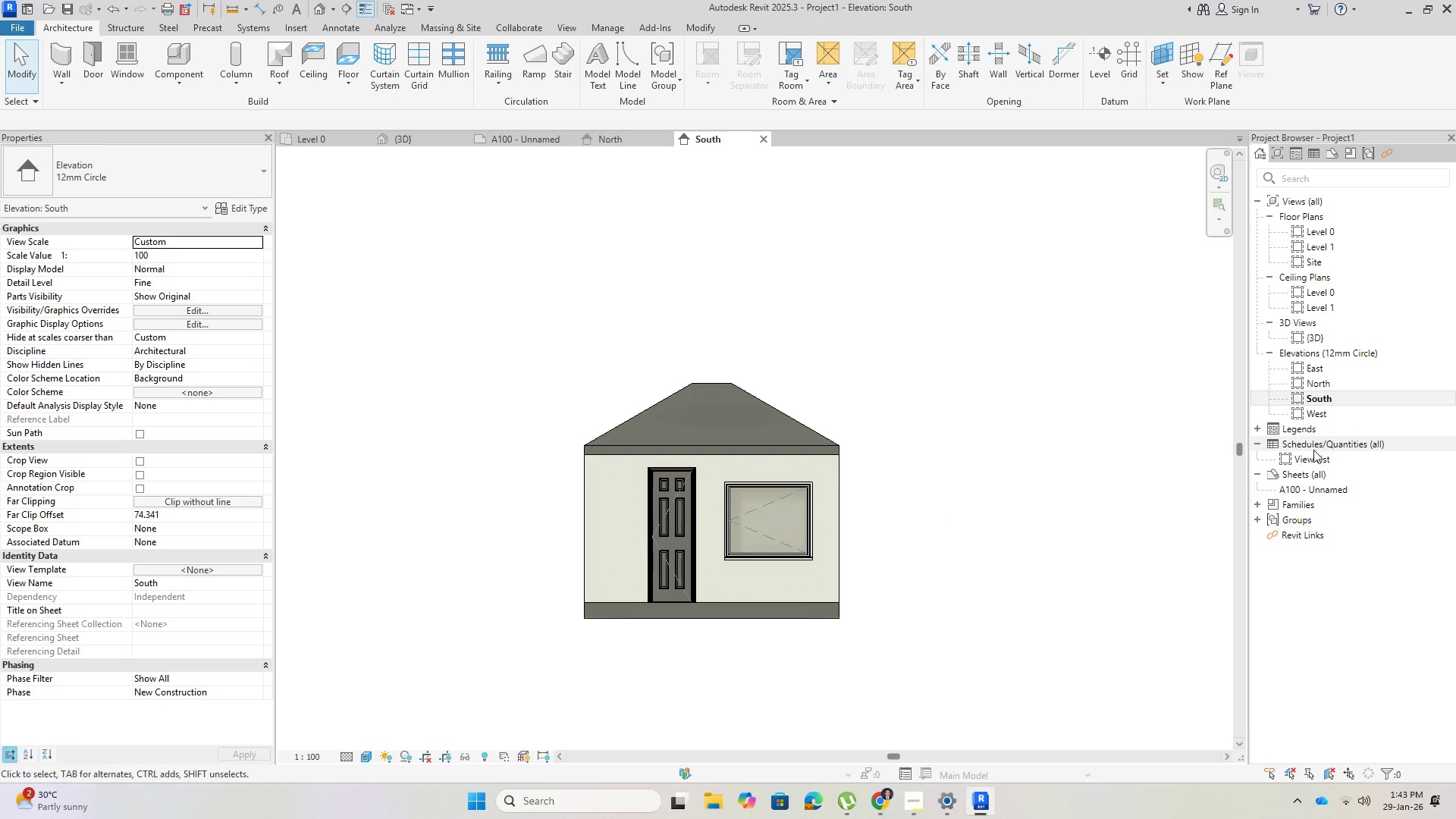 
wait(5.74)
 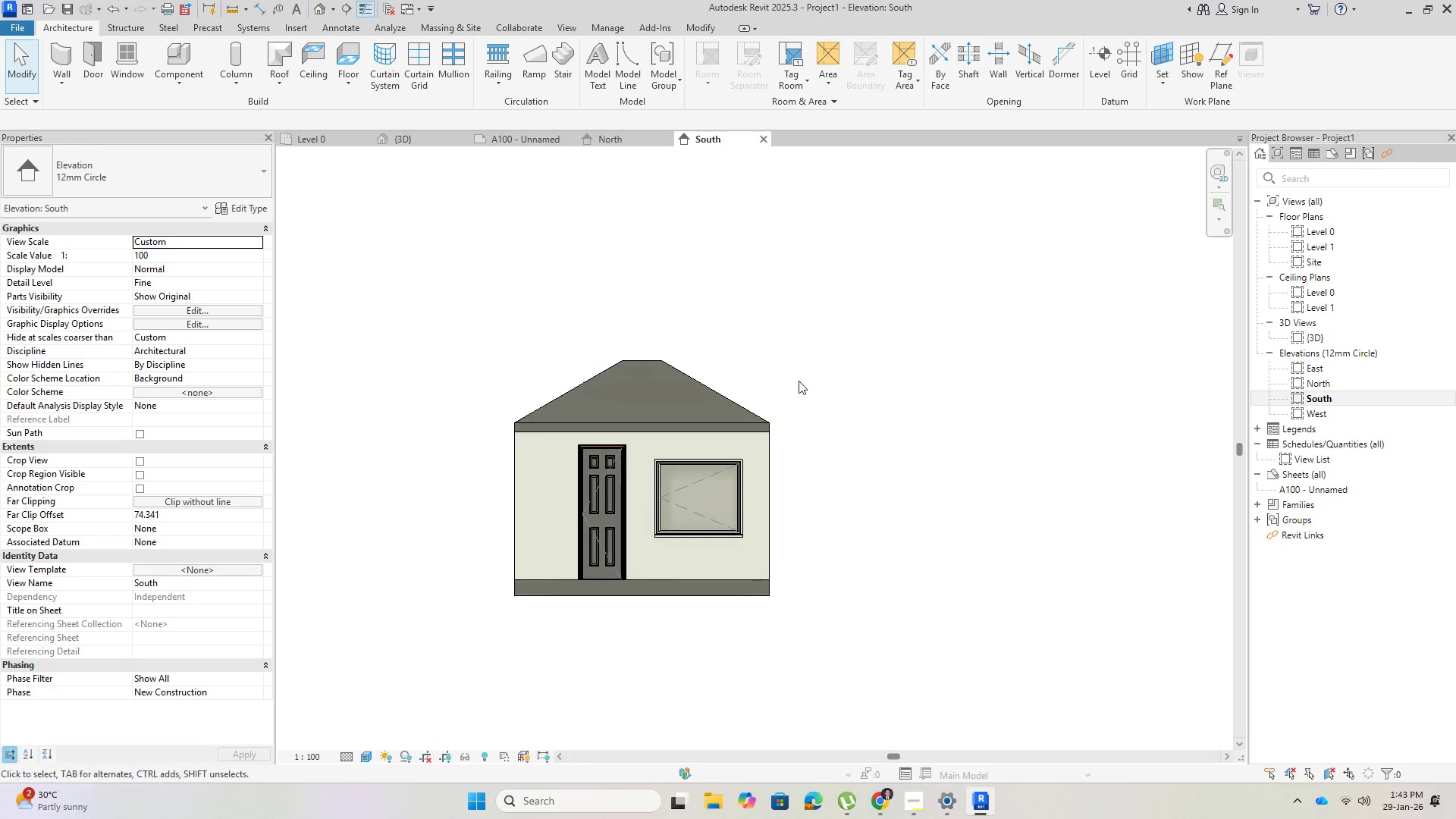 
double_click([1316, 474])
 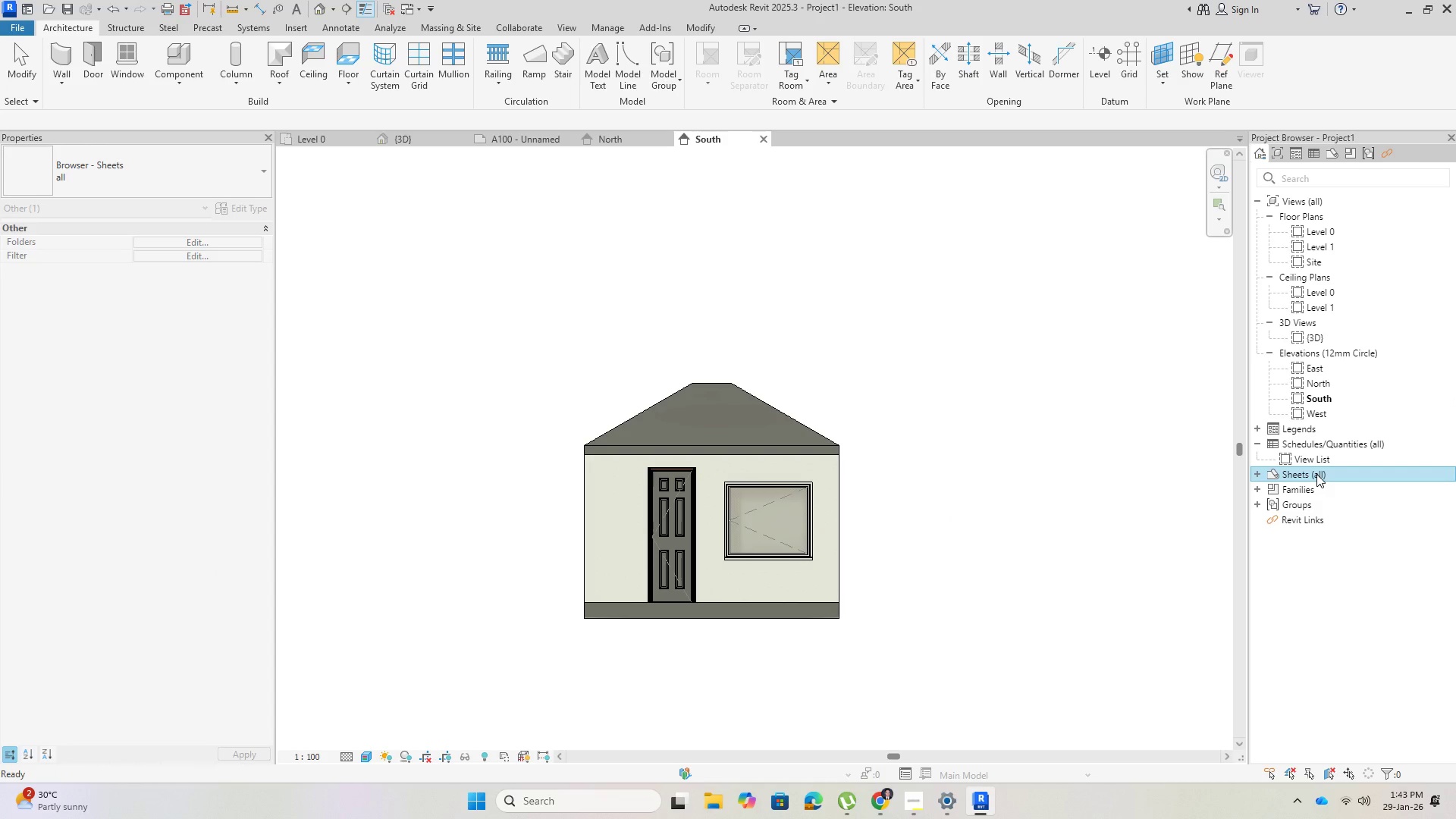 
left_click([1316, 474])
 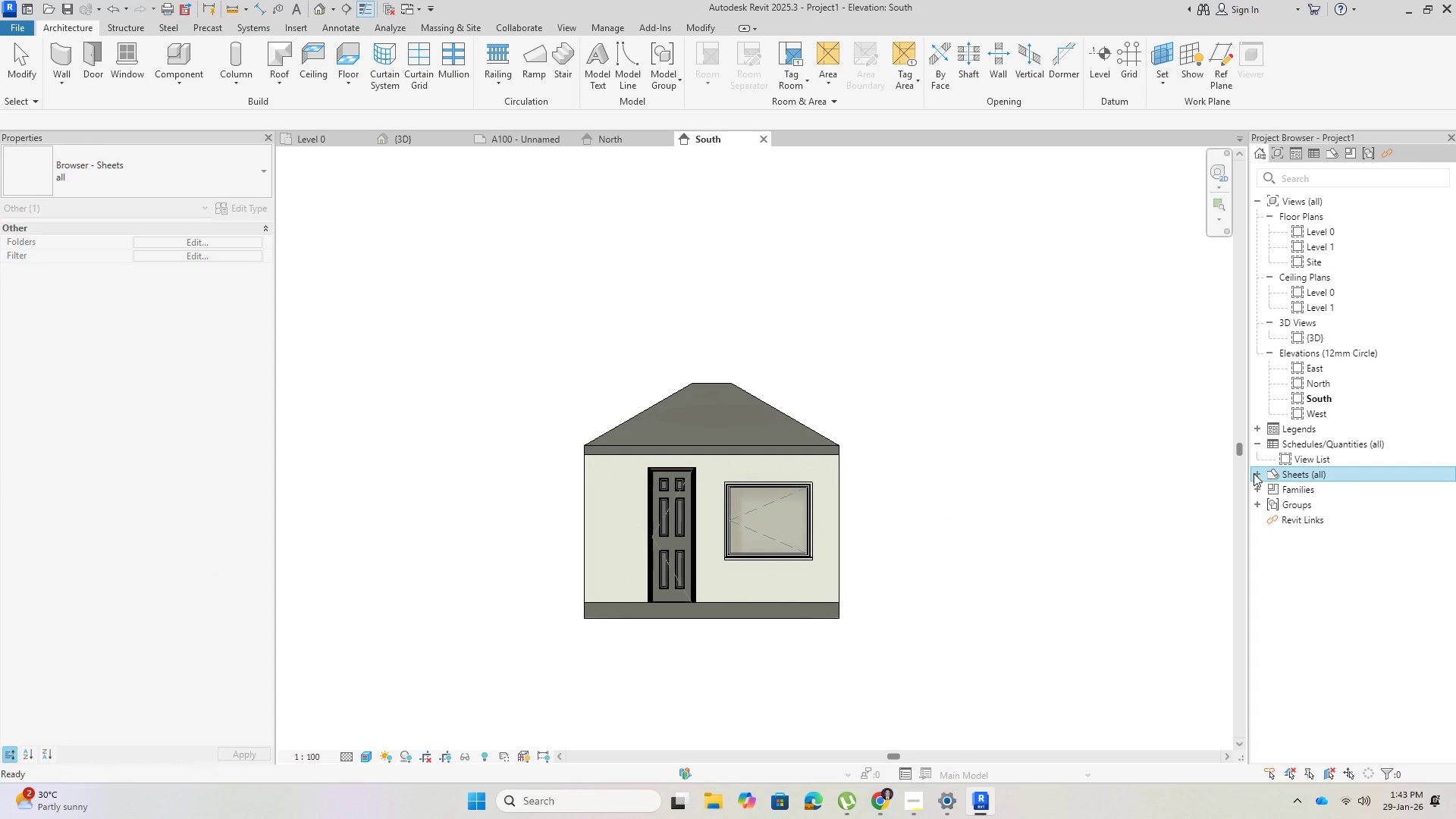 
left_click([1254, 473])
 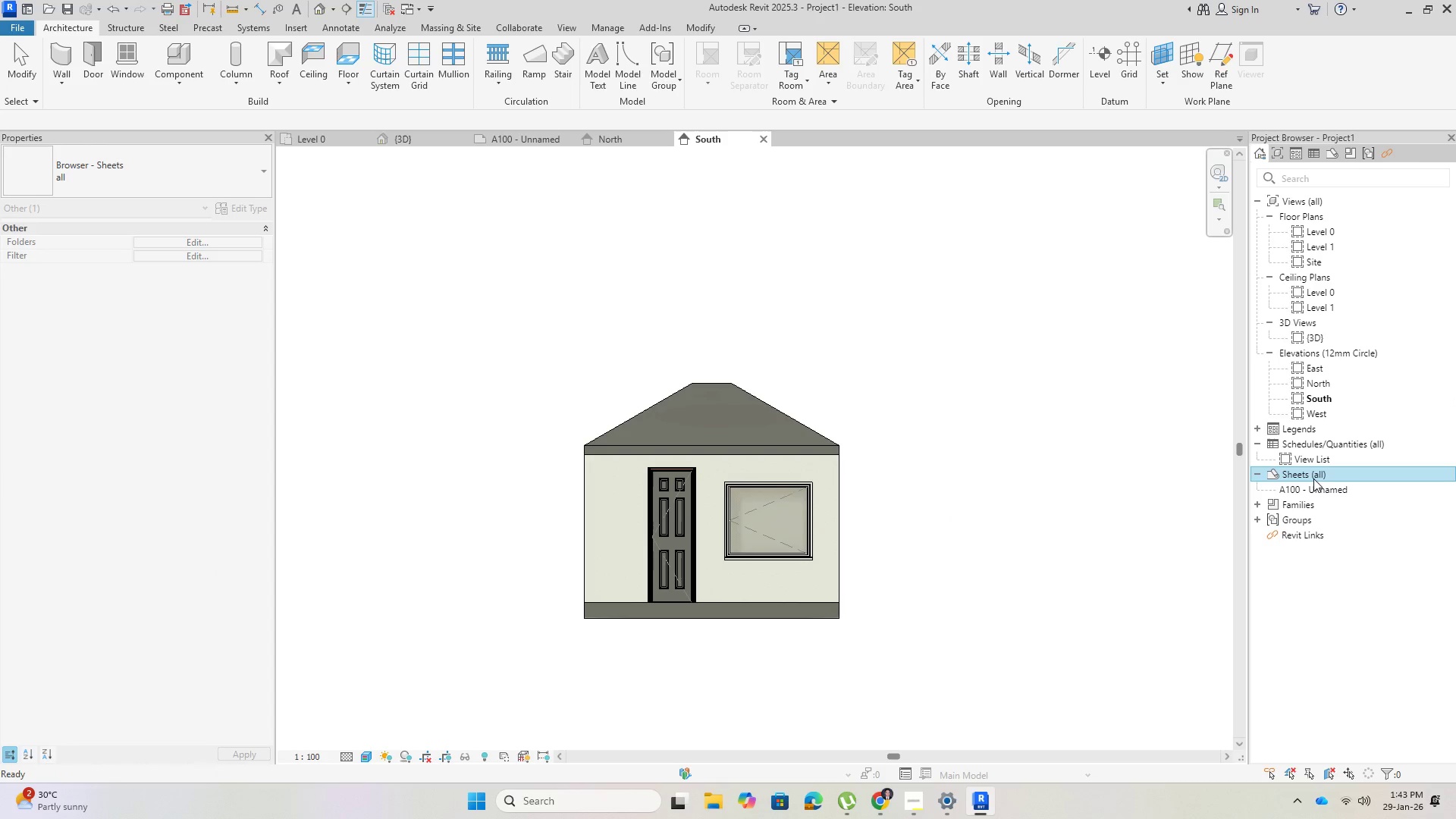 
left_click([1311, 485])
 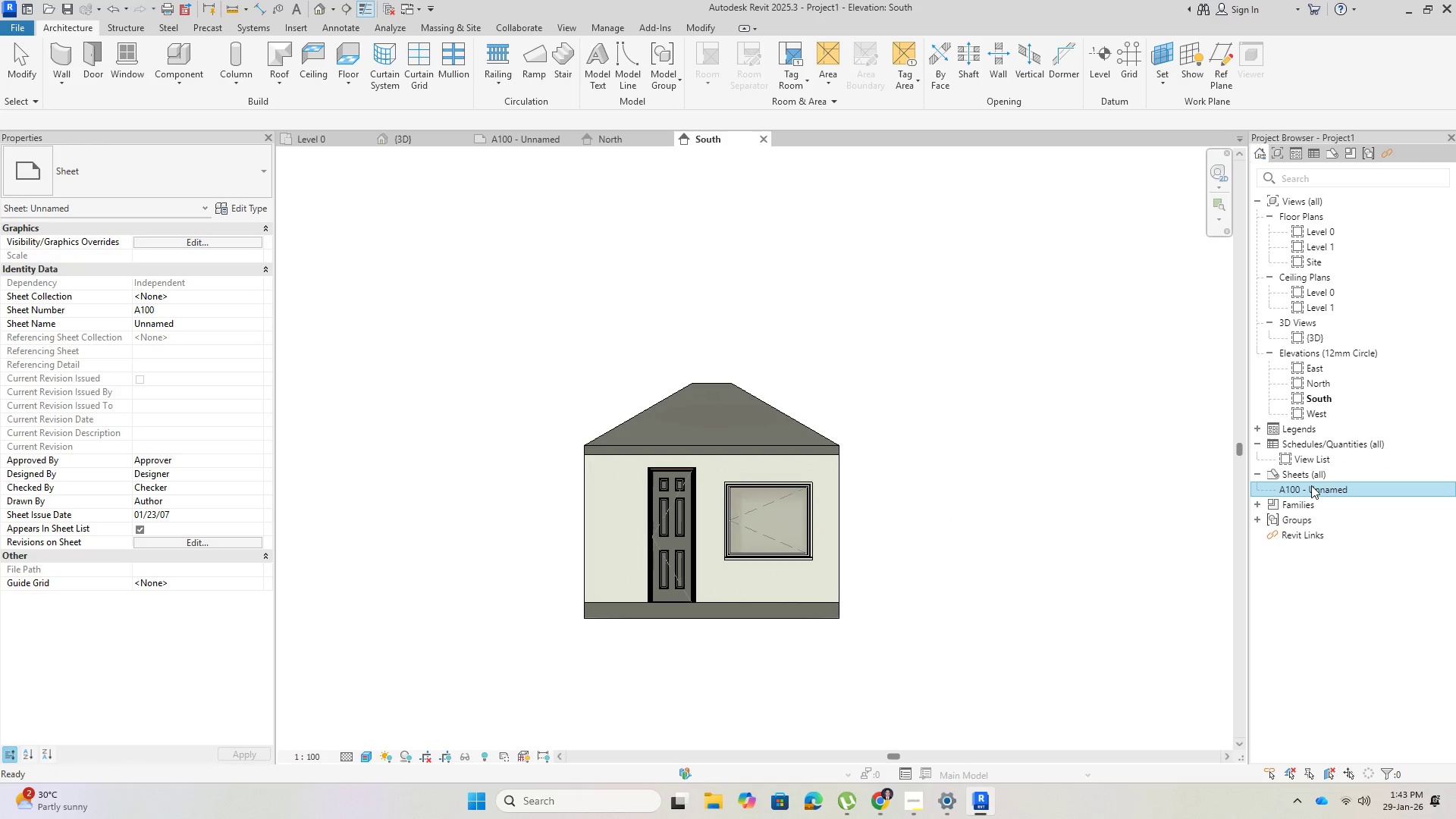 
right_click([1311, 485])
 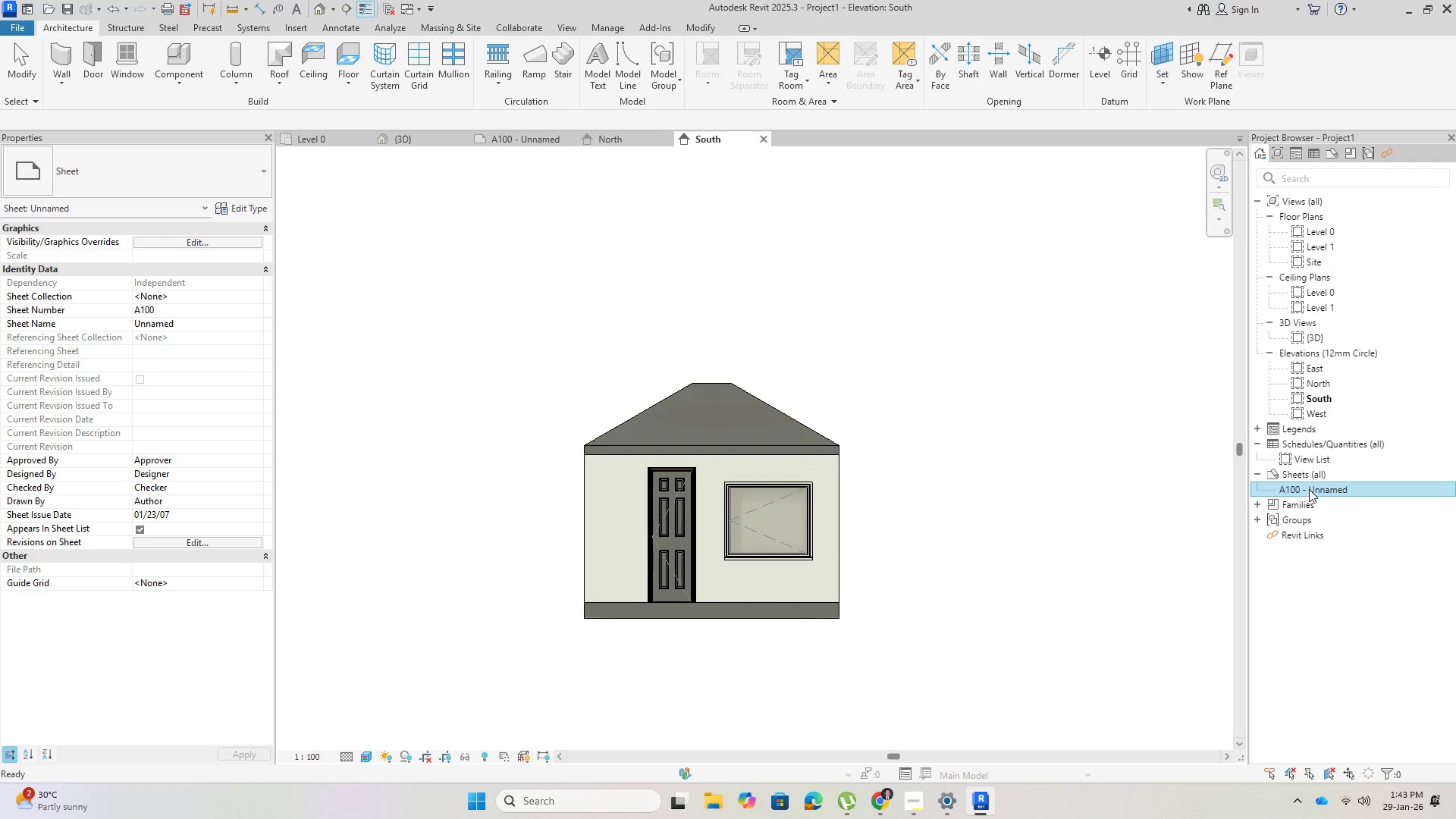 
double_click([1309, 489])
 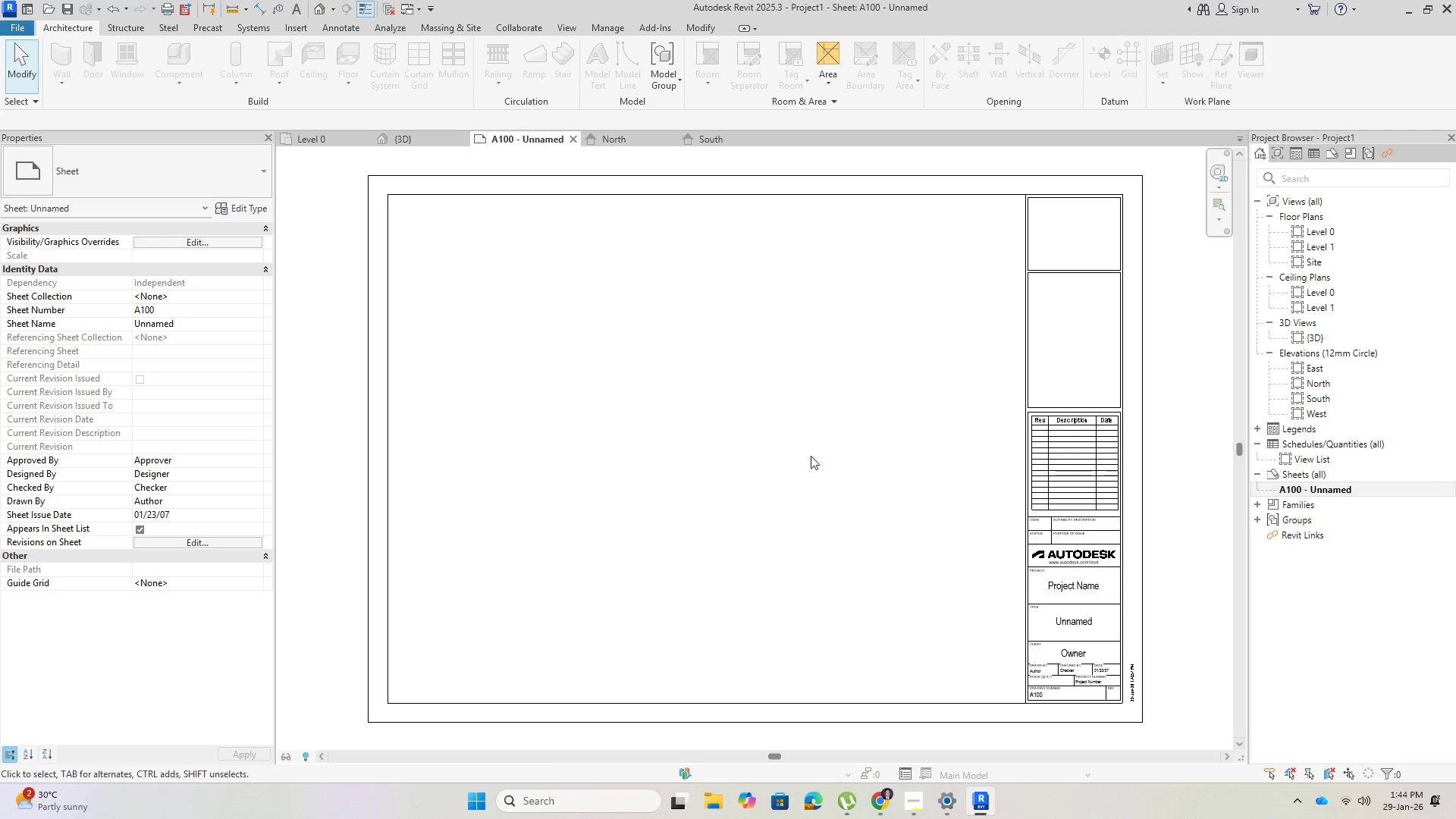 
right_click([789, 453])
 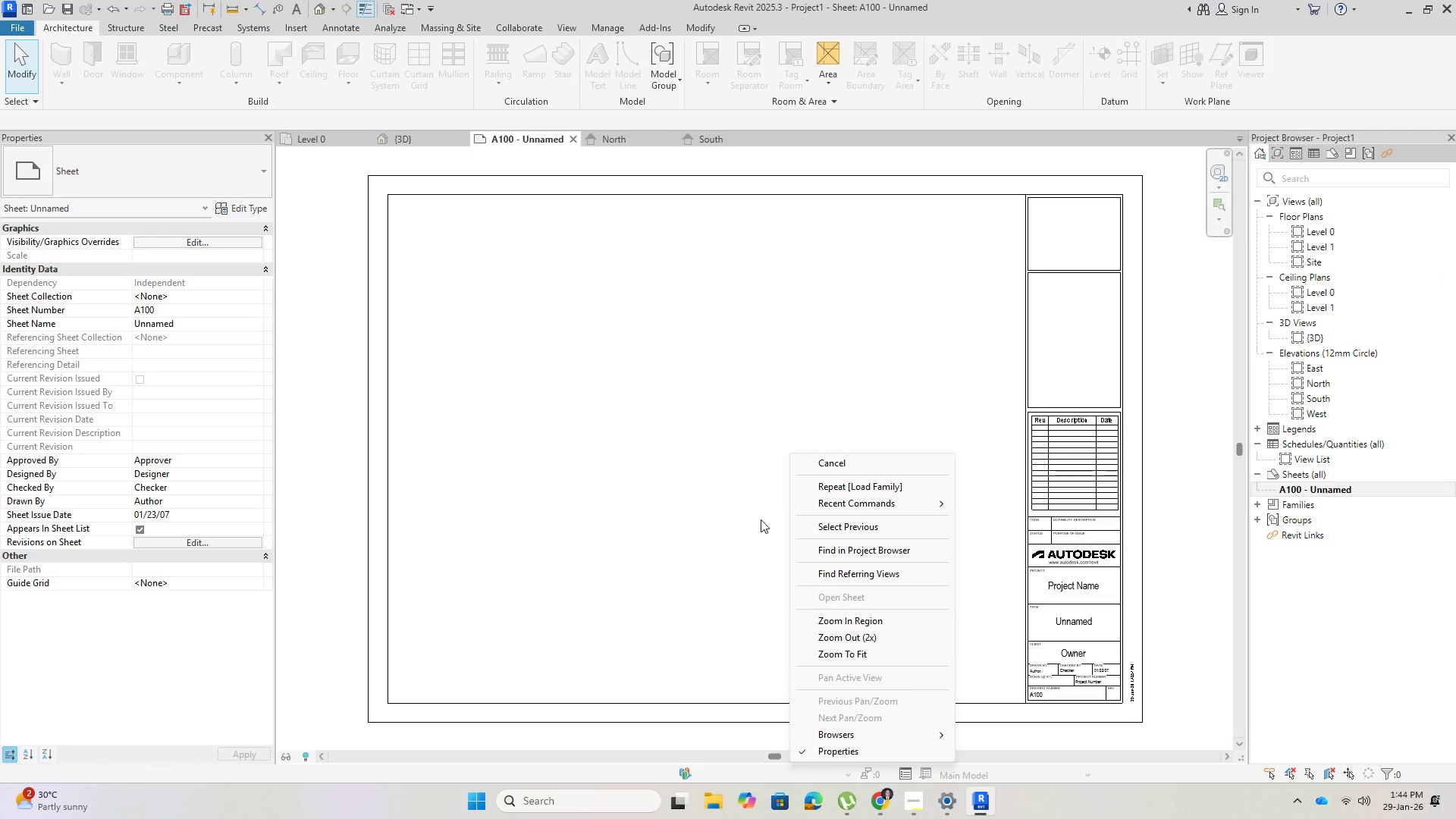 
left_click([761, 519])
 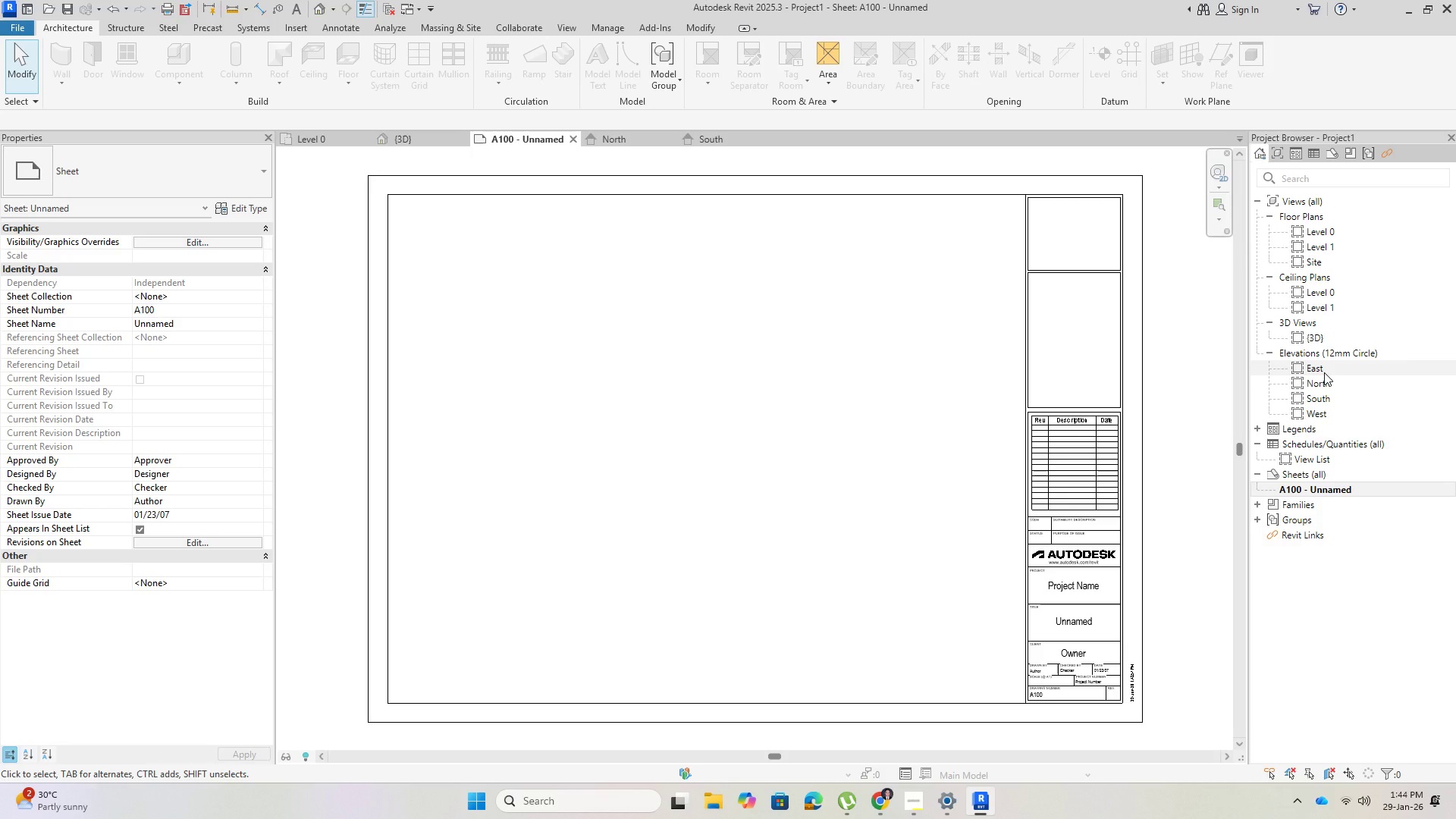 
left_click([1323, 372])
 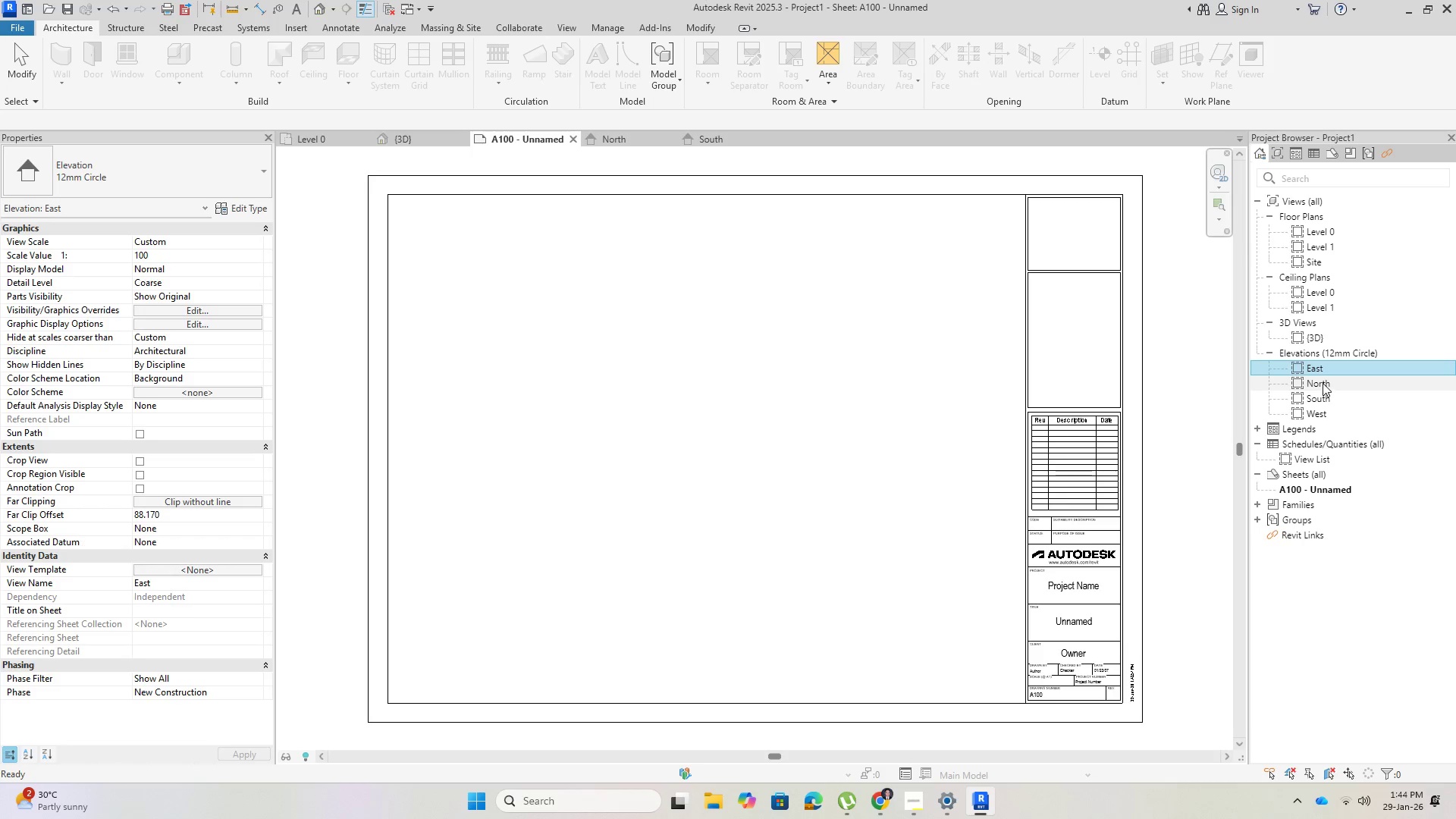 
left_click_drag(start_coordinate=[1323, 381], to_coordinate=[684, 436])
 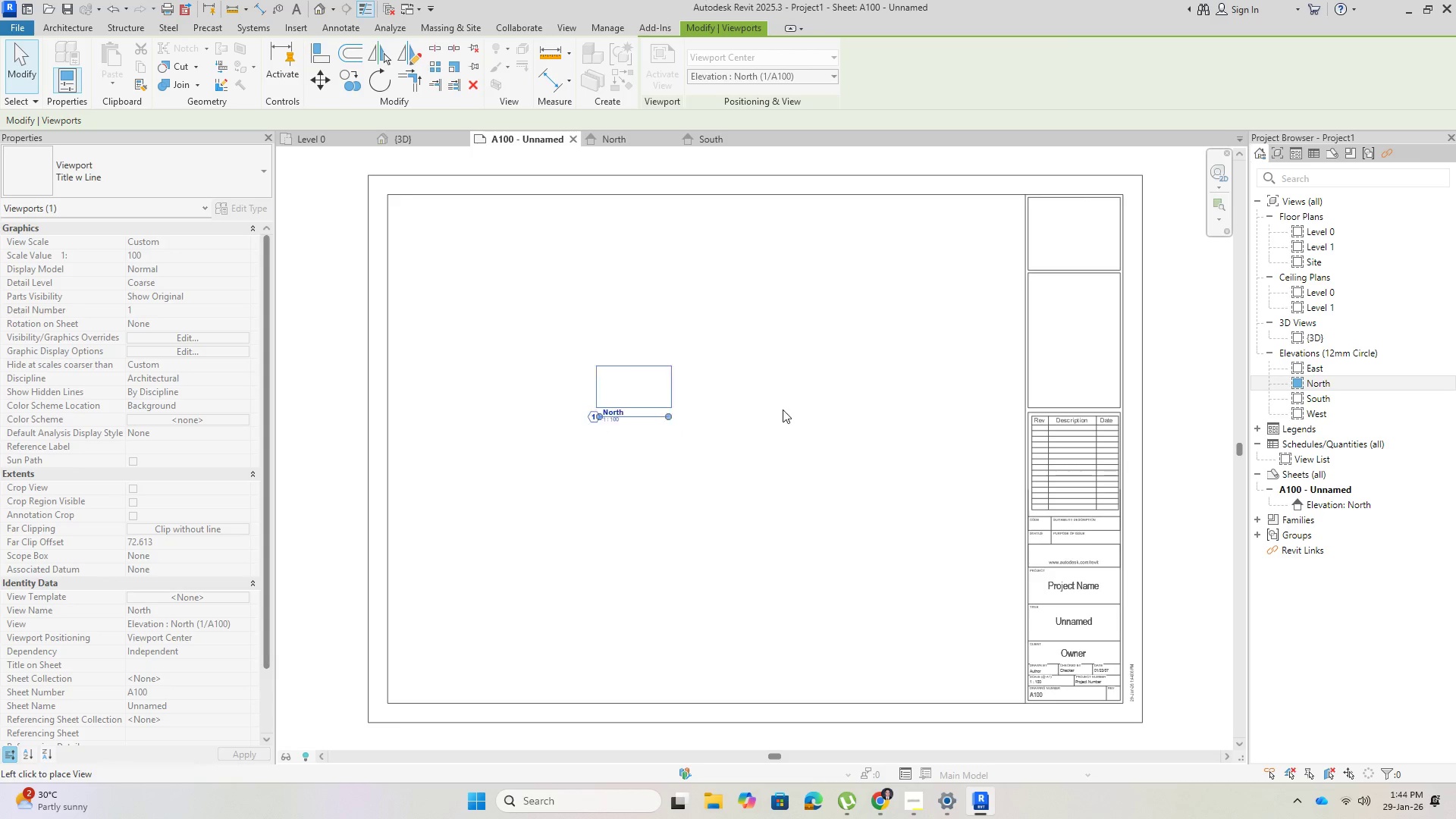 
key(Escape)
 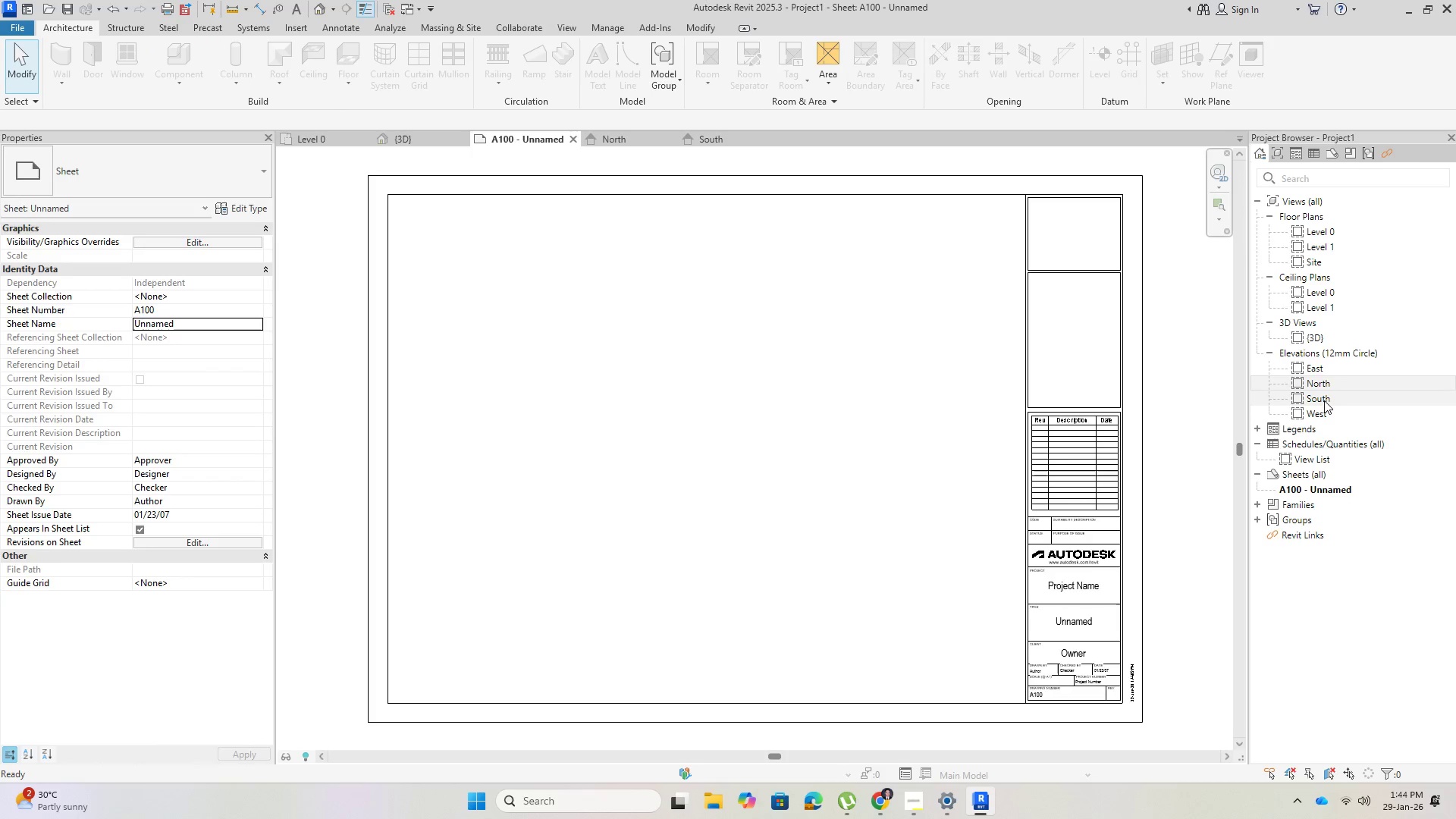 
left_click_drag(start_coordinate=[1324, 400], to_coordinate=[514, 411])
 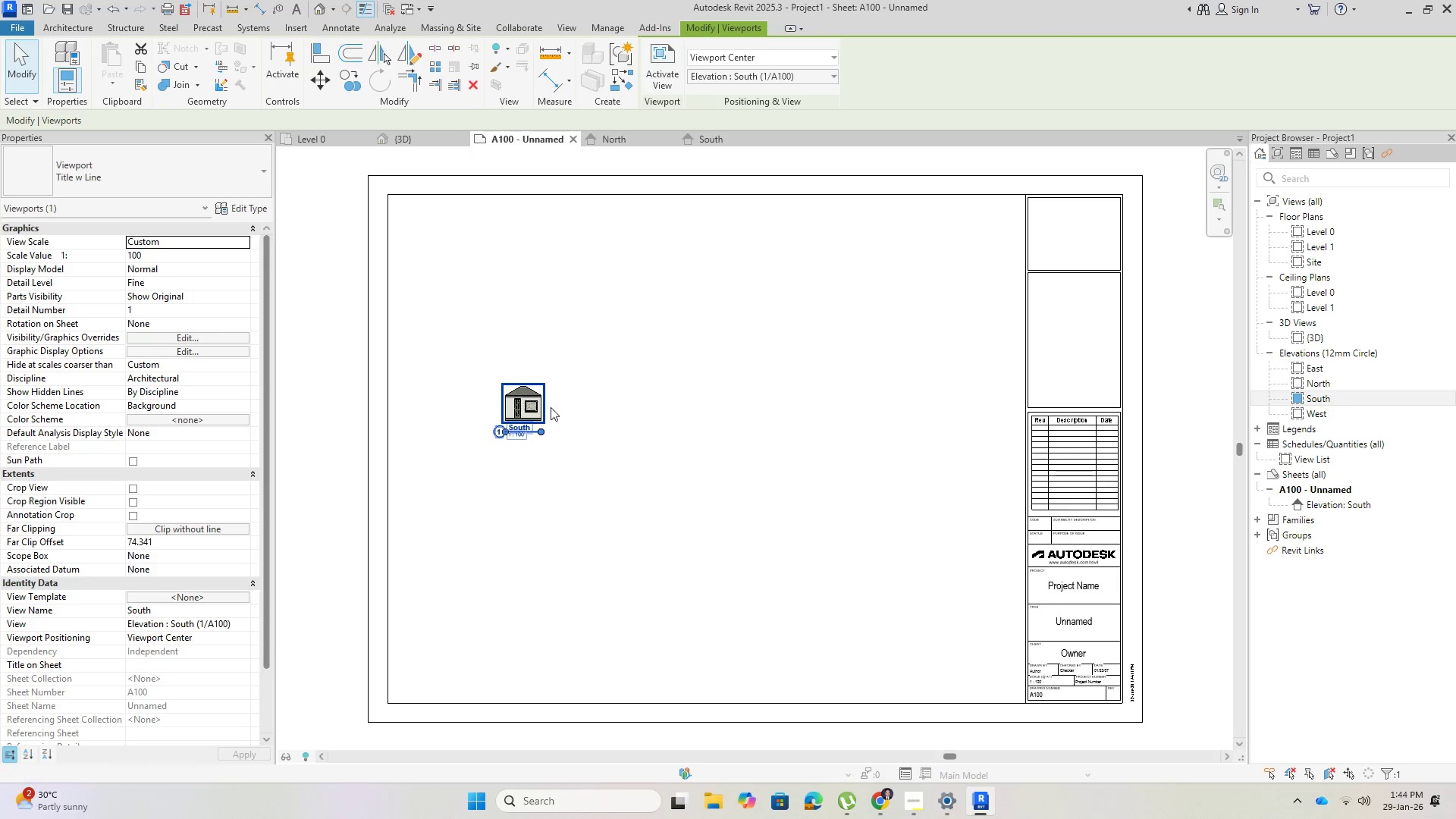 
scroll: coordinate [524, 441], scroll_direction: up, amount: 4.0
 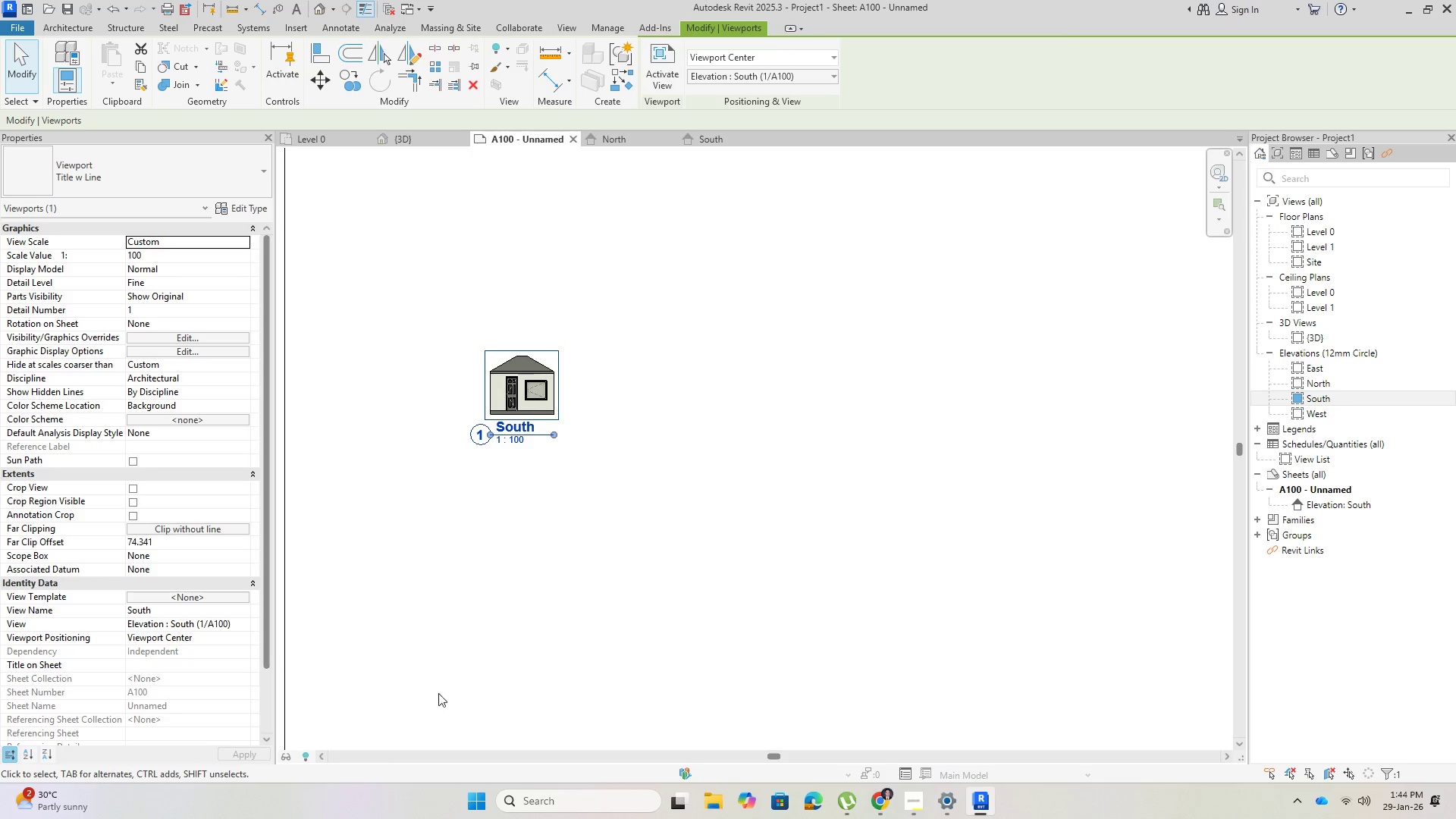 
scroll: coordinate [609, 629], scroll_direction: down, amount: 5.0
 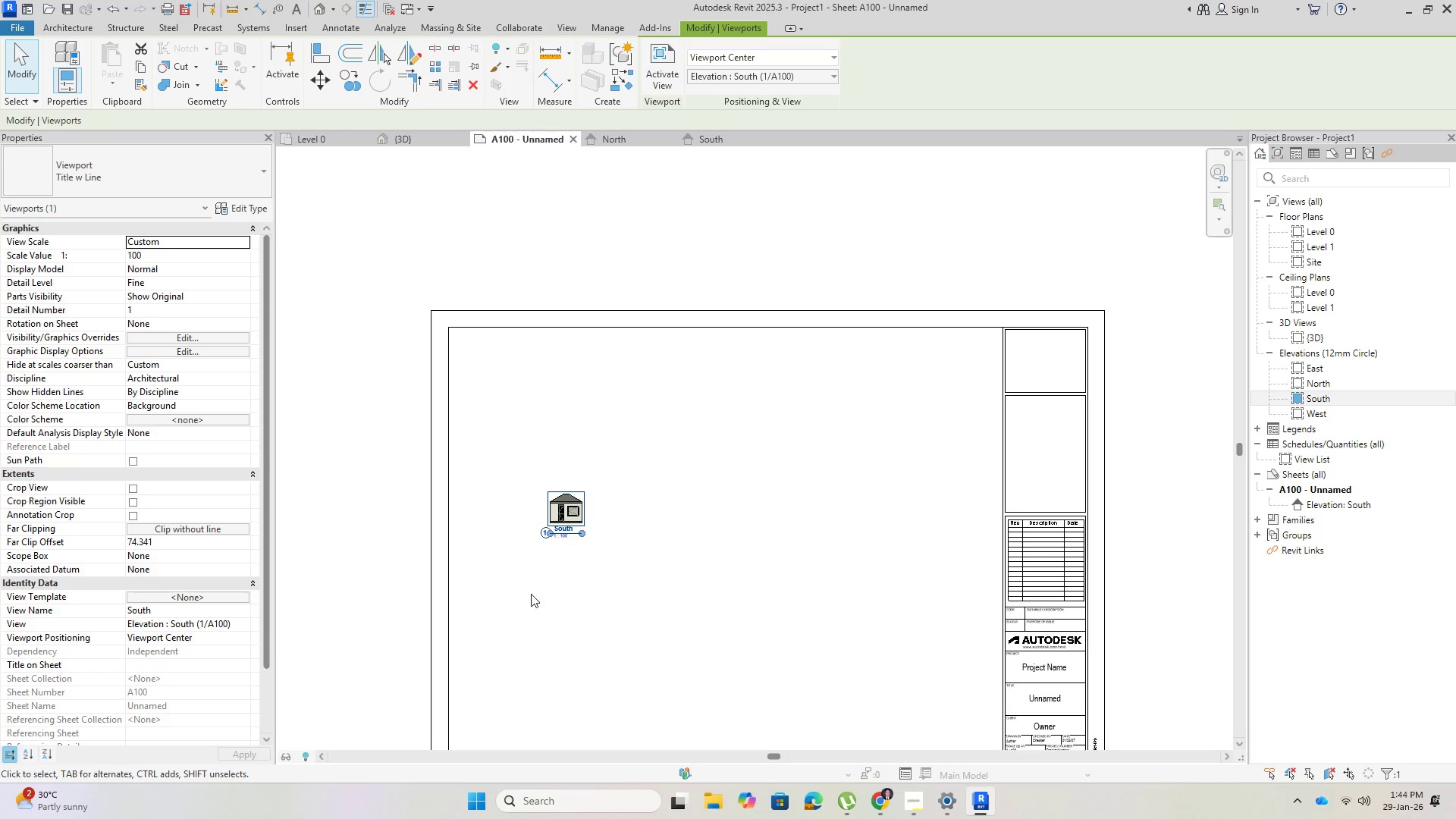 
scroll: coordinate [561, 539], scroll_direction: up, amount: 2.0
 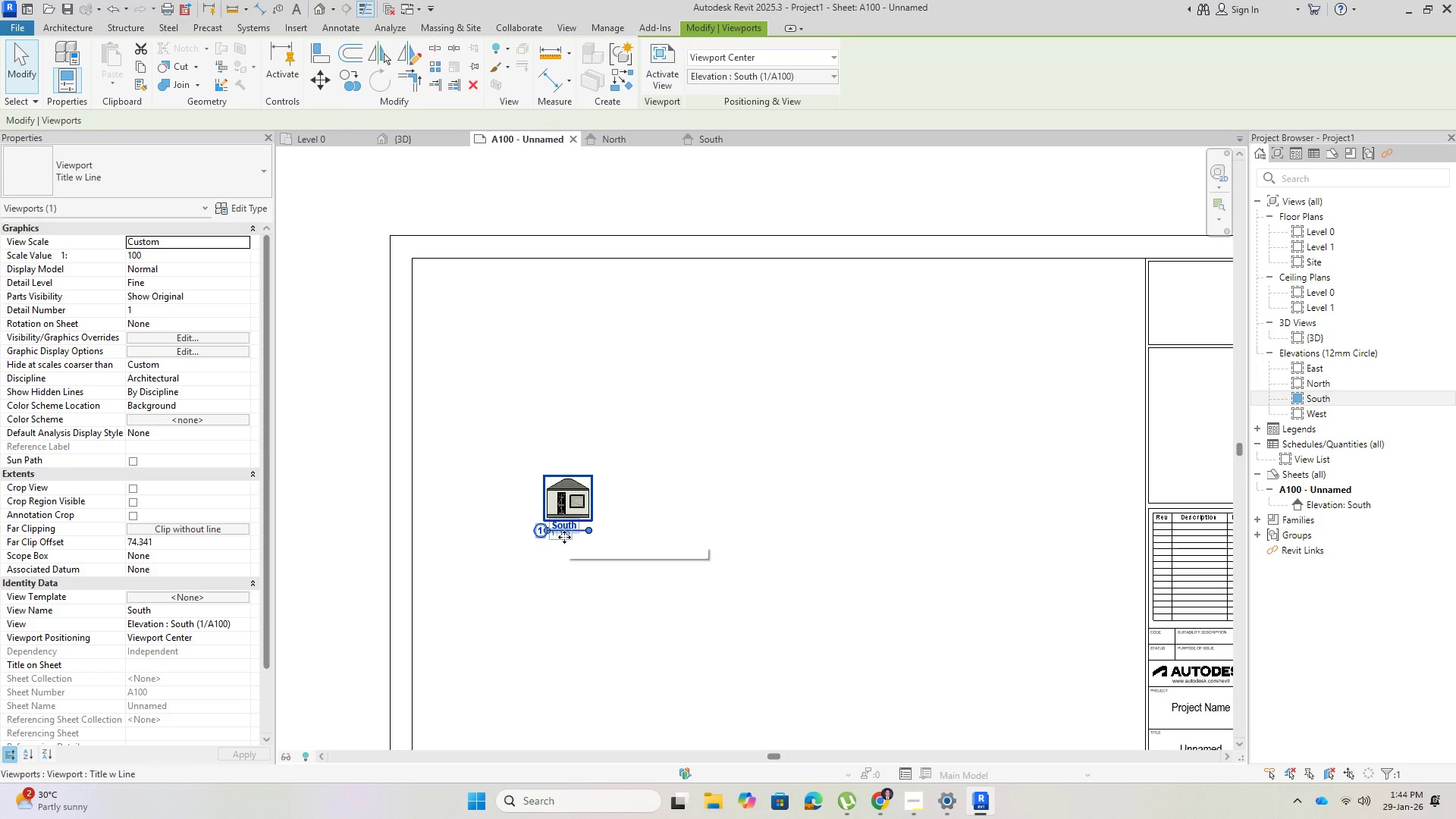 
double_click([564, 537])
 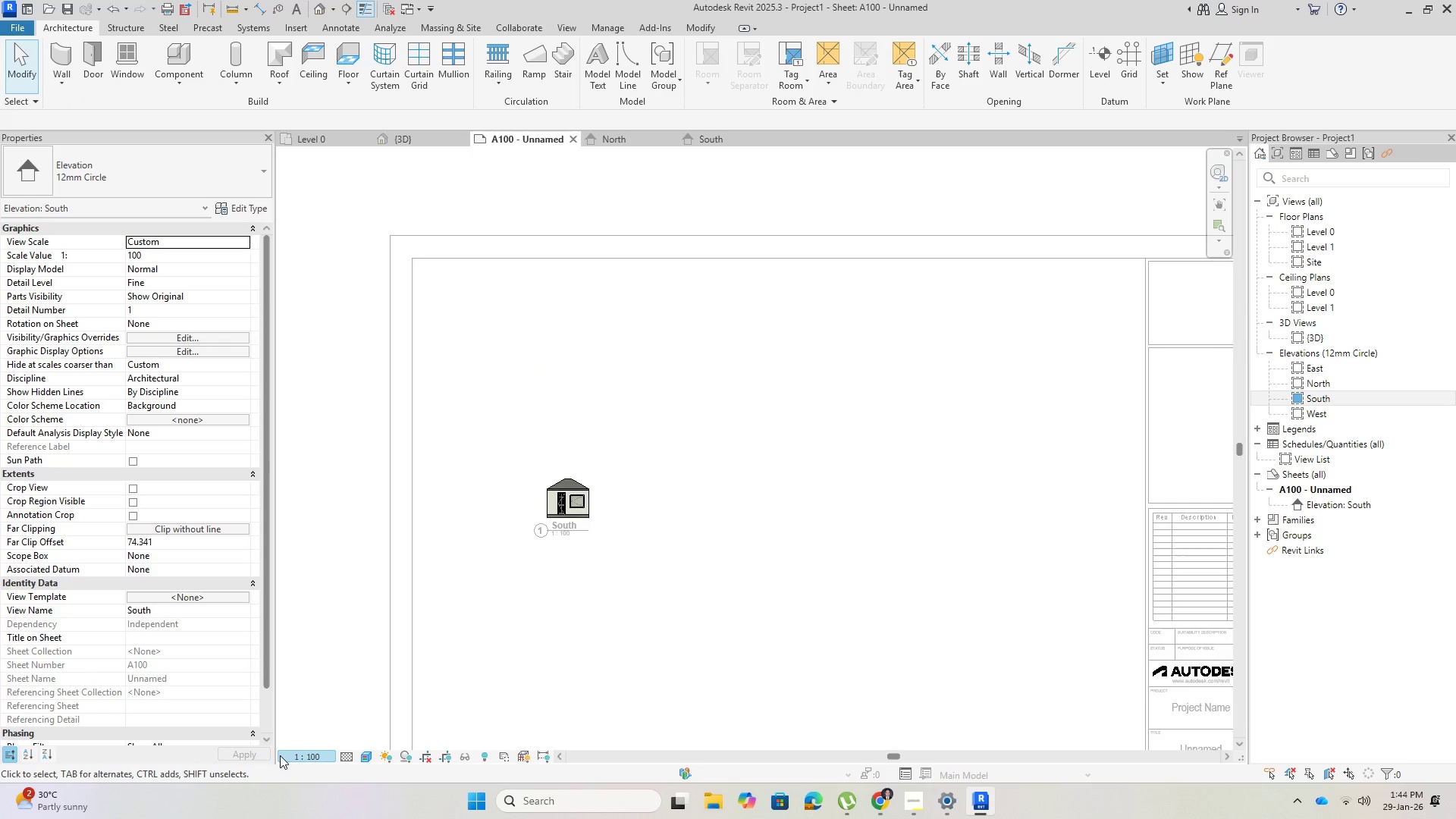 
left_click([303, 755])
 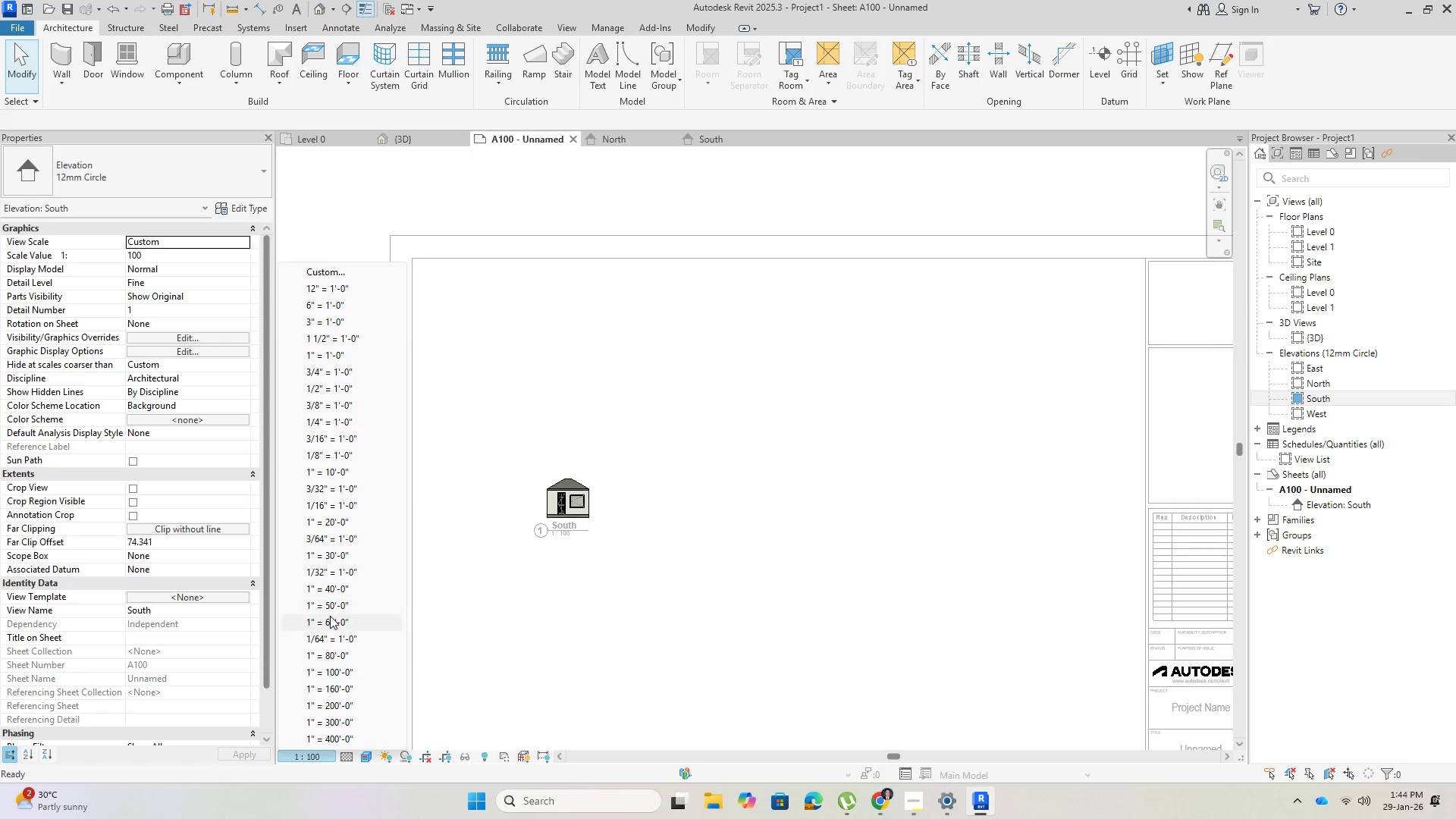 
left_click([331, 604])
 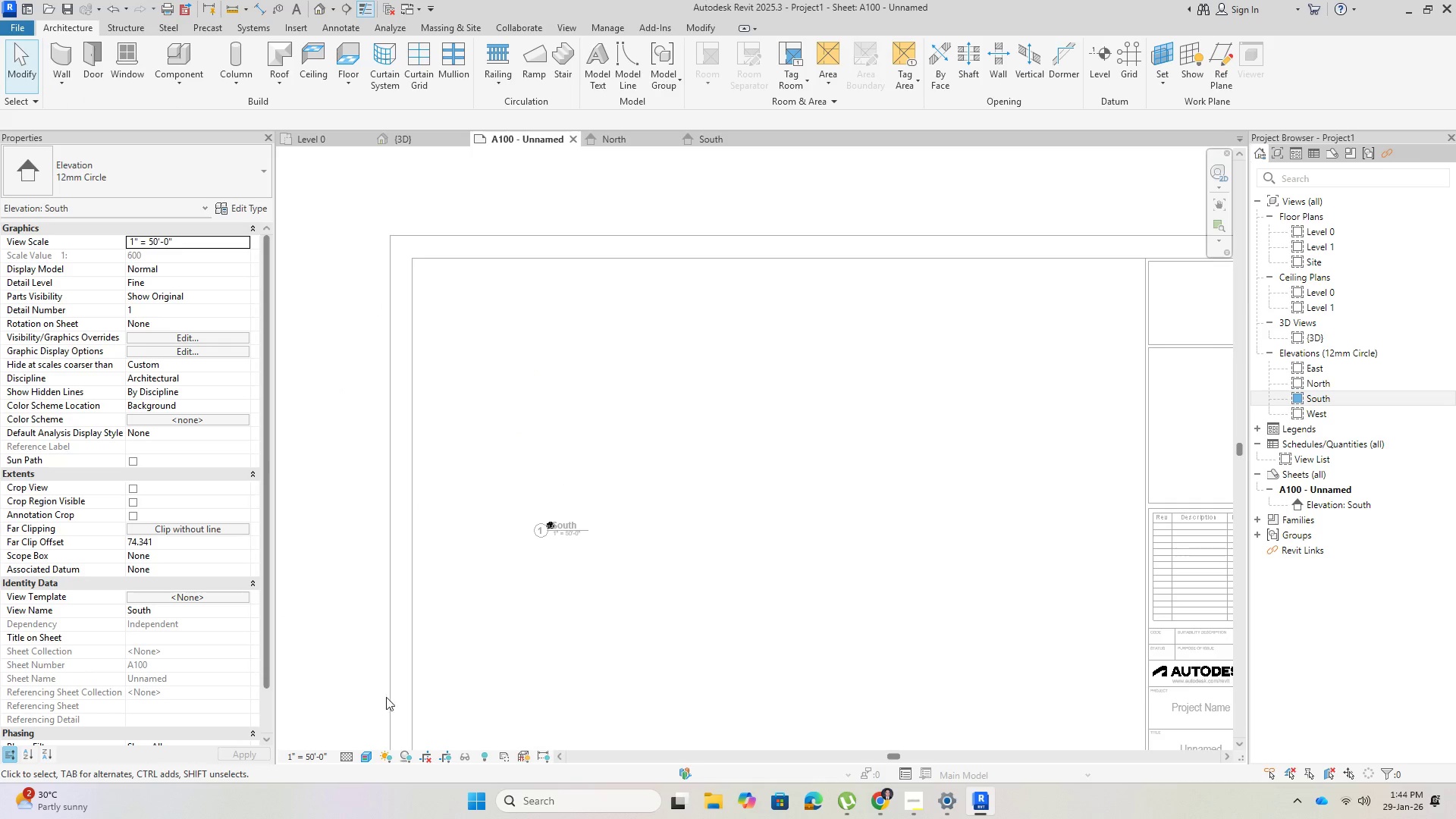 
left_click([314, 757])
 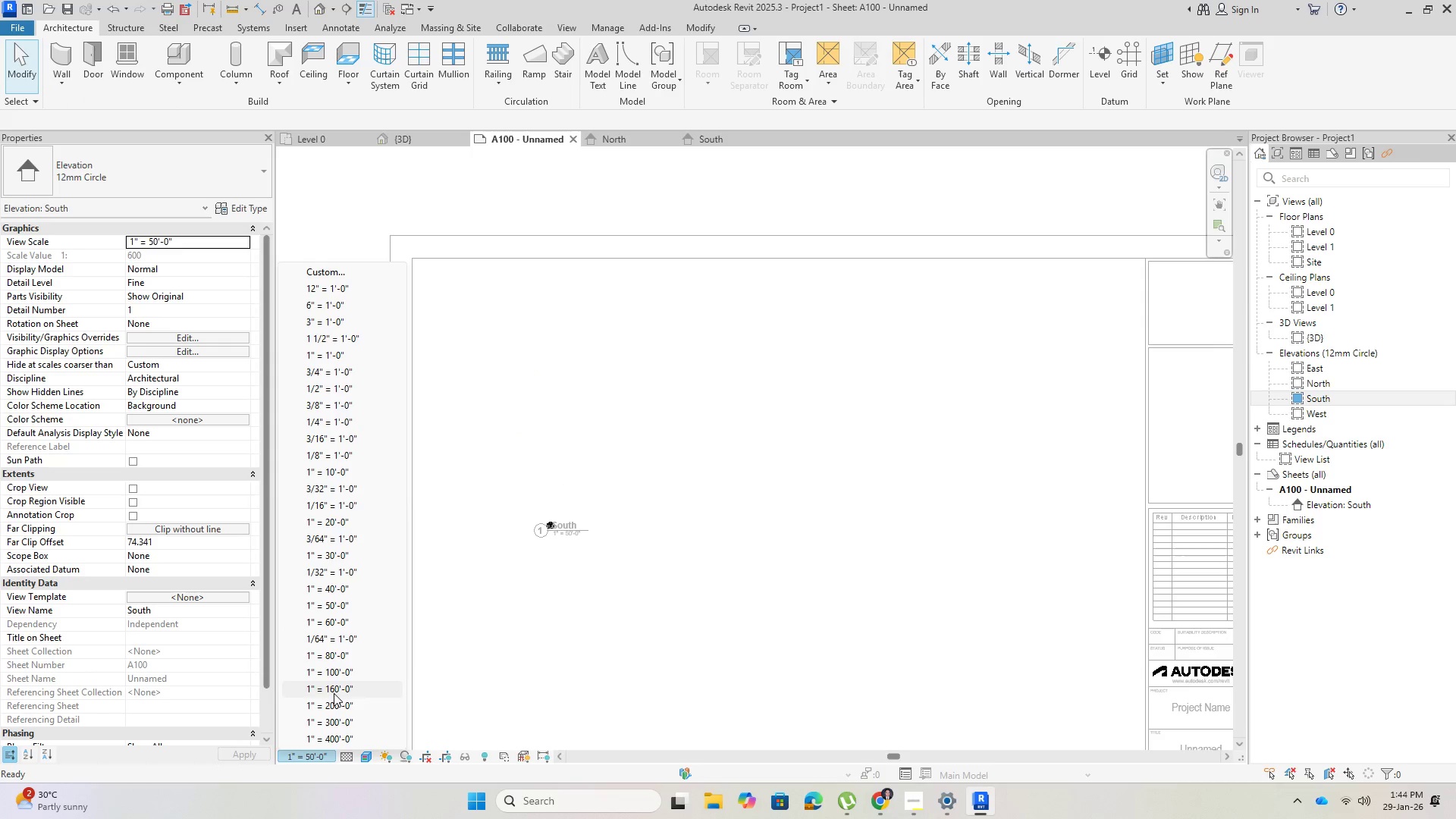 
left_click([334, 687])
 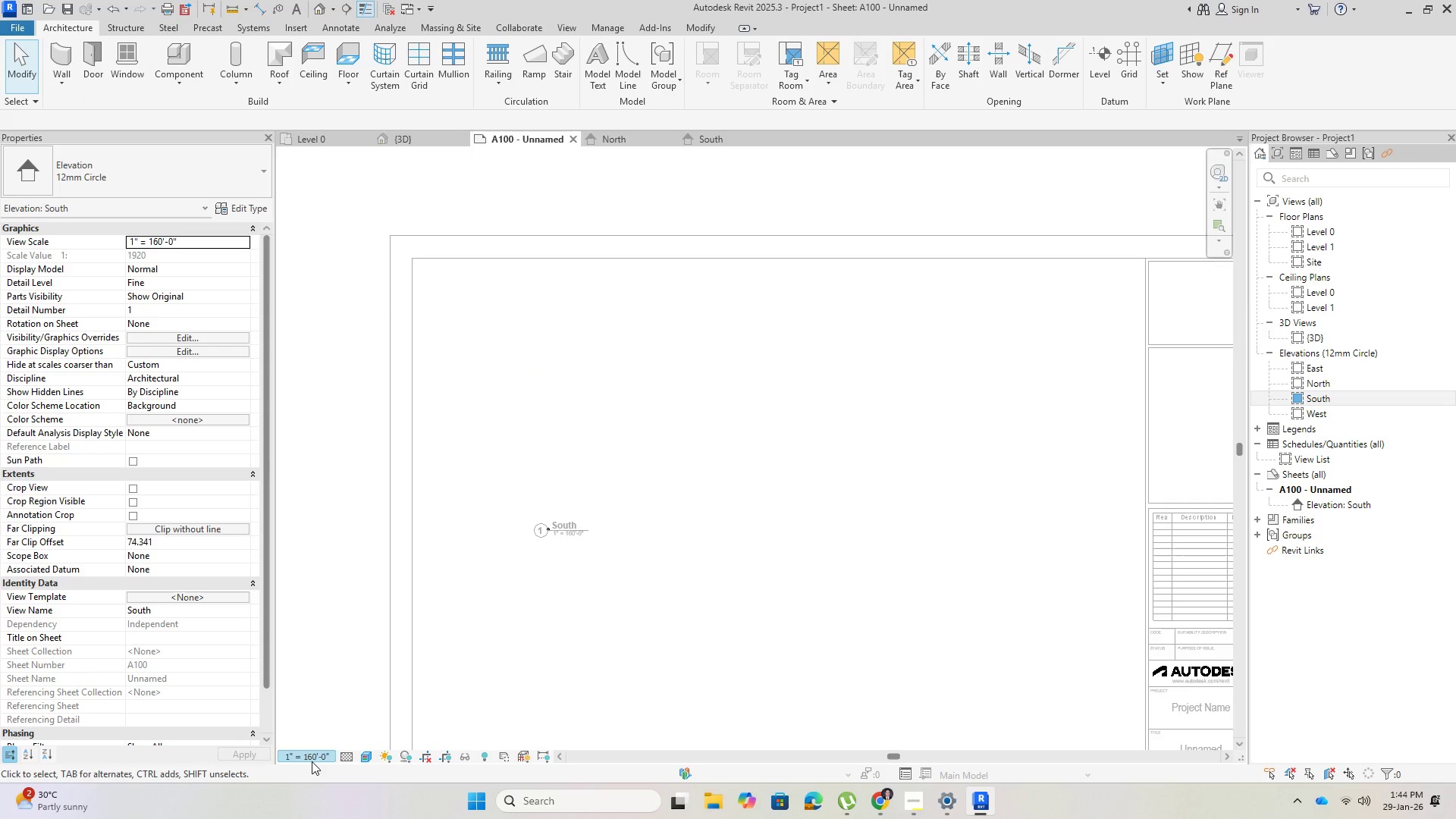 
left_click([308, 762])
 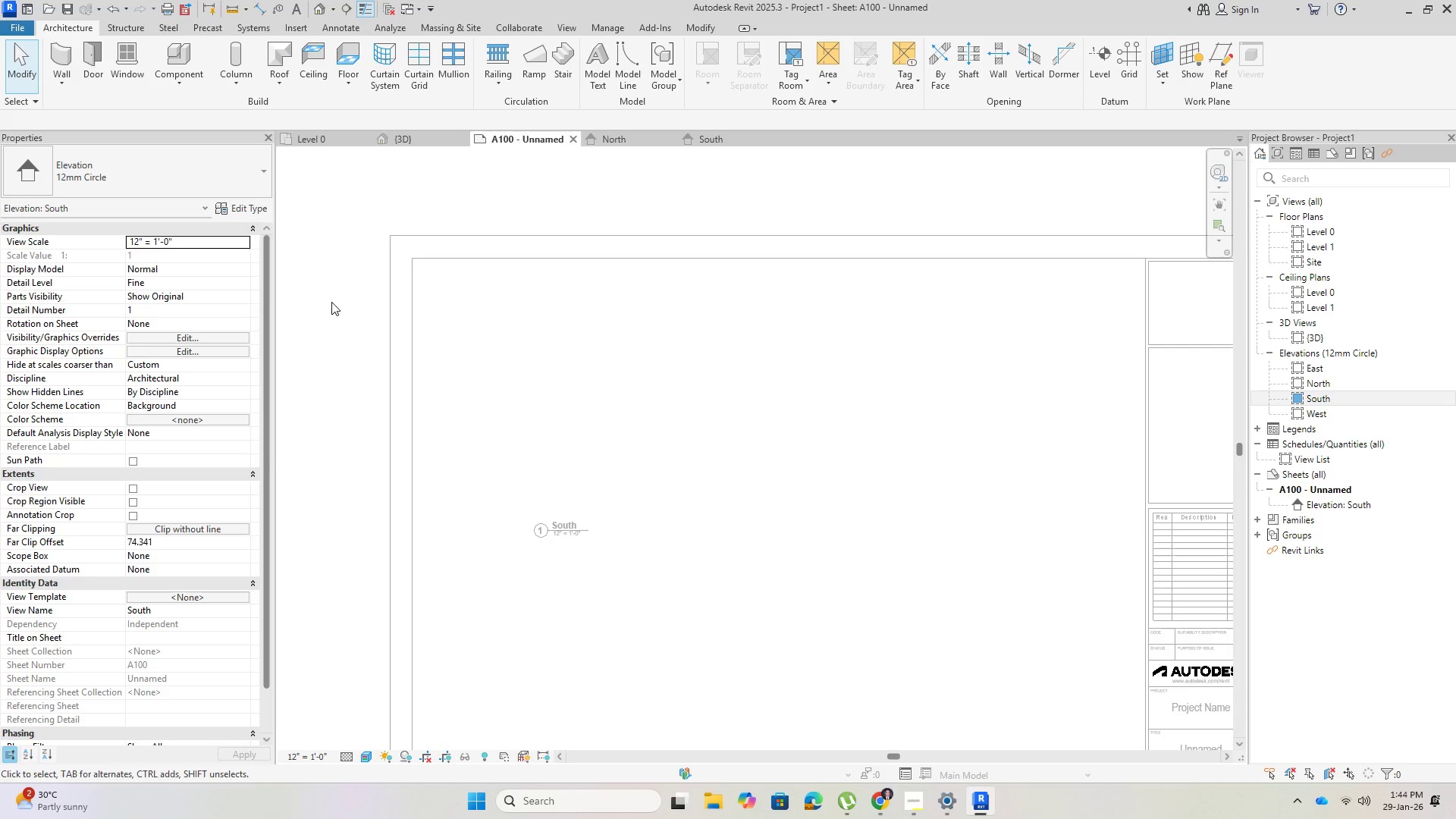 
left_click([309, 764])
 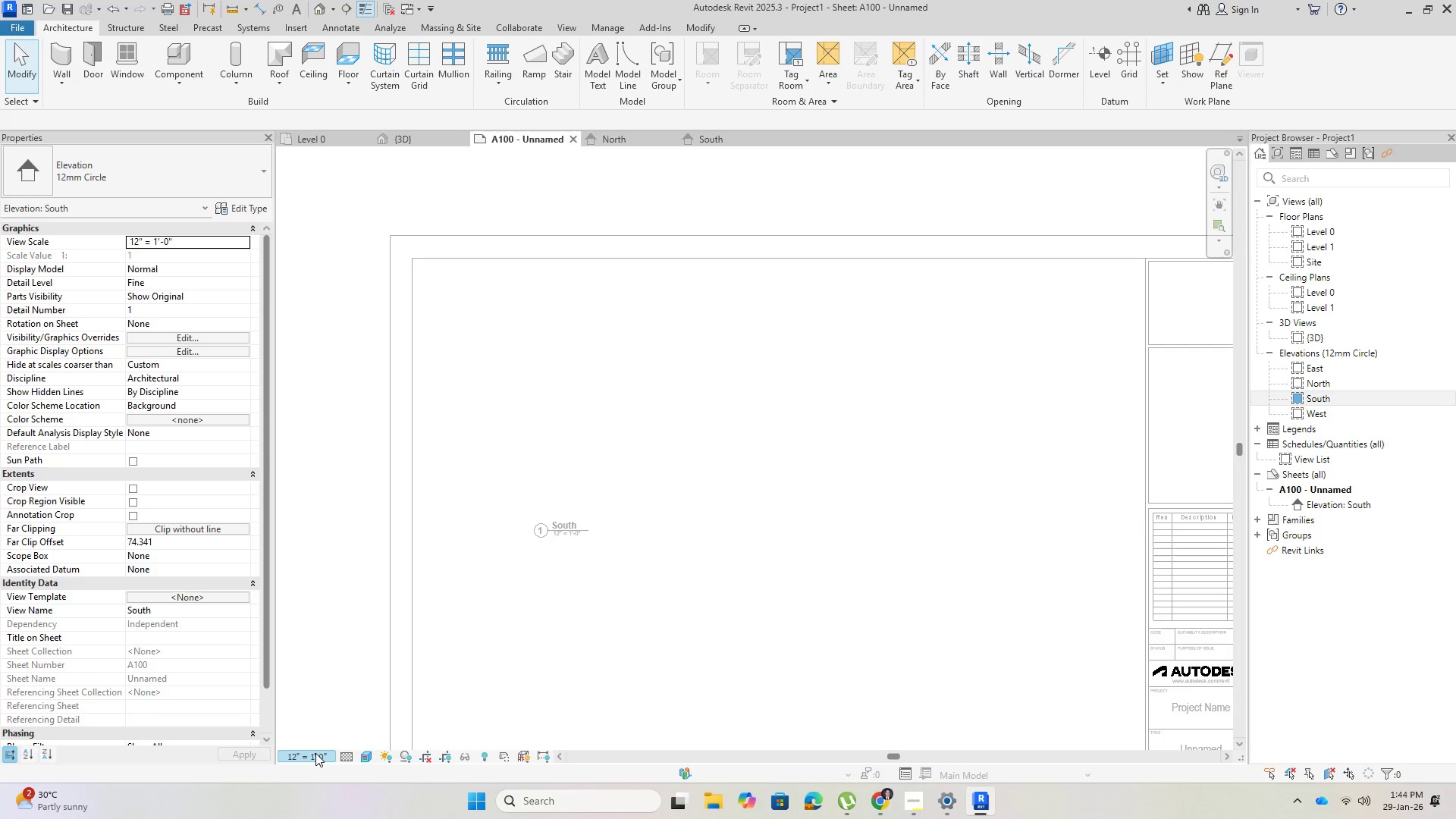 
left_click([315, 753])
 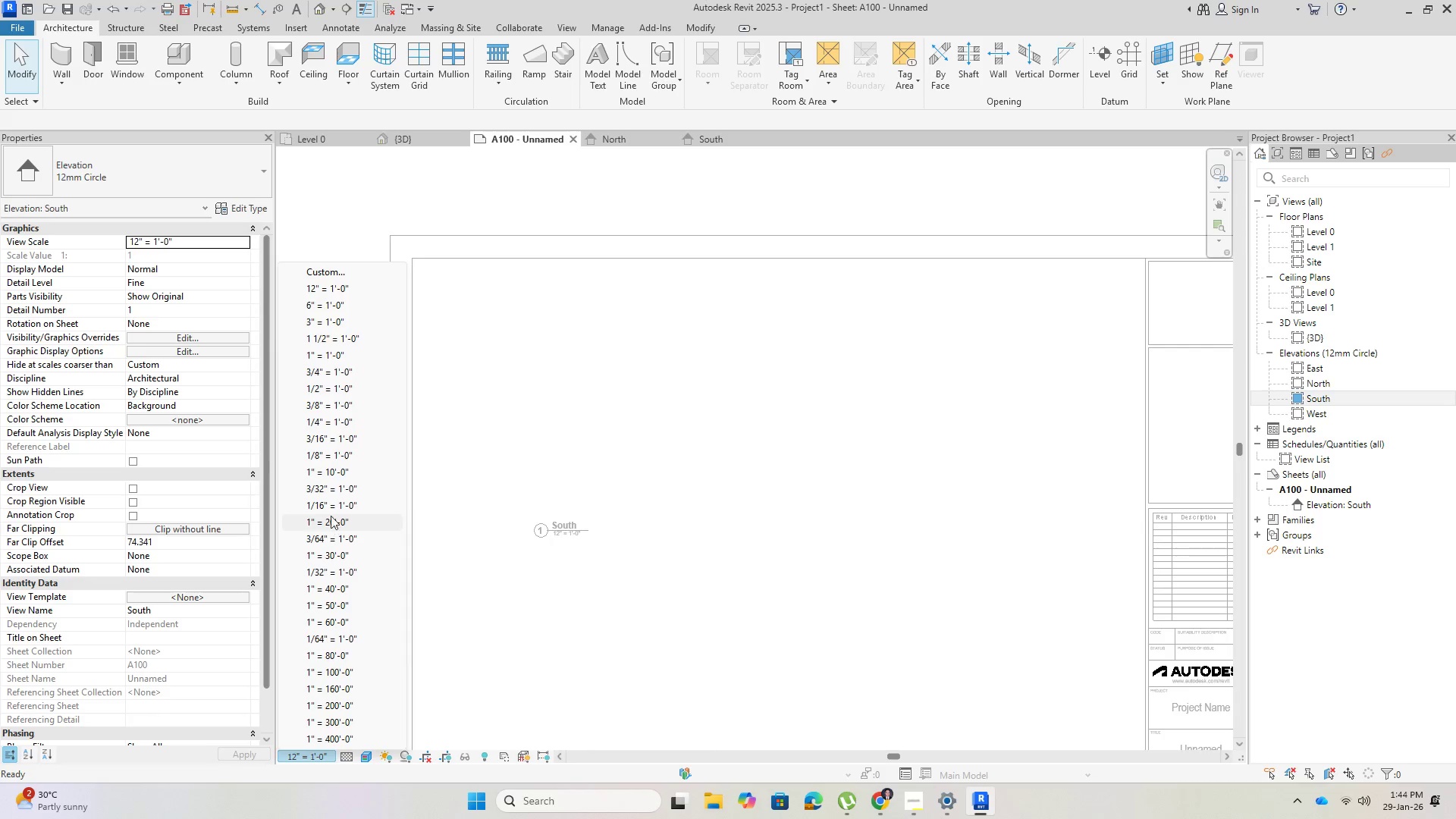 
scroll: coordinate [326, 522], scroll_direction: down, amount: 5.0
 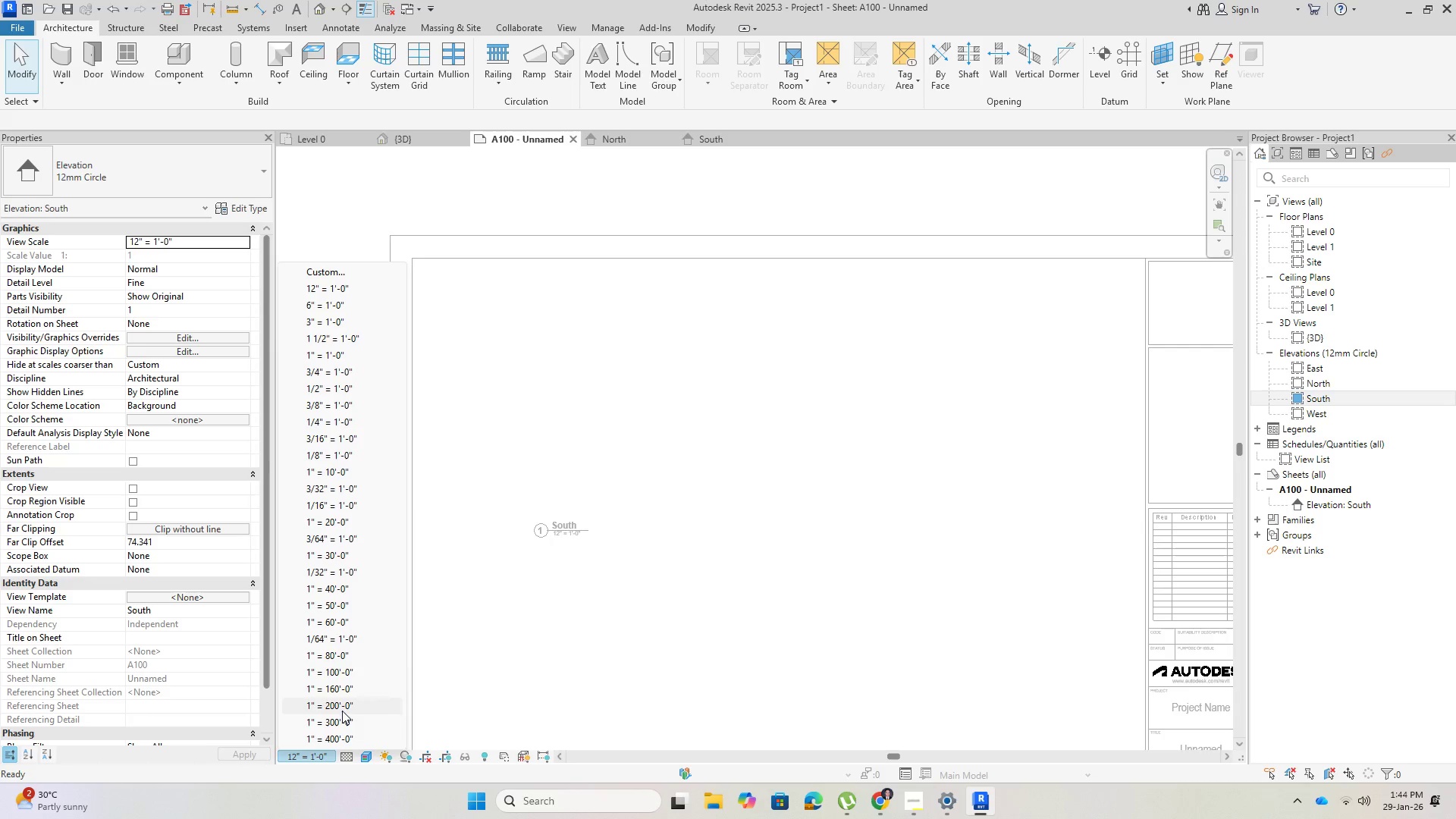 
left_click([342, 704])
 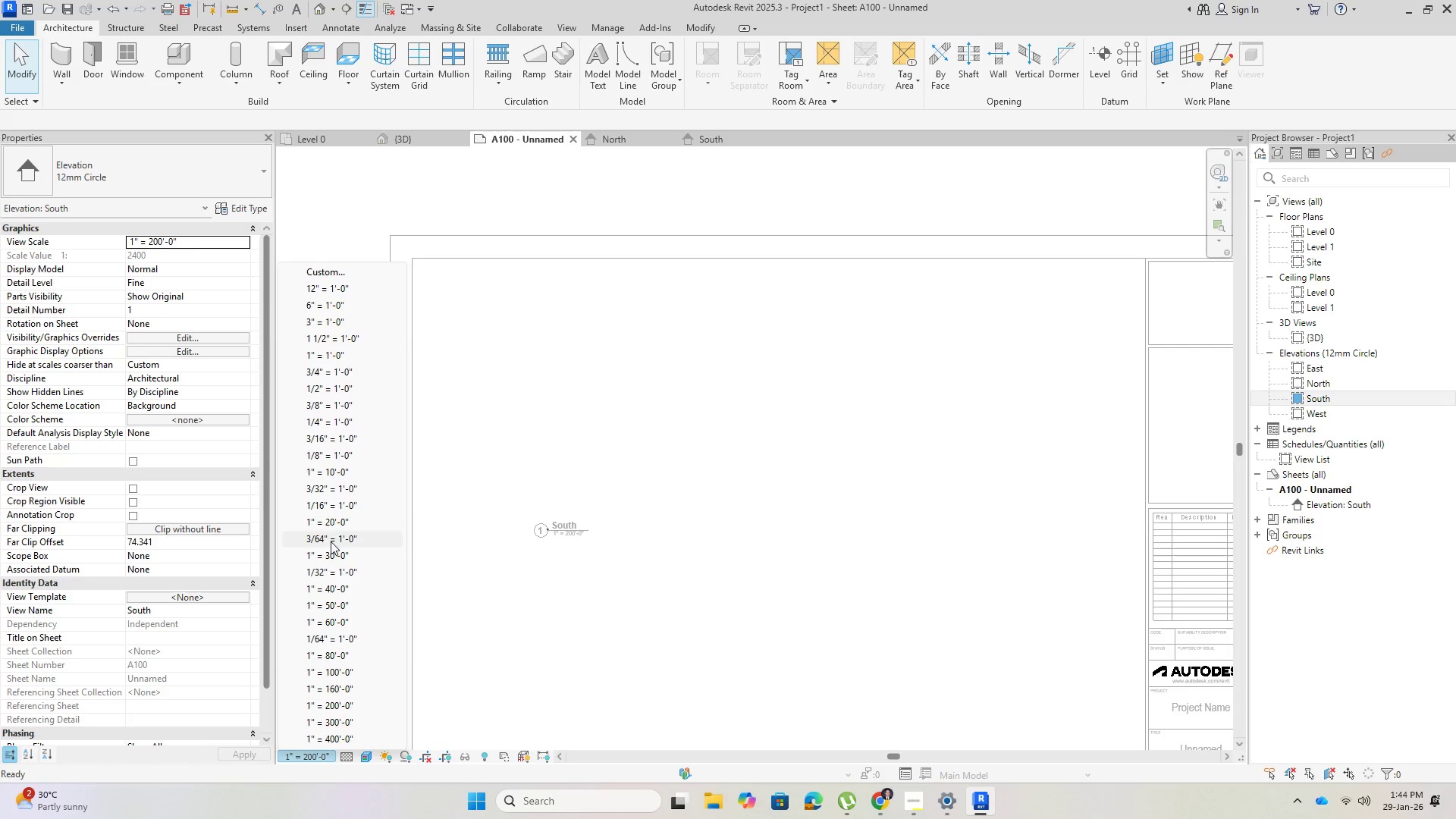 
scroll: coordinate [324, 444], scroll_direction: down, amount: 2.0
 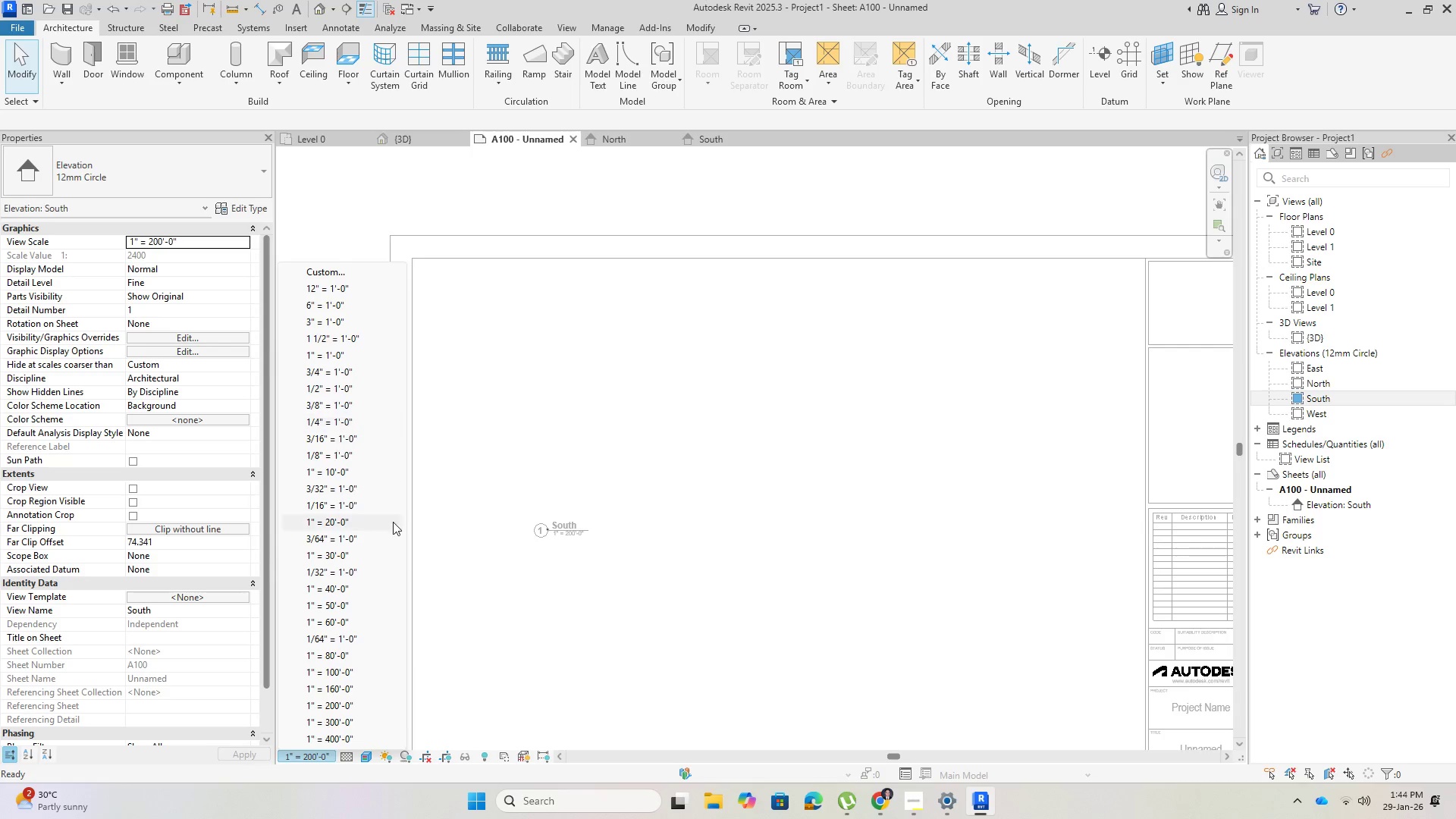 
key(Escape)
 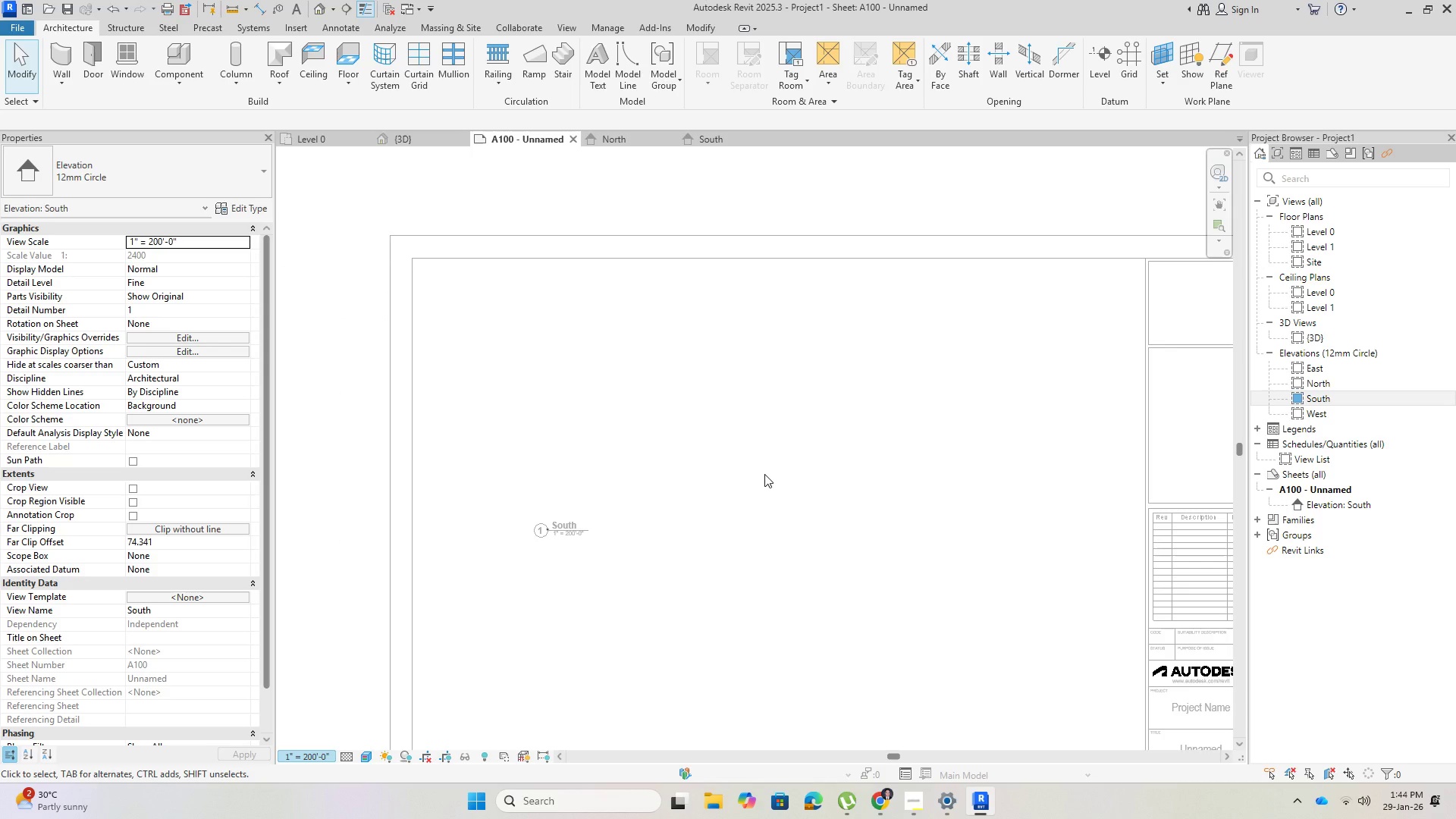 
key(Control+Z)
 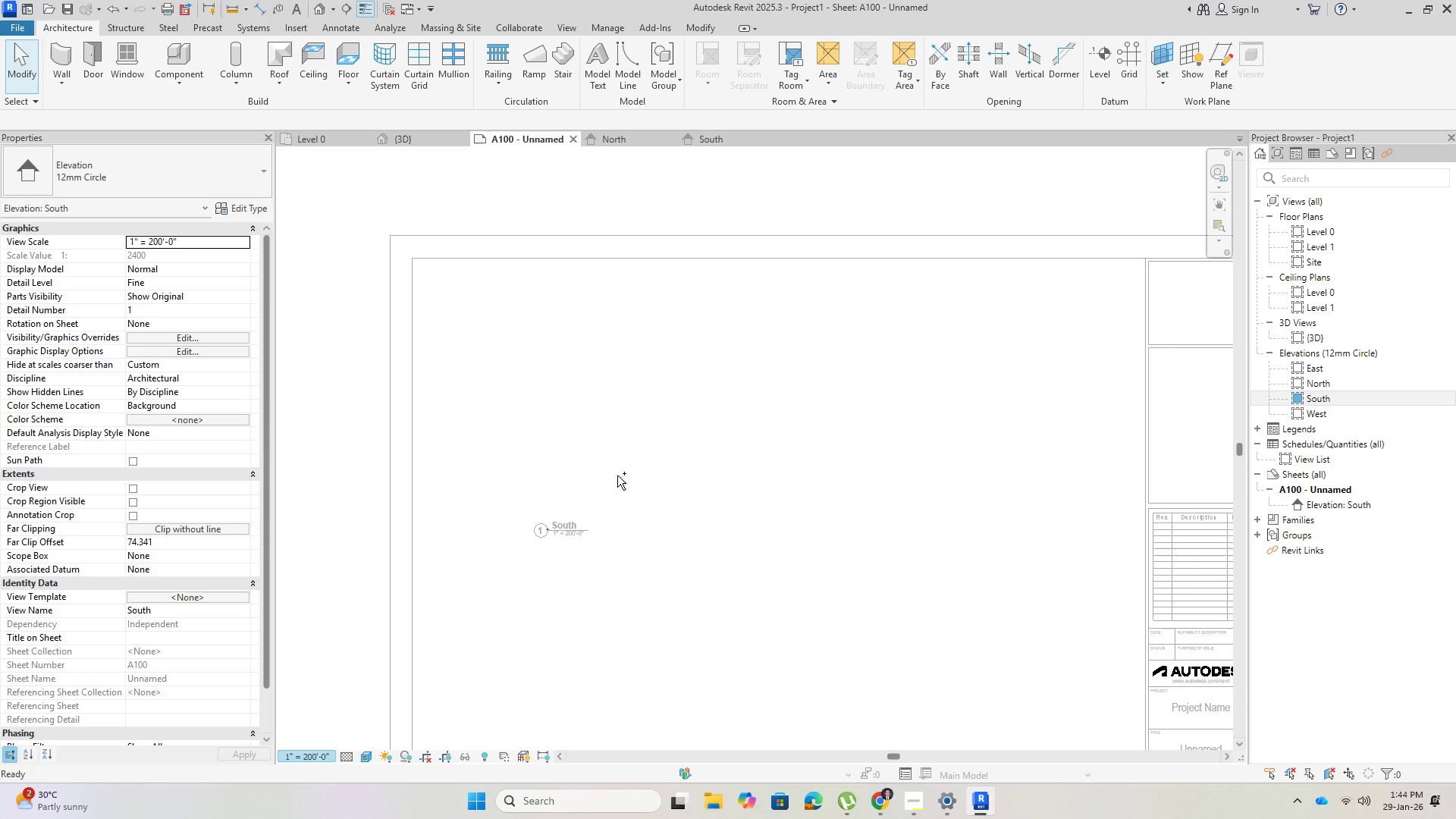 
key(Control+Z)
 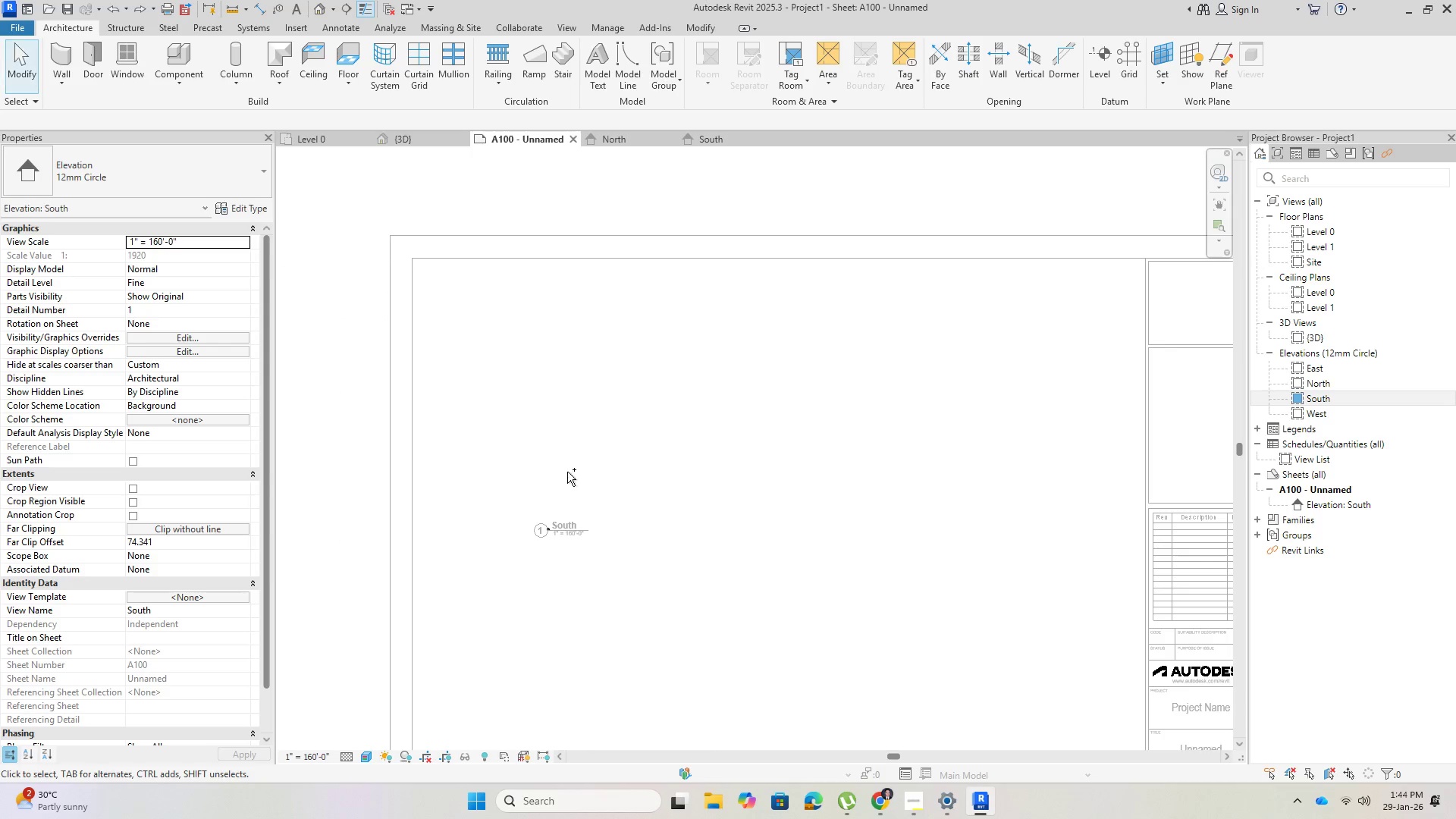 
key(Control+Z)
 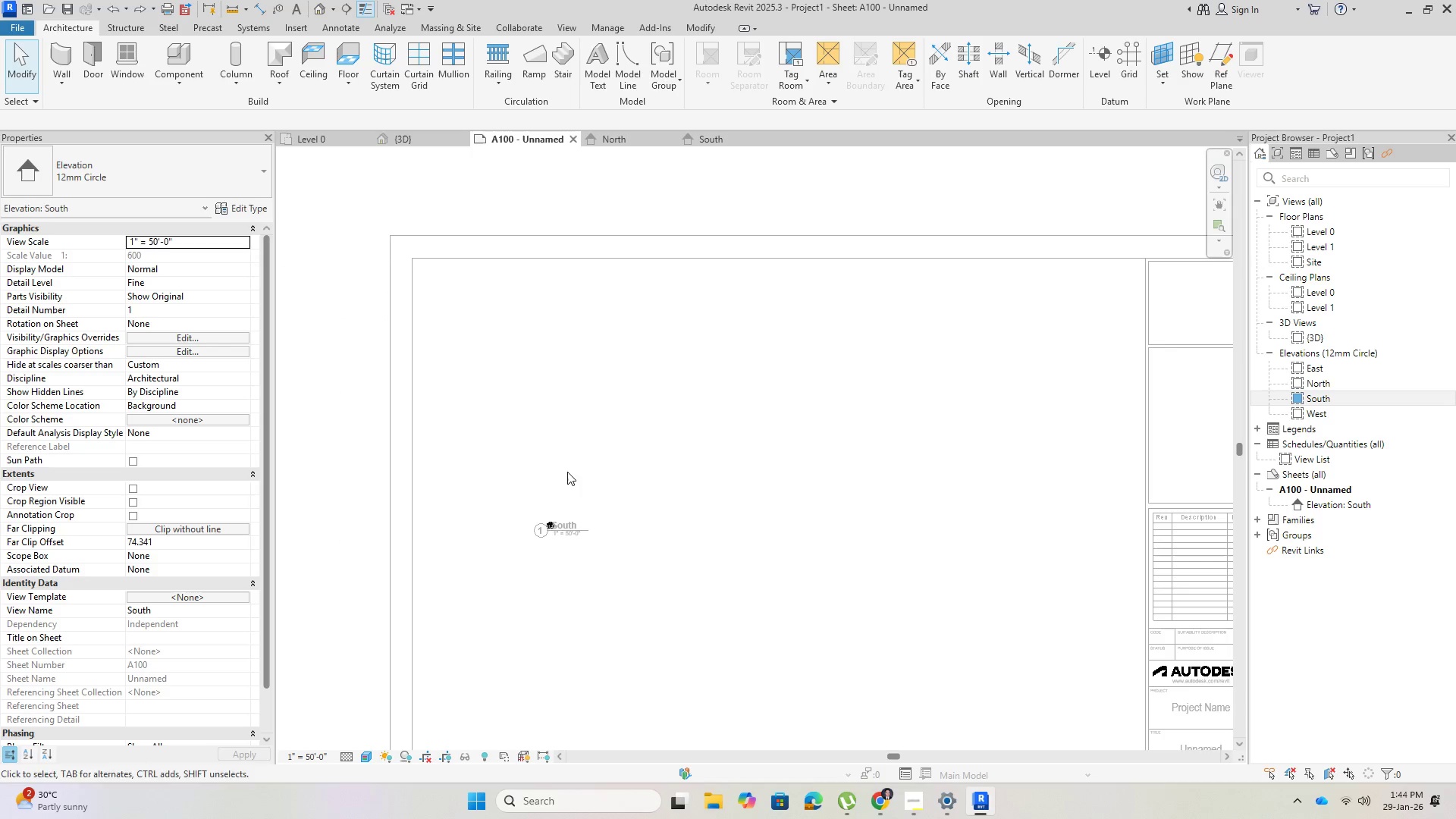 
key(Control+Z)
 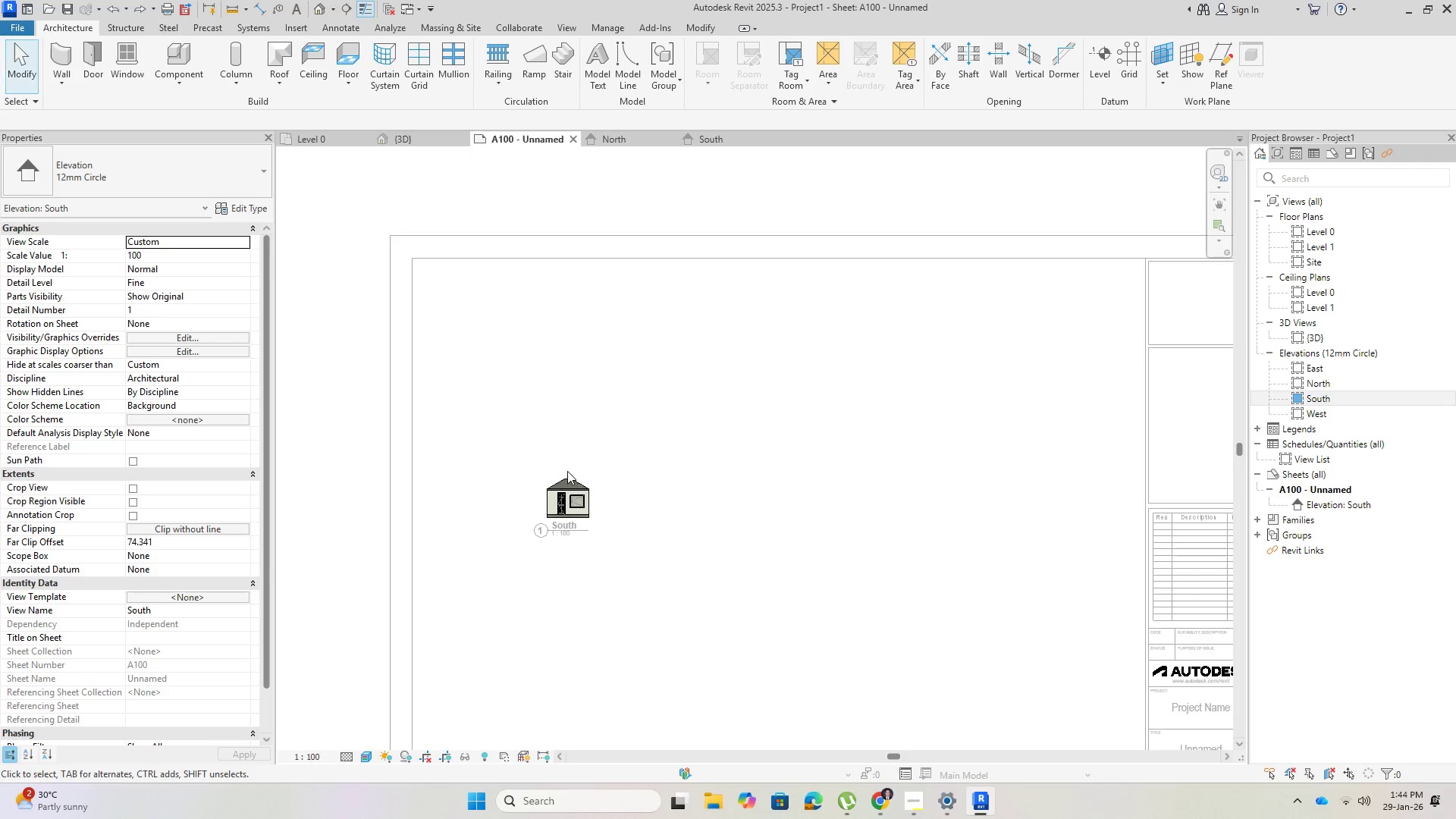 
key(Control+Z)
 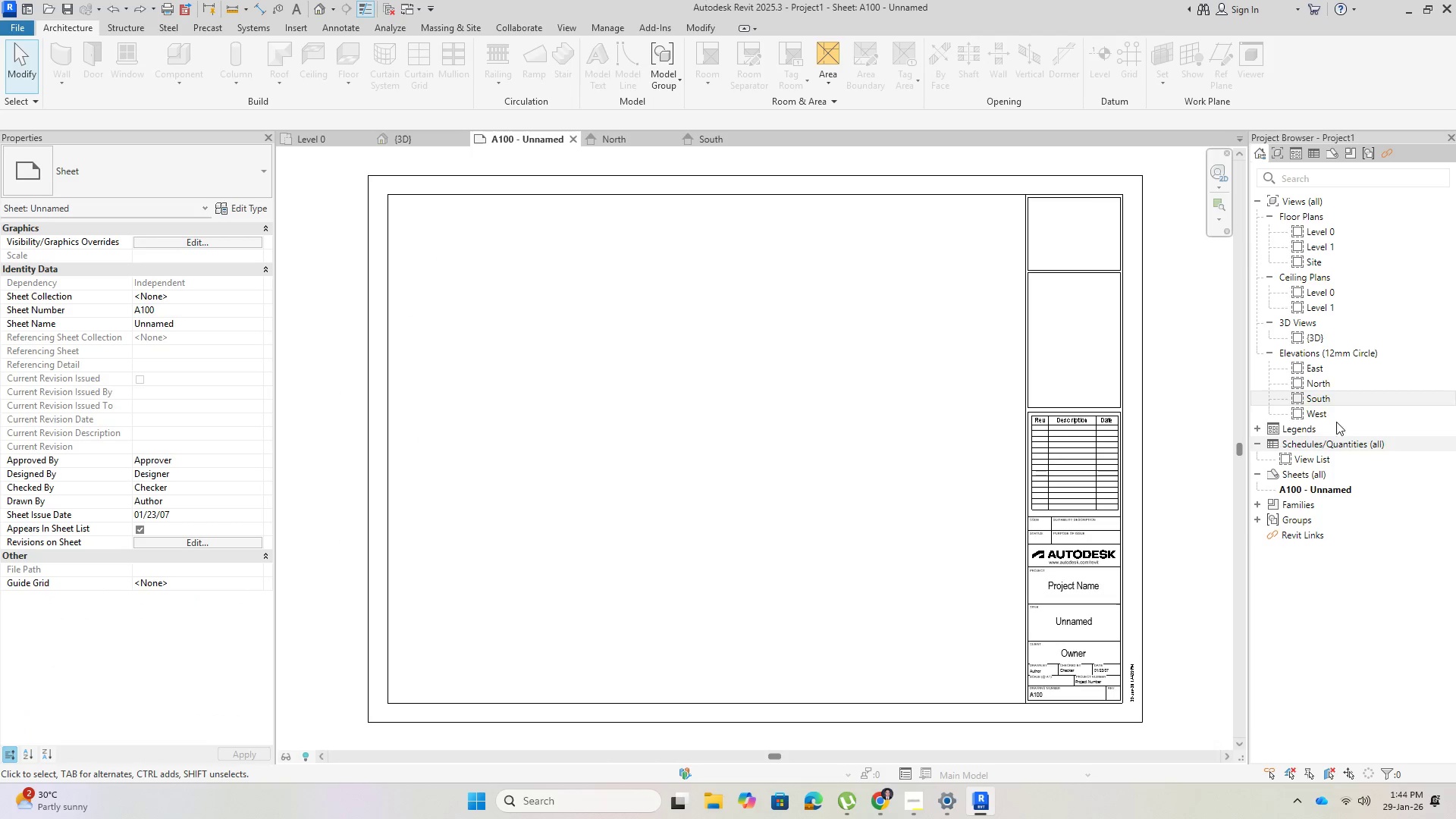 
left_click_drag(start_coordinate=[1323, 399], to_coordinate=[493, 395])
 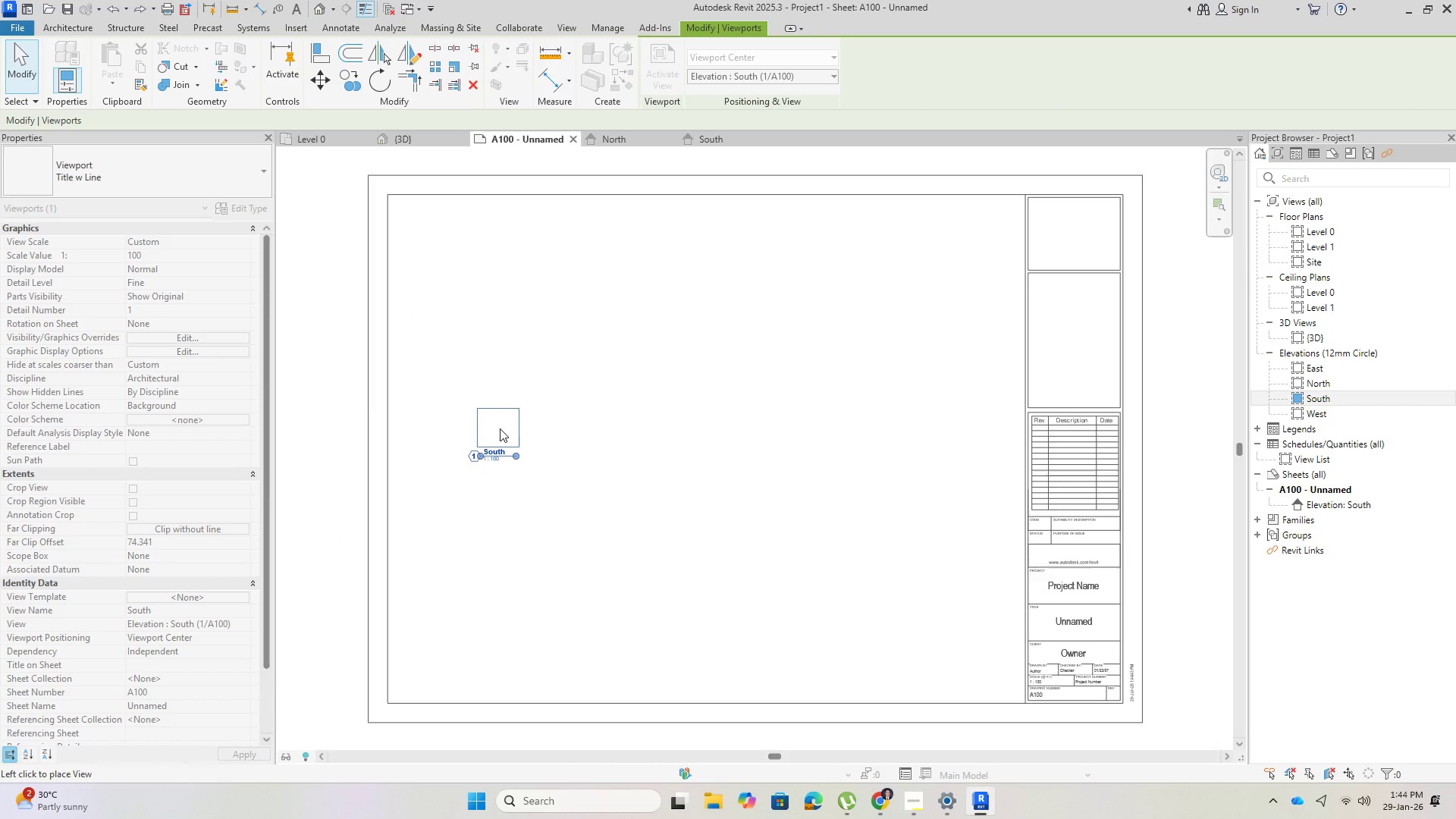 
left_click([502, 428])
 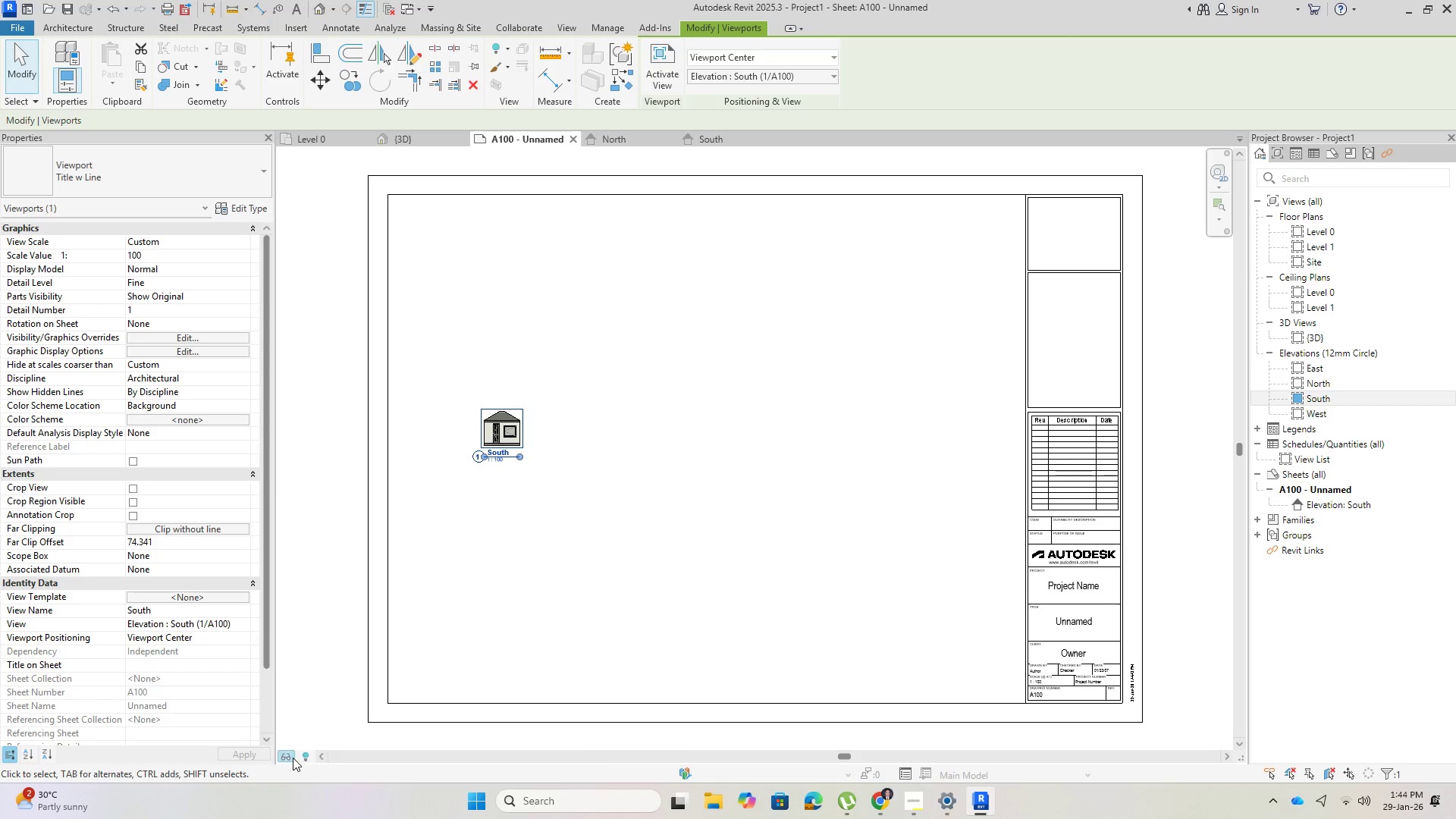 
left_click([632, 504])
 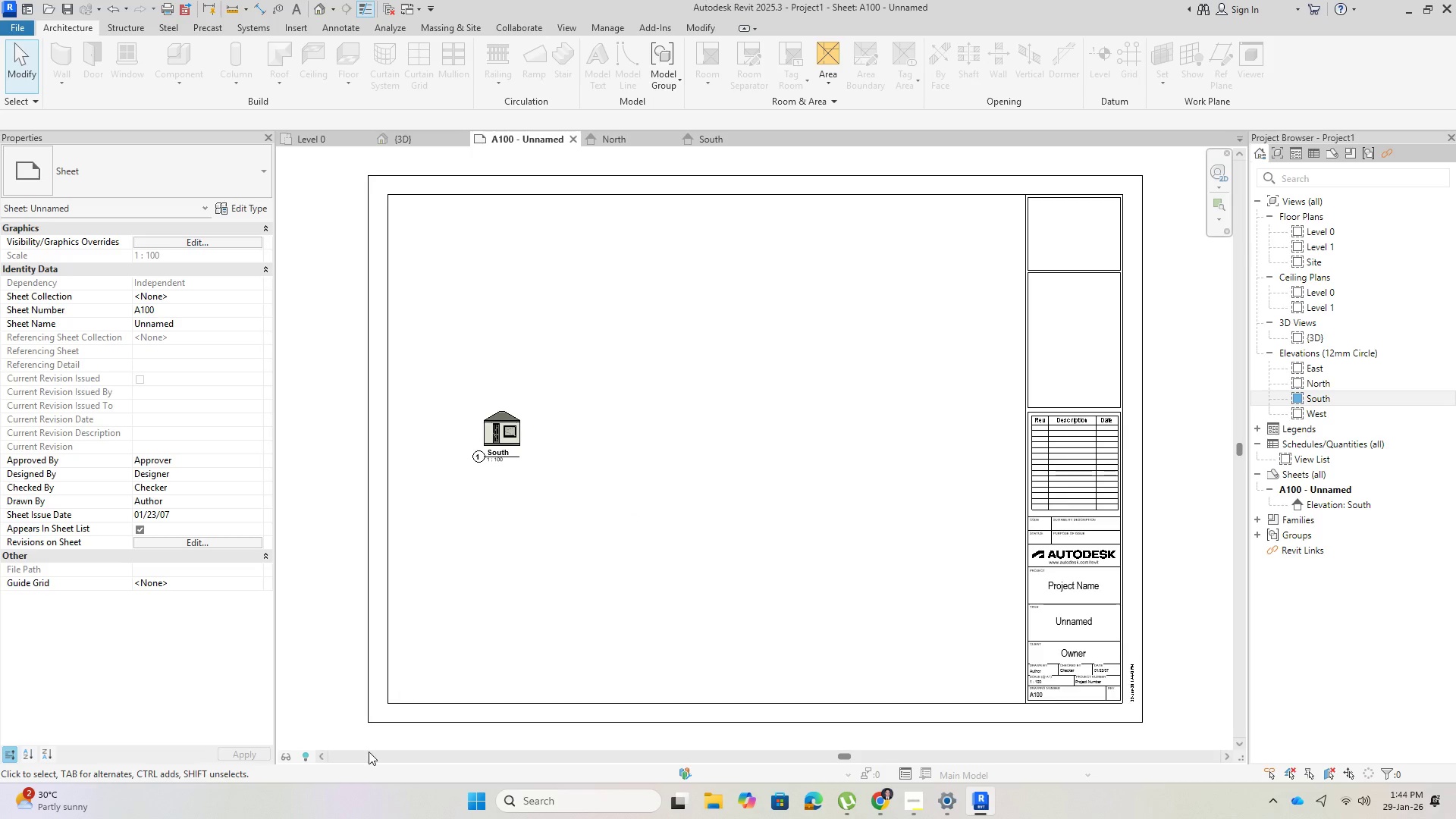 
key(Escape)
 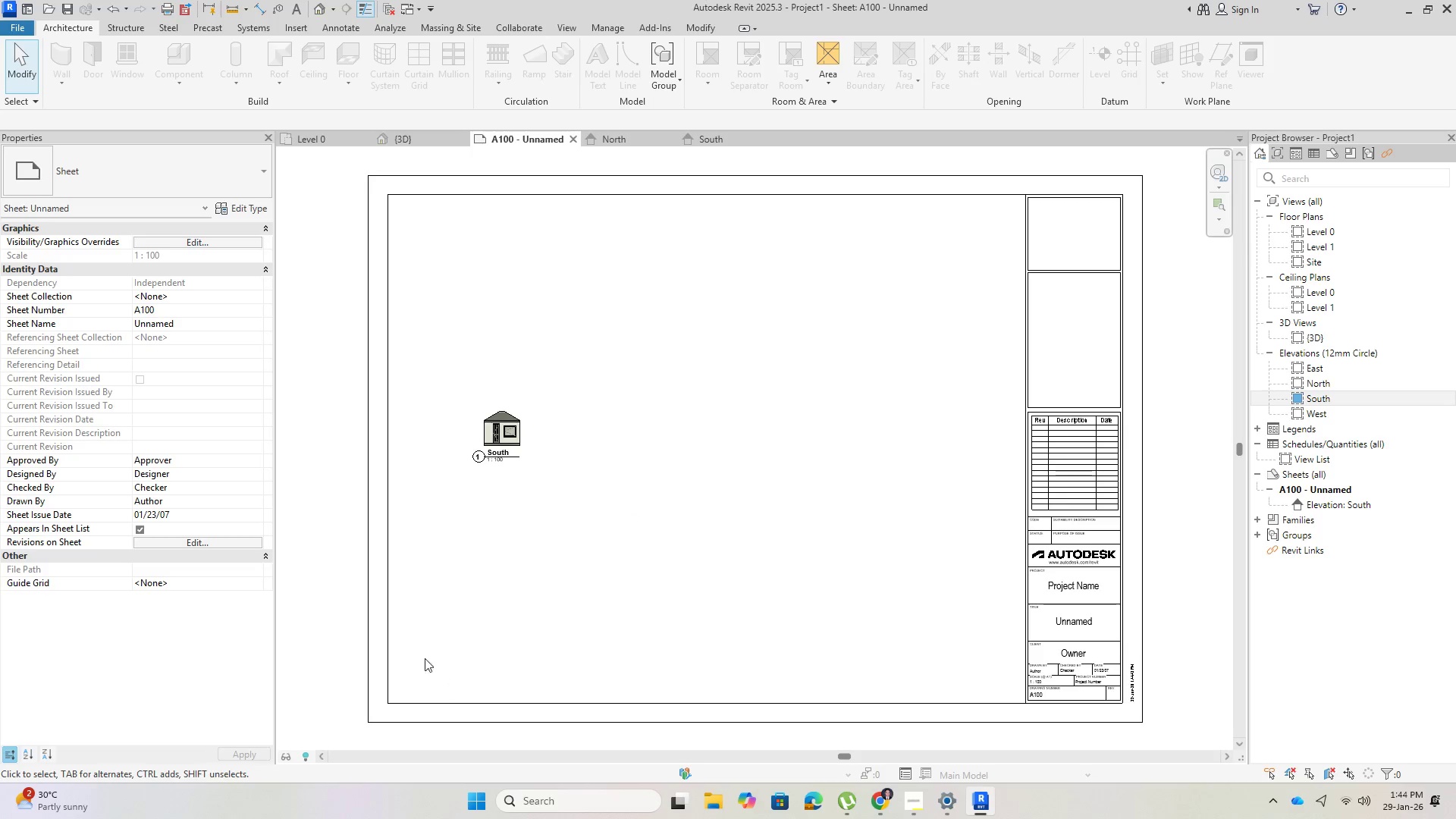 
key(Escape)
 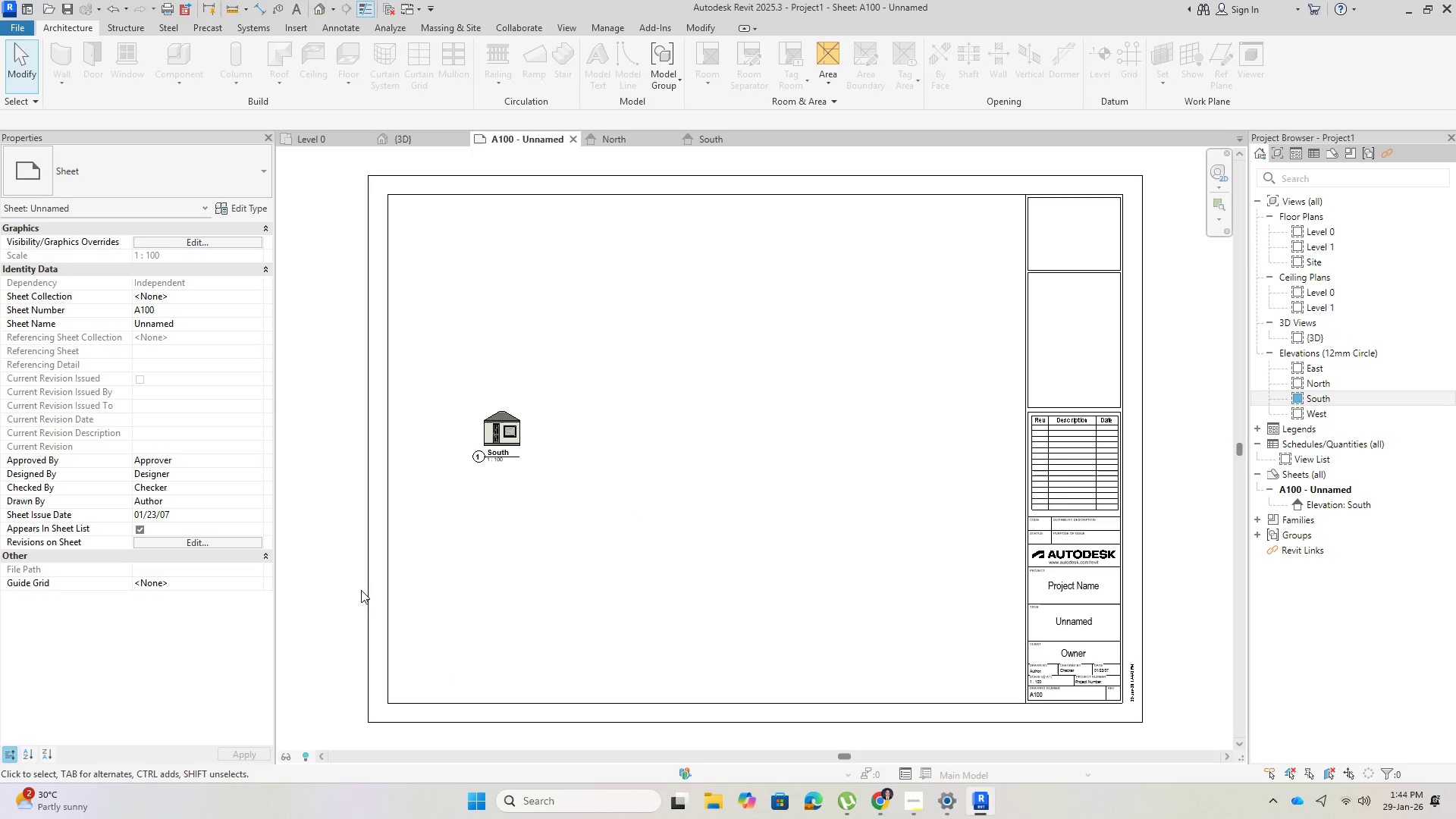 
key(Escape)
 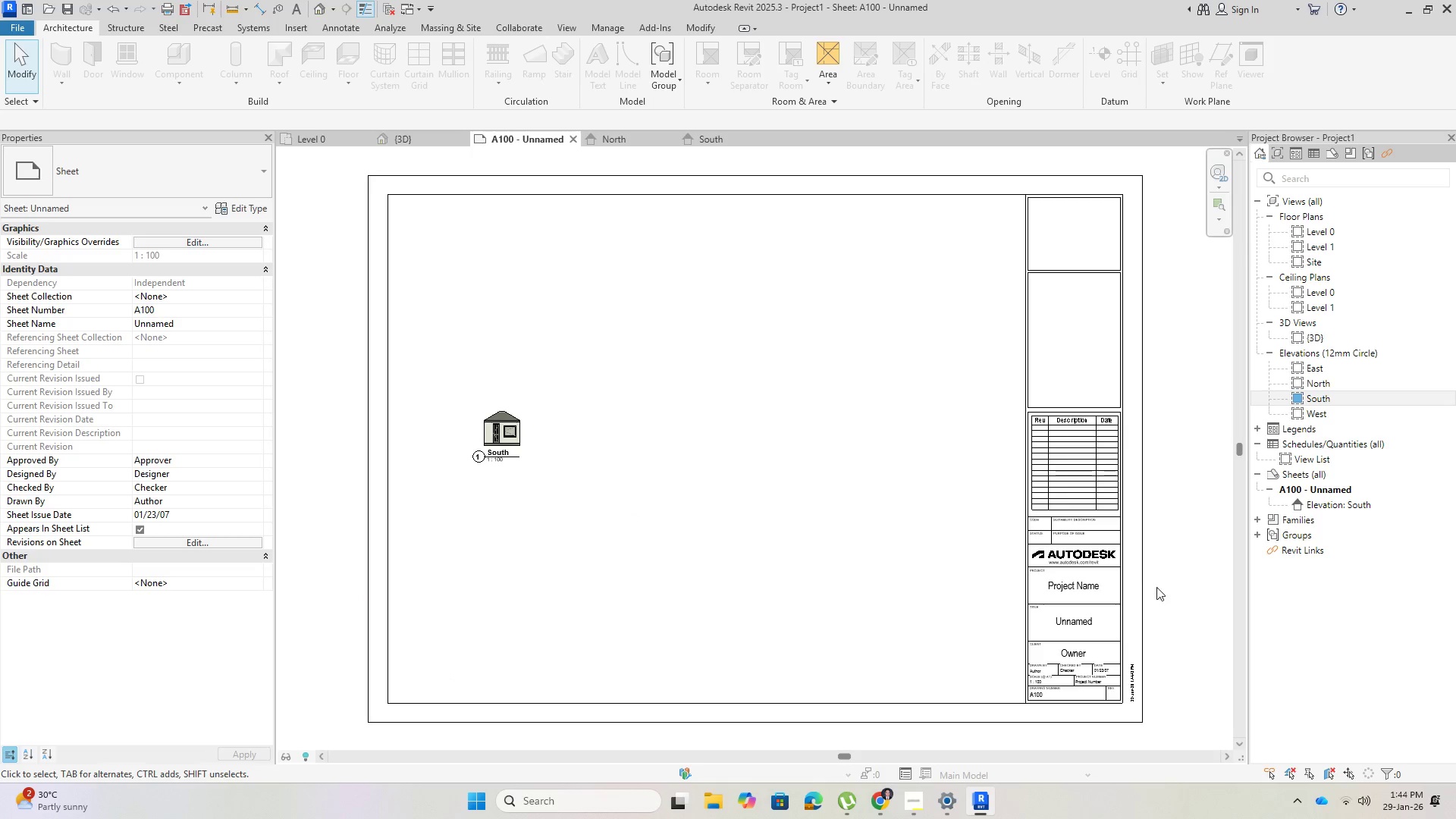 
double_click([1160, 581])
 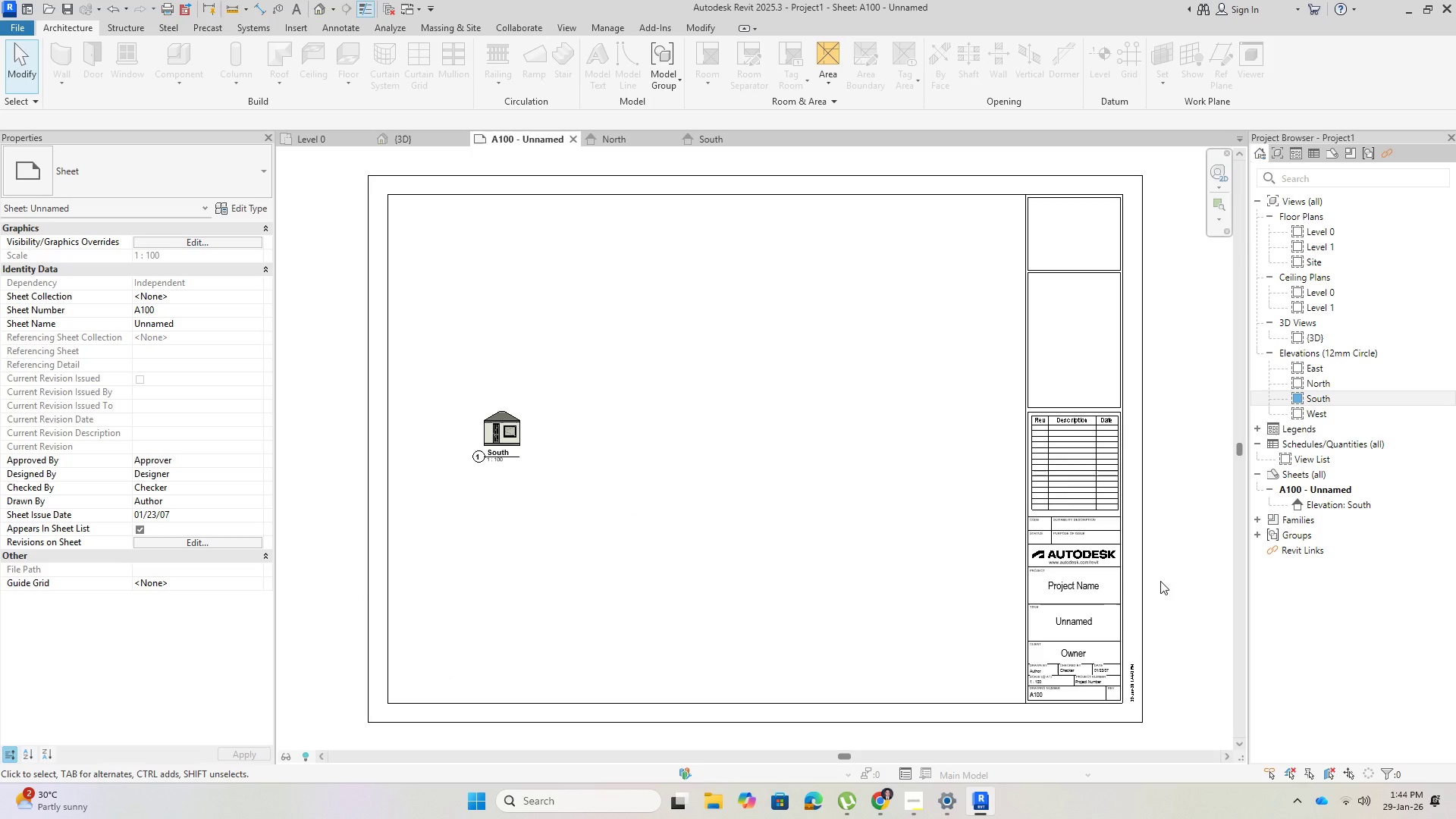 
triple_click([1160, 581])
 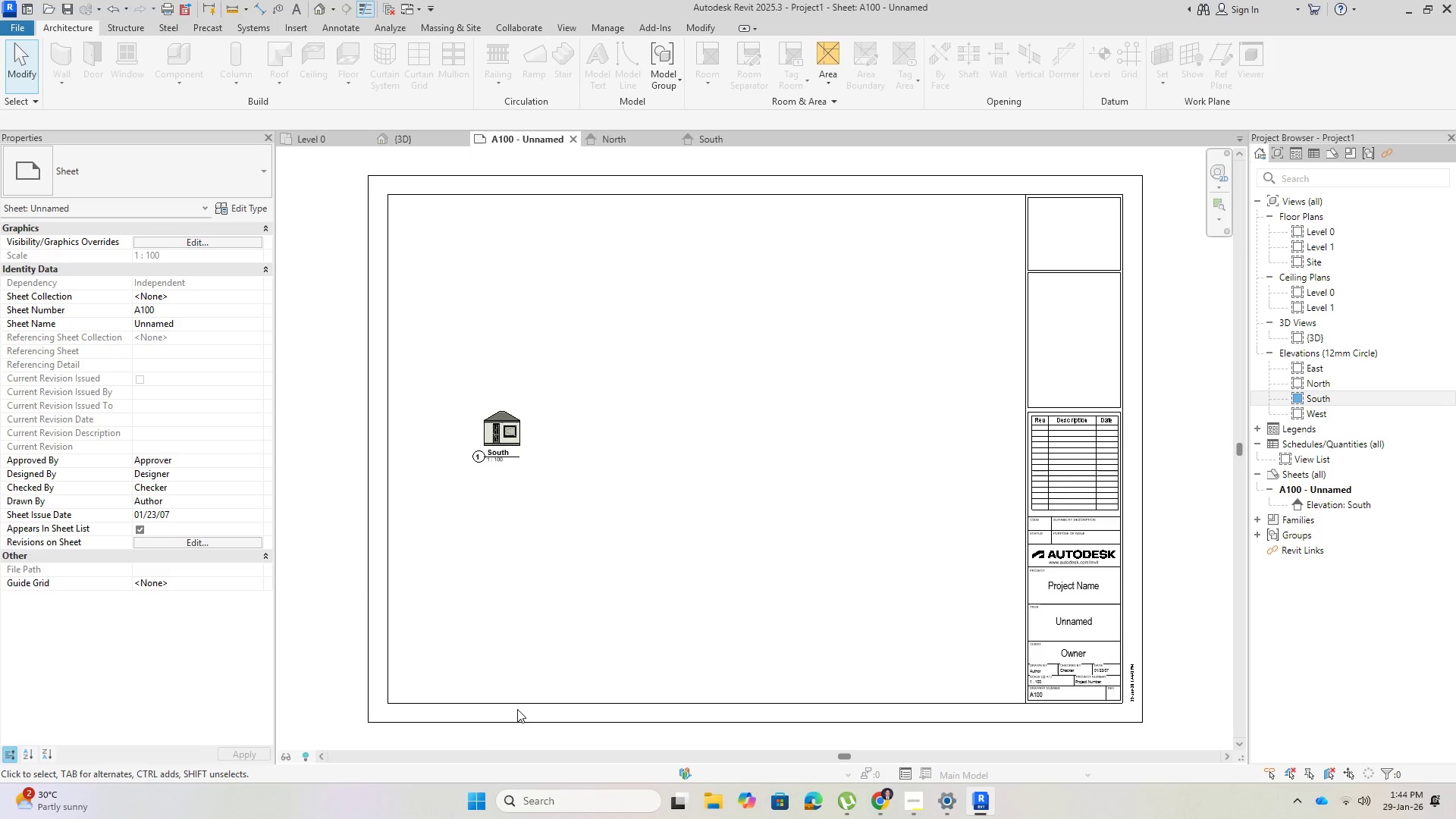 
key(Escape)
 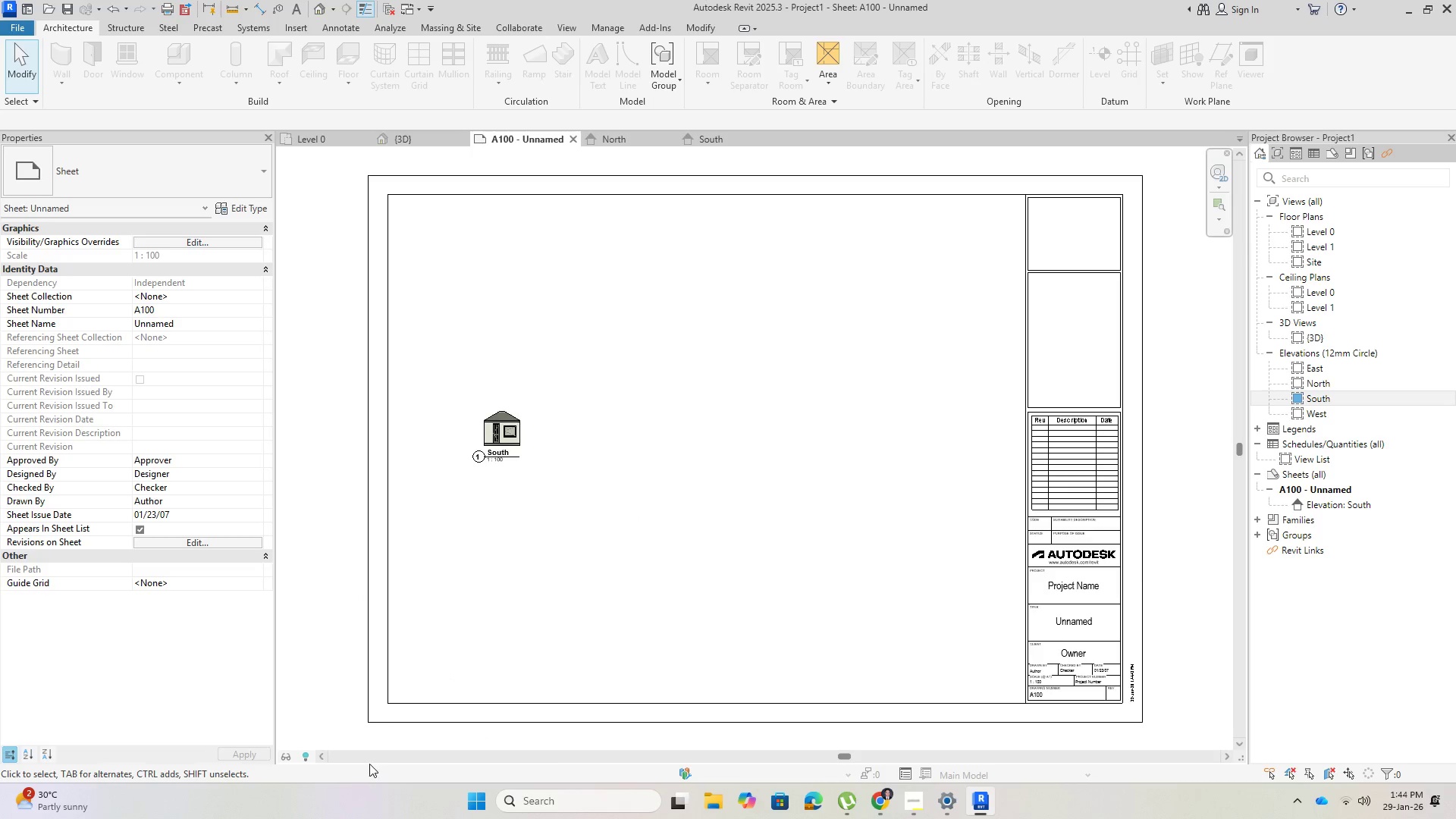 
left_click([374, 758])
 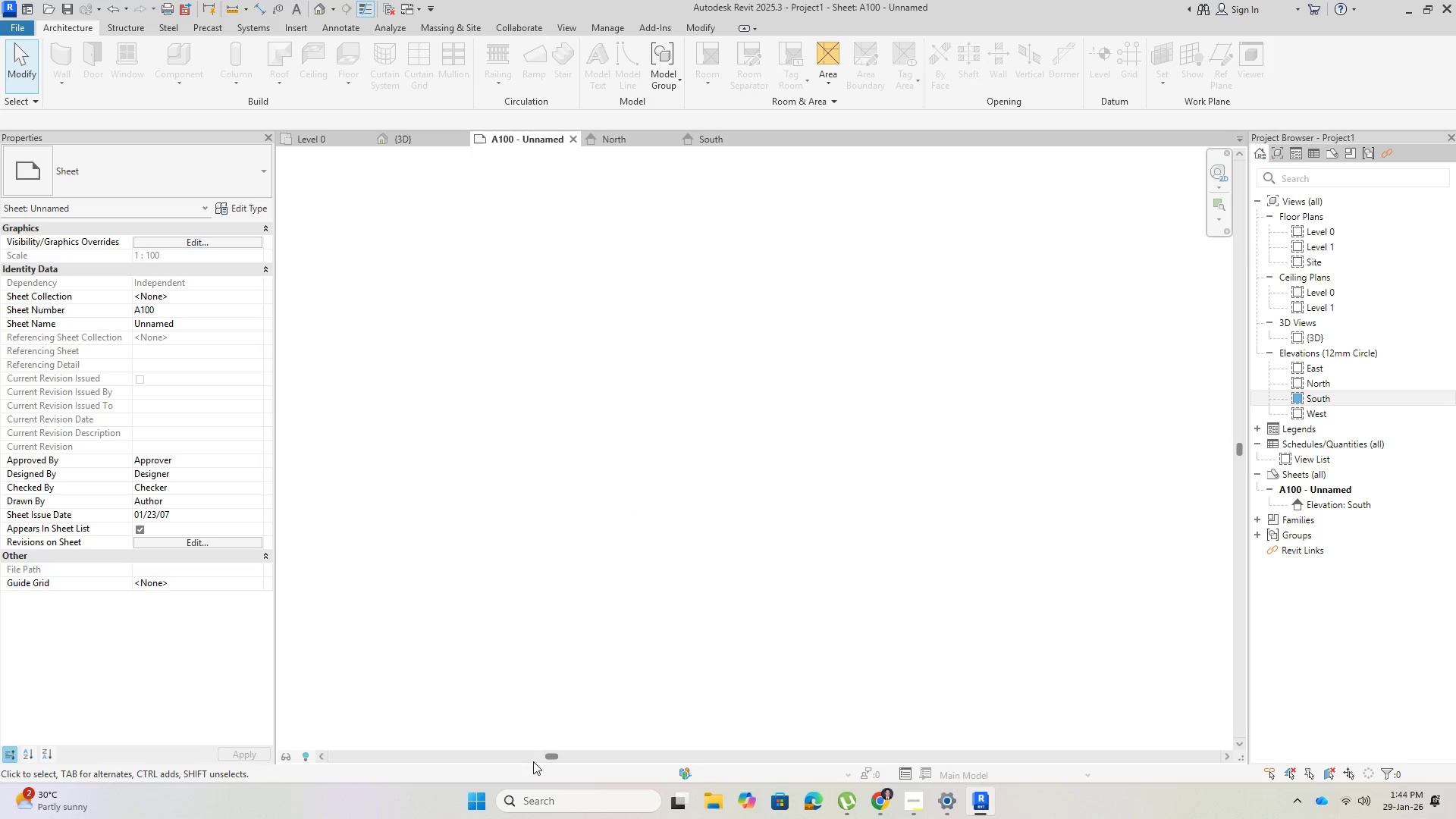 
left_click_drag(start_coordinate=[547, 753], to_coordinate=[304, 753])
 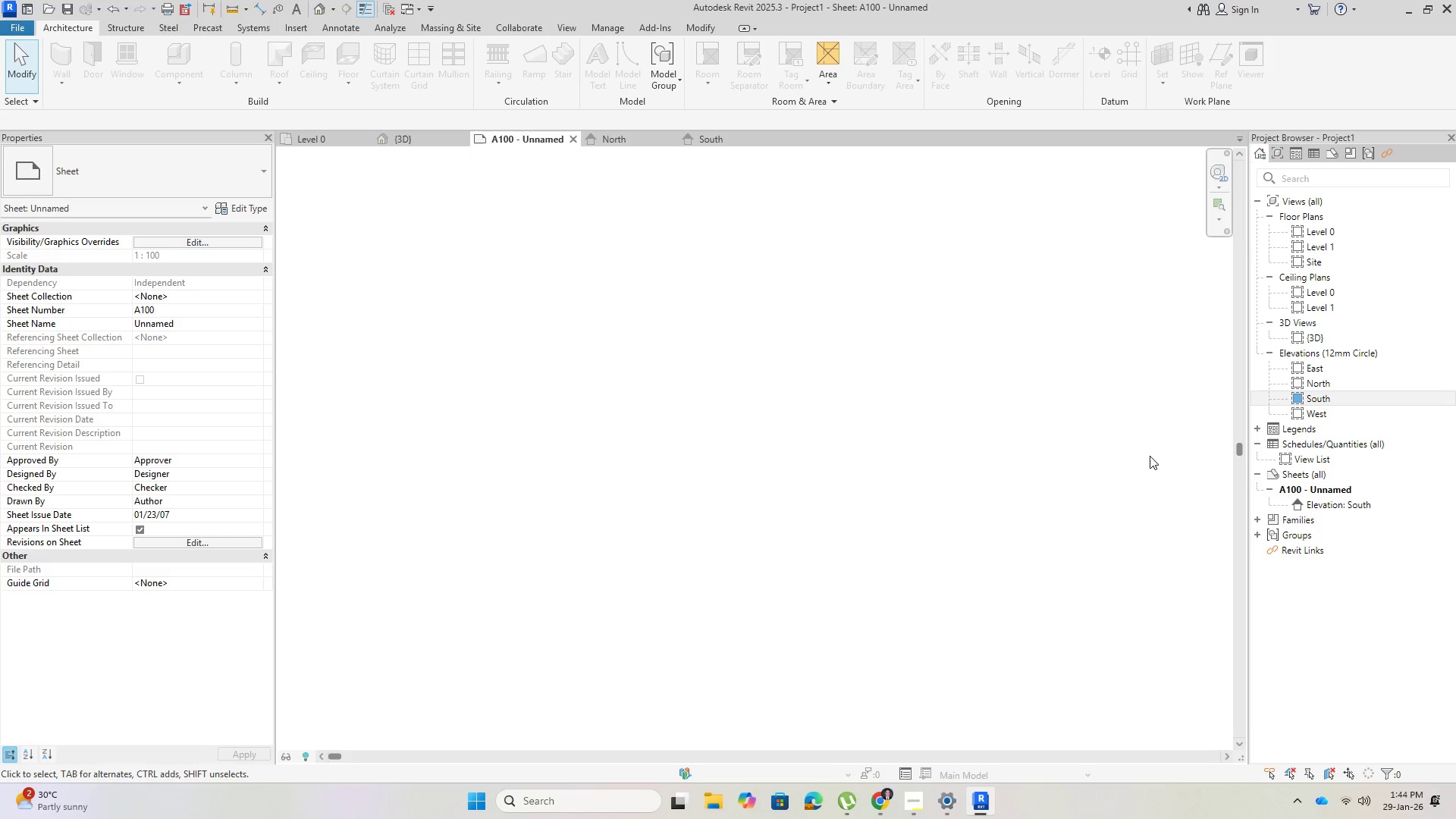 
key(Escape)
 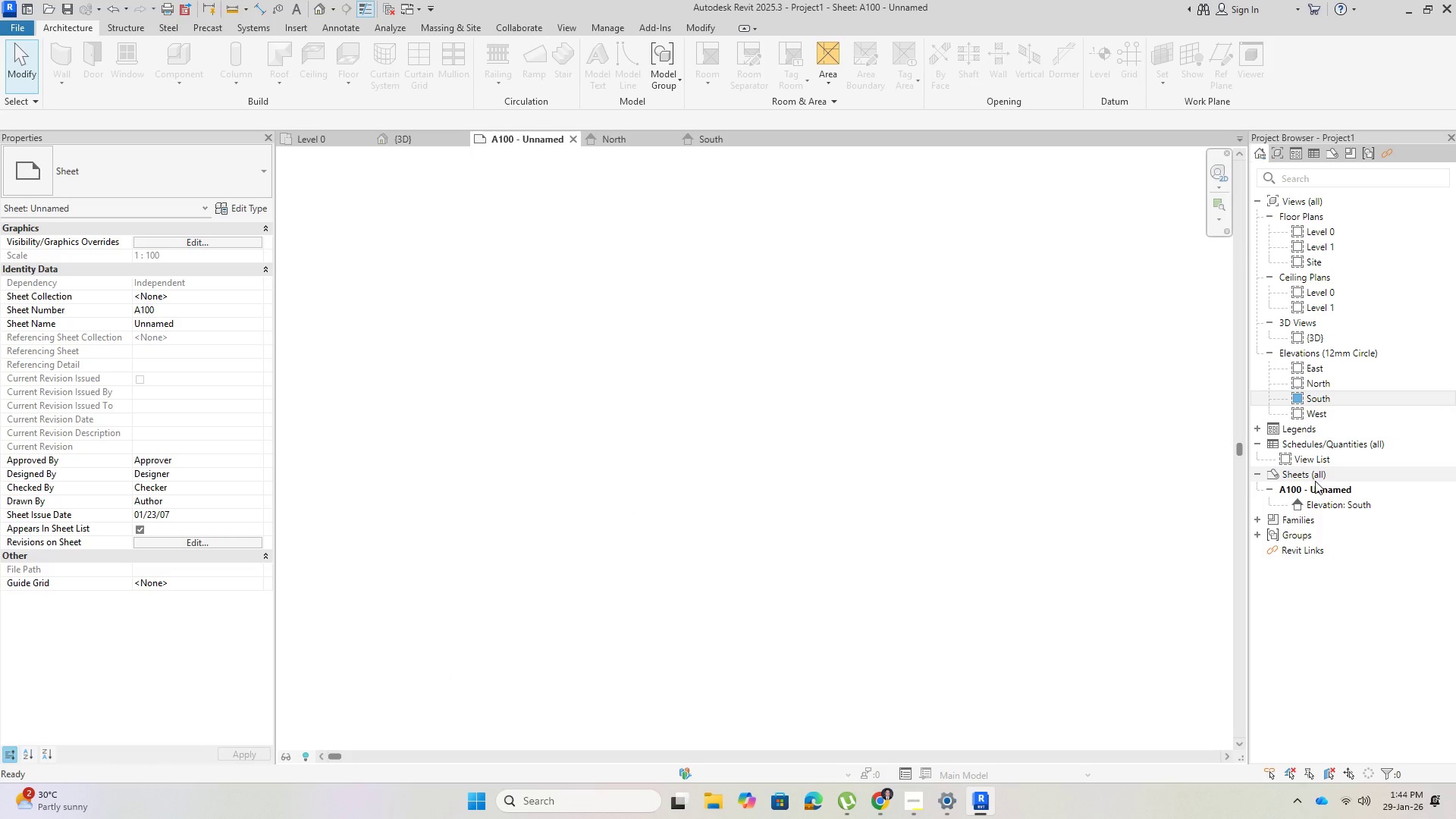 
double_click([1316, 490])
 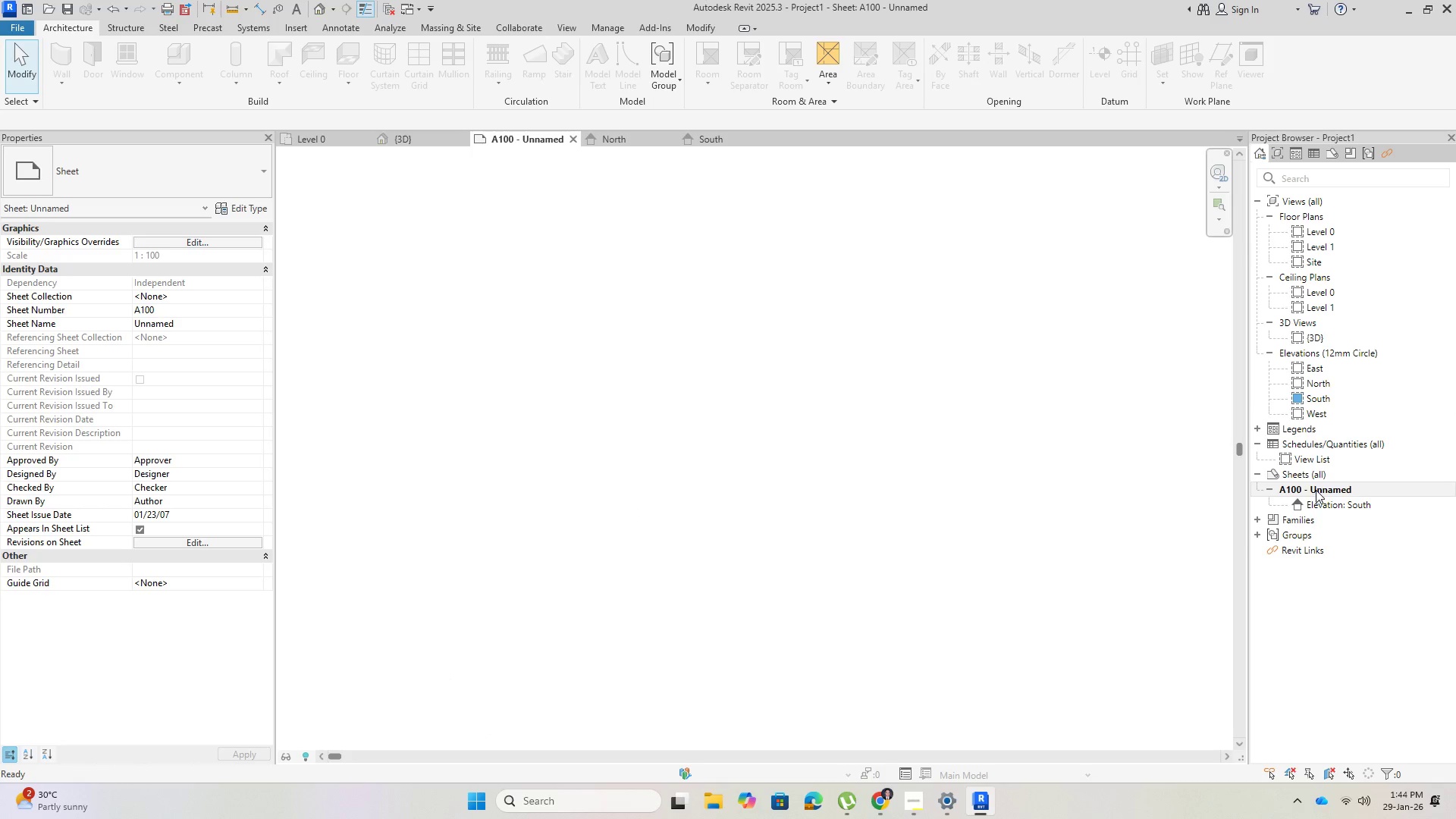 
triple_click([1316, 490])
 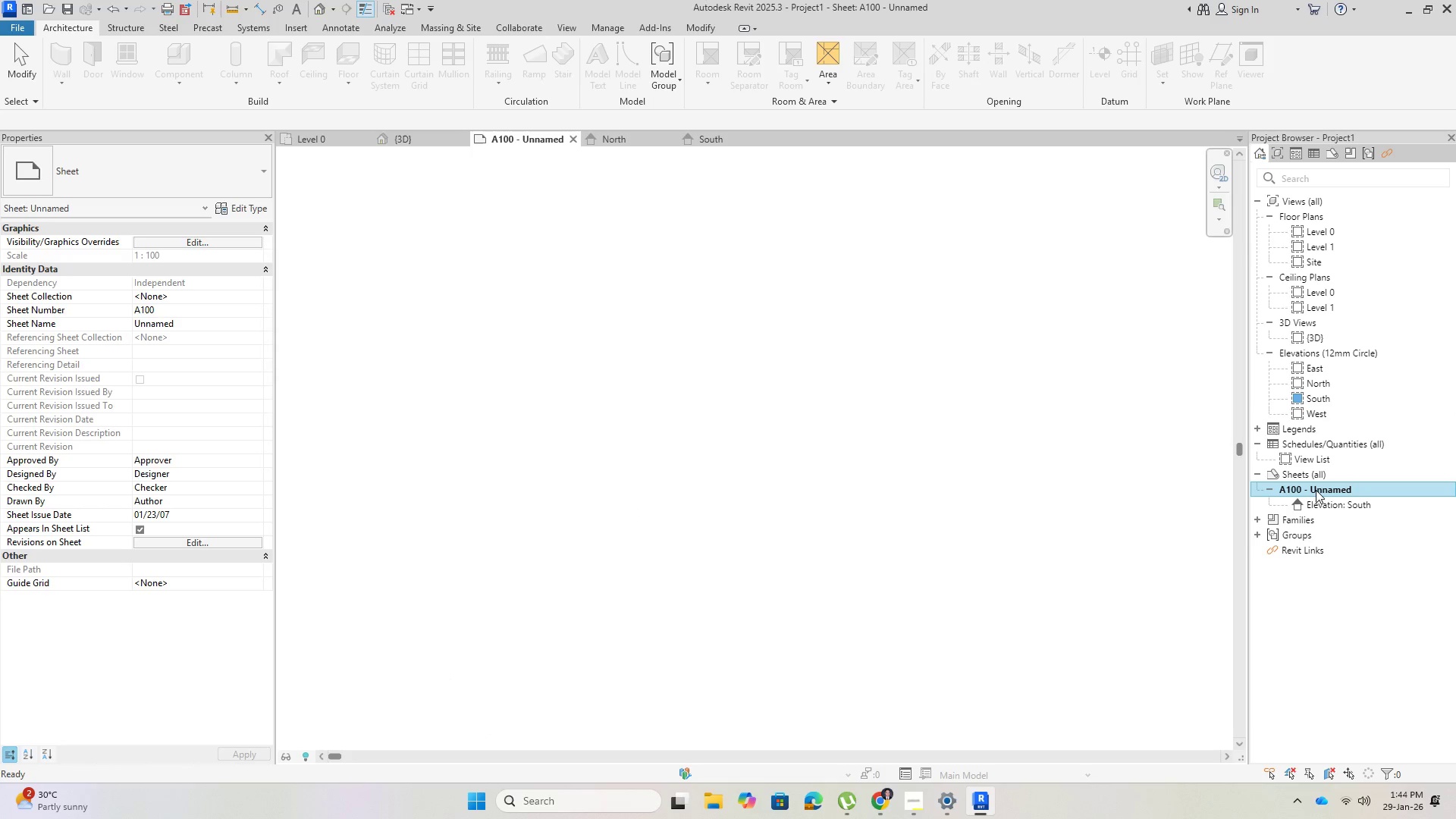 
triple_click([1316, 490])
 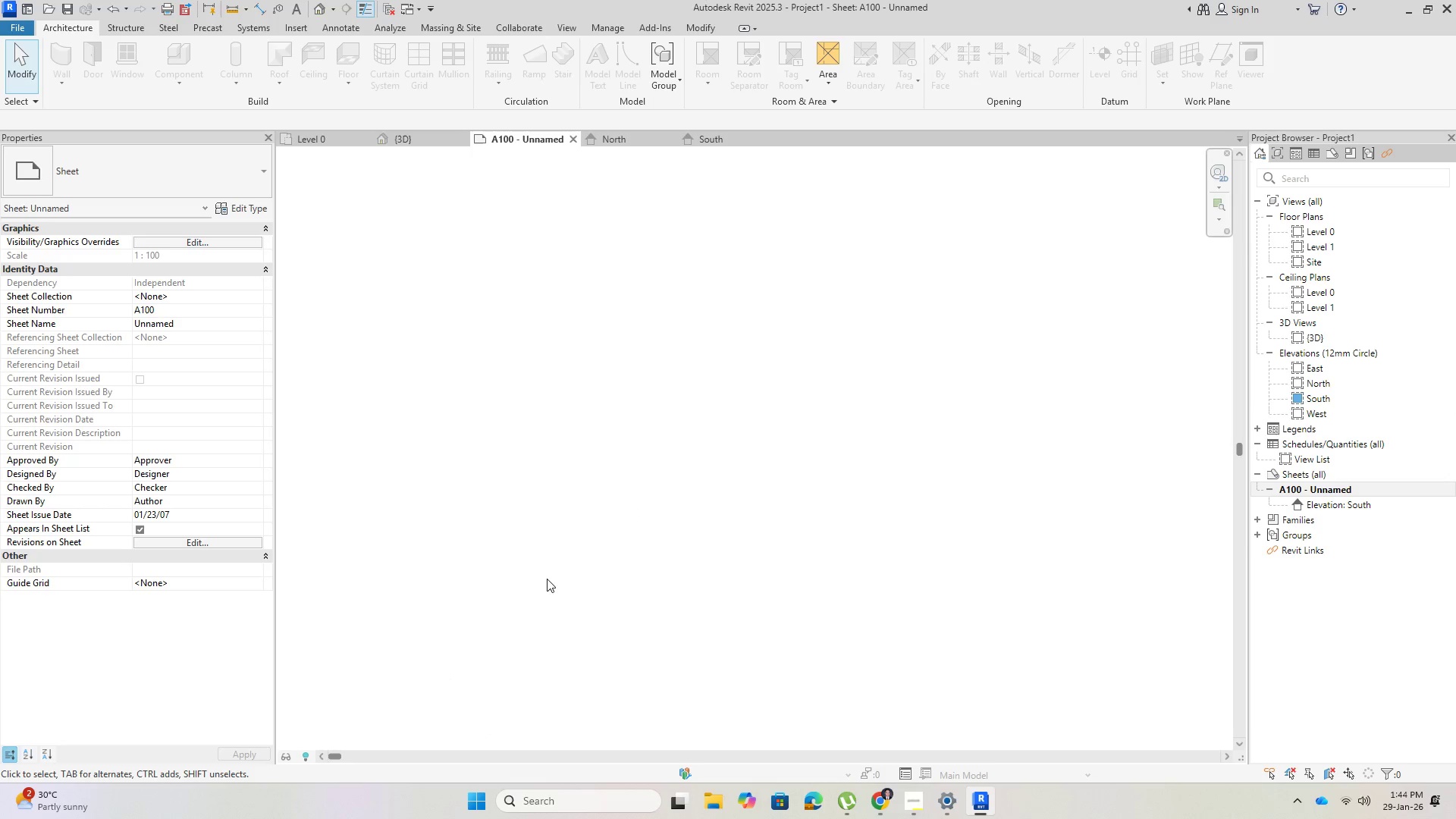 
scroll: coordinate [556, 573], scroll_direction: down, amount: 10.0
 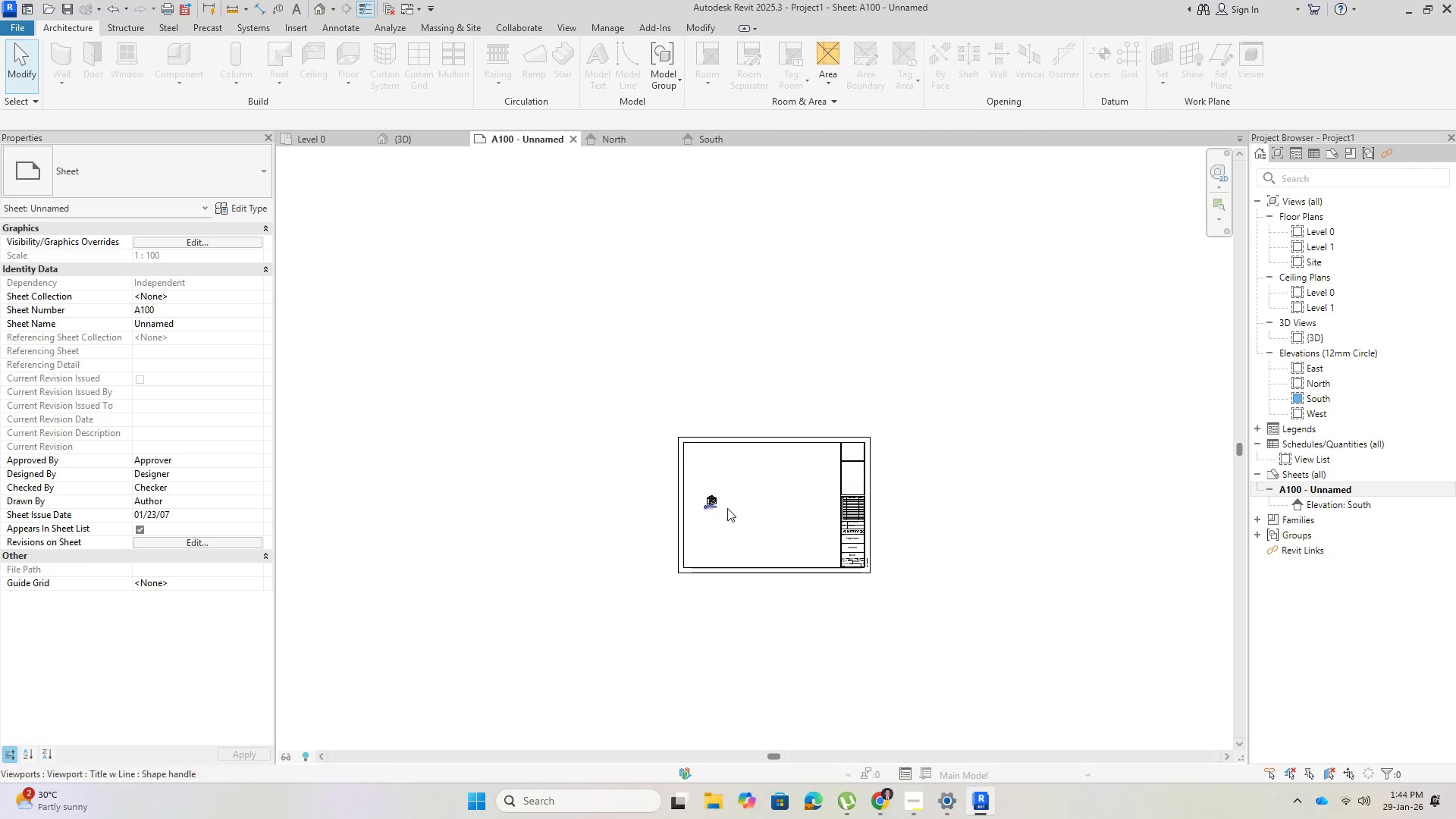 
scroll: coordinate [697, 495], scroll_direction: up, amount: 13.0
 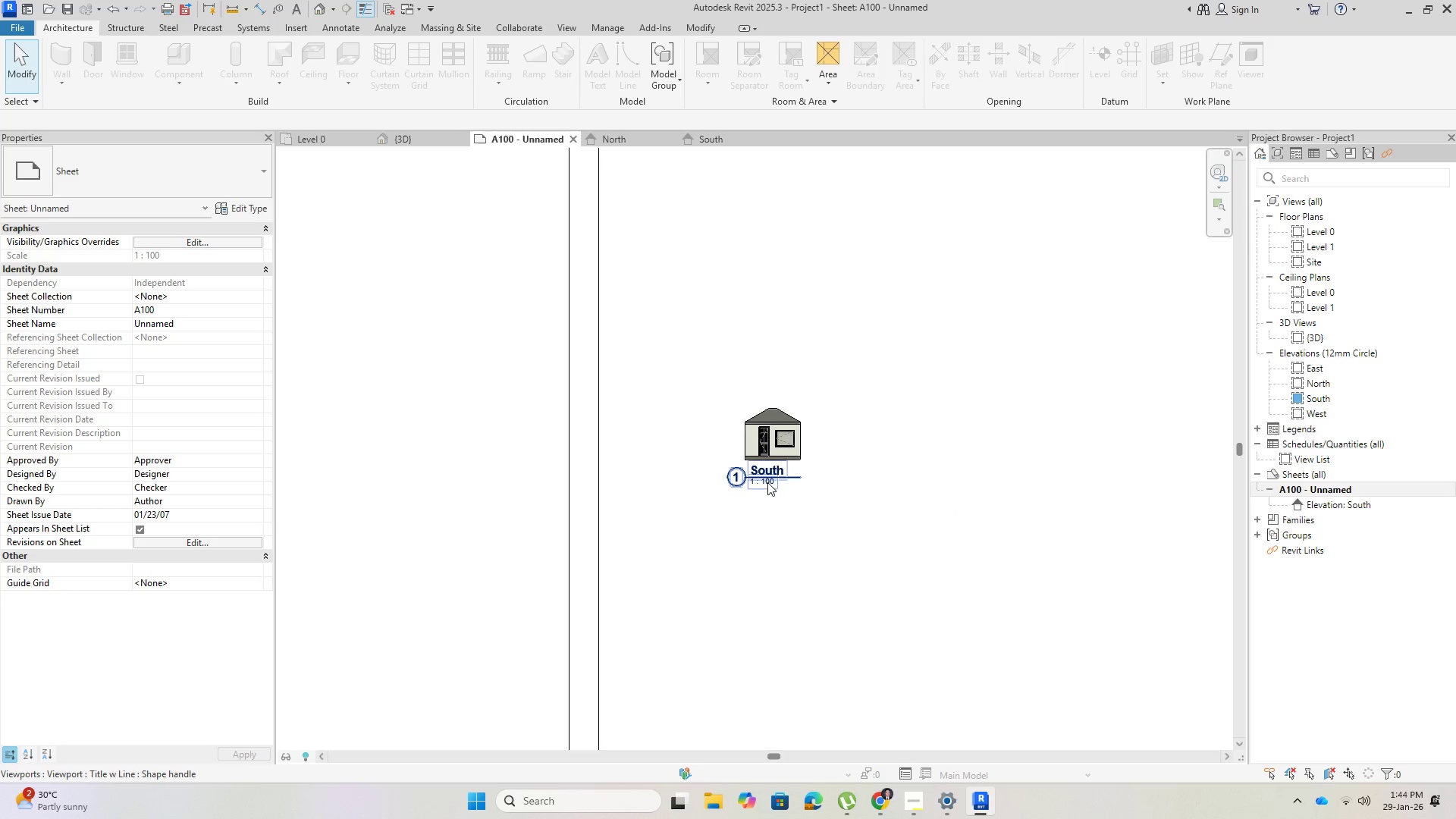 
double_click([767, 482])
 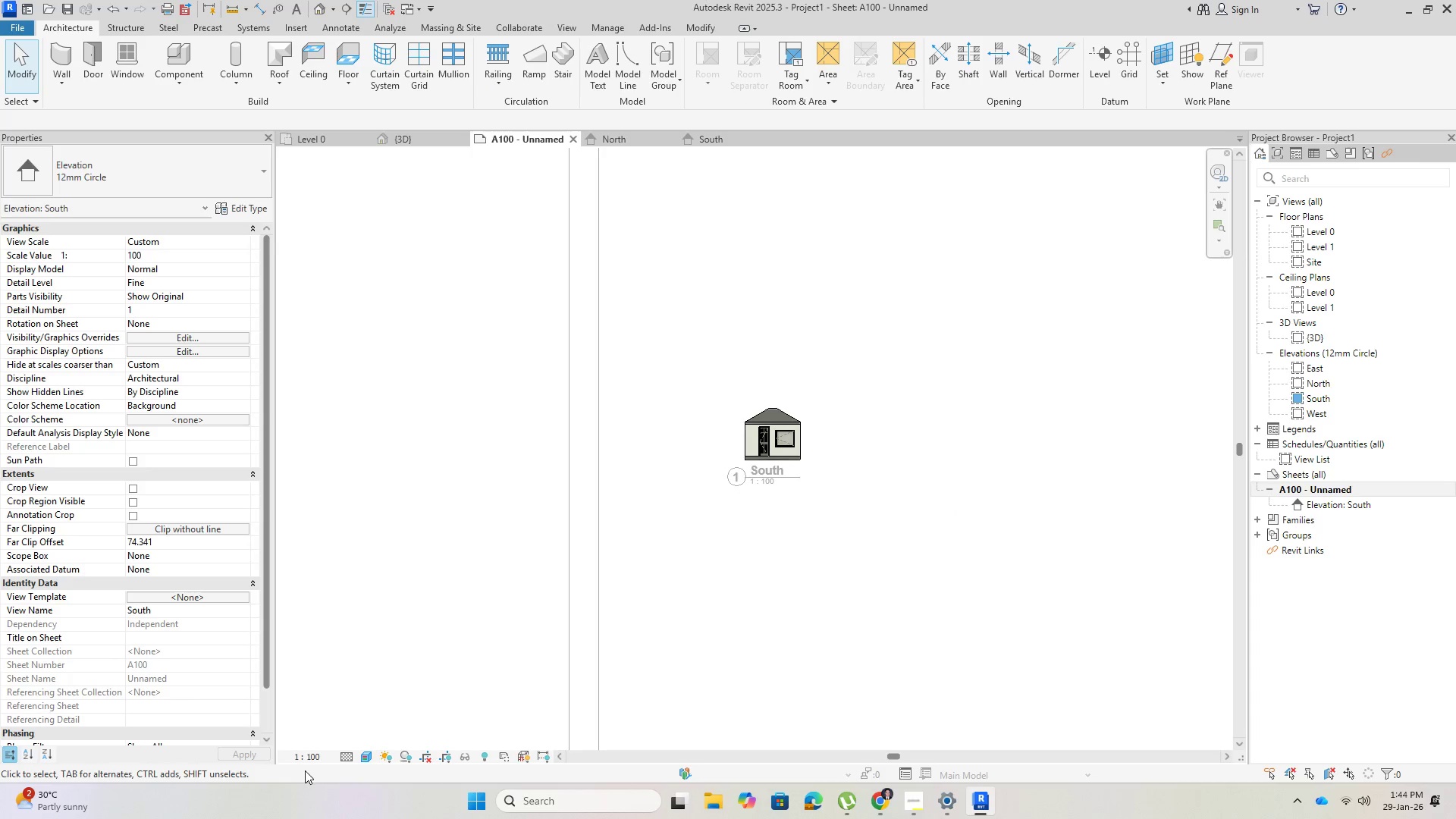 
left_click([309, 761])
 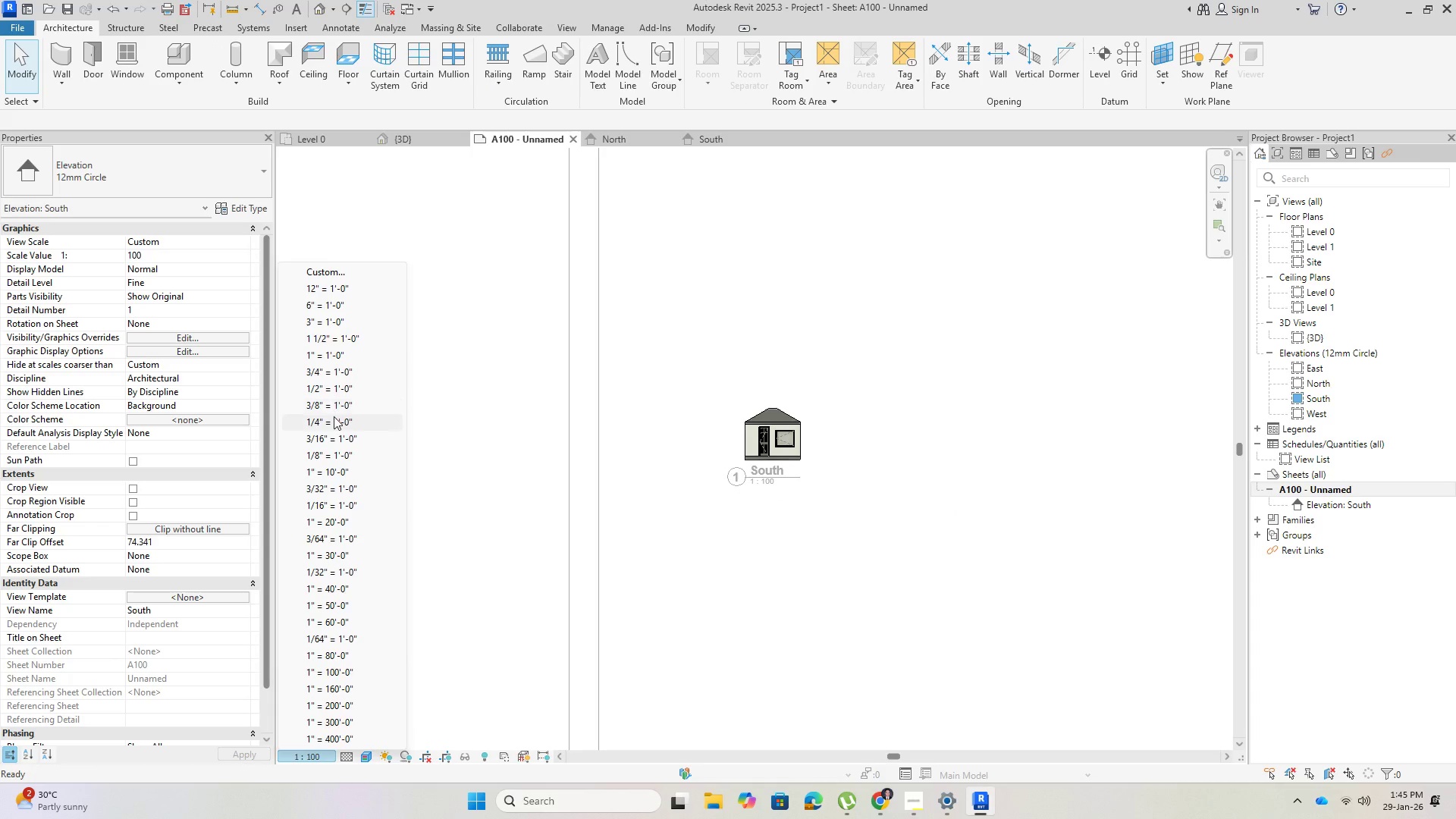 
scroll: coordinate [334, 445], scroll_direction: up, amount: 4.0
 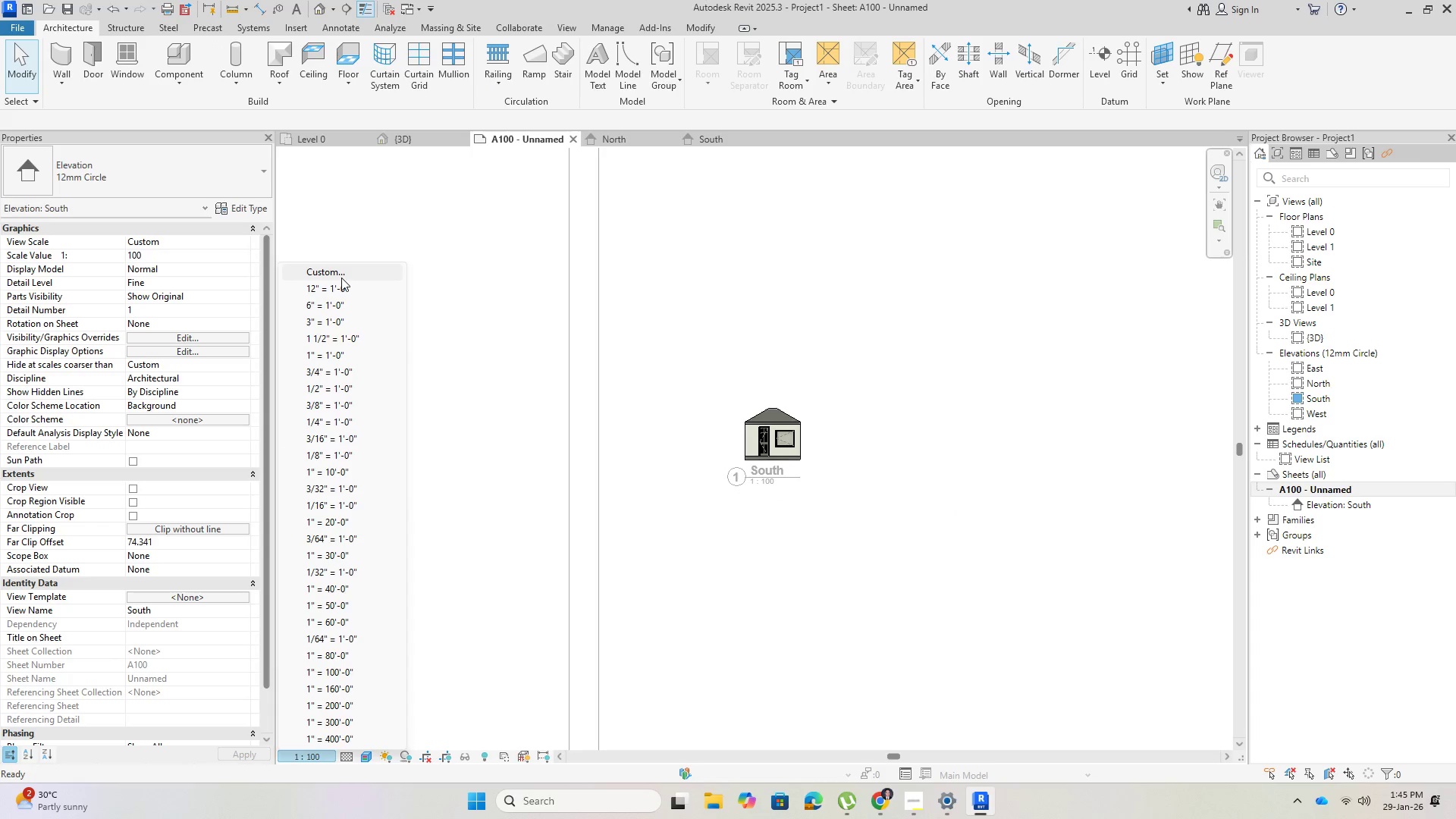 
left_click([340, 272])
 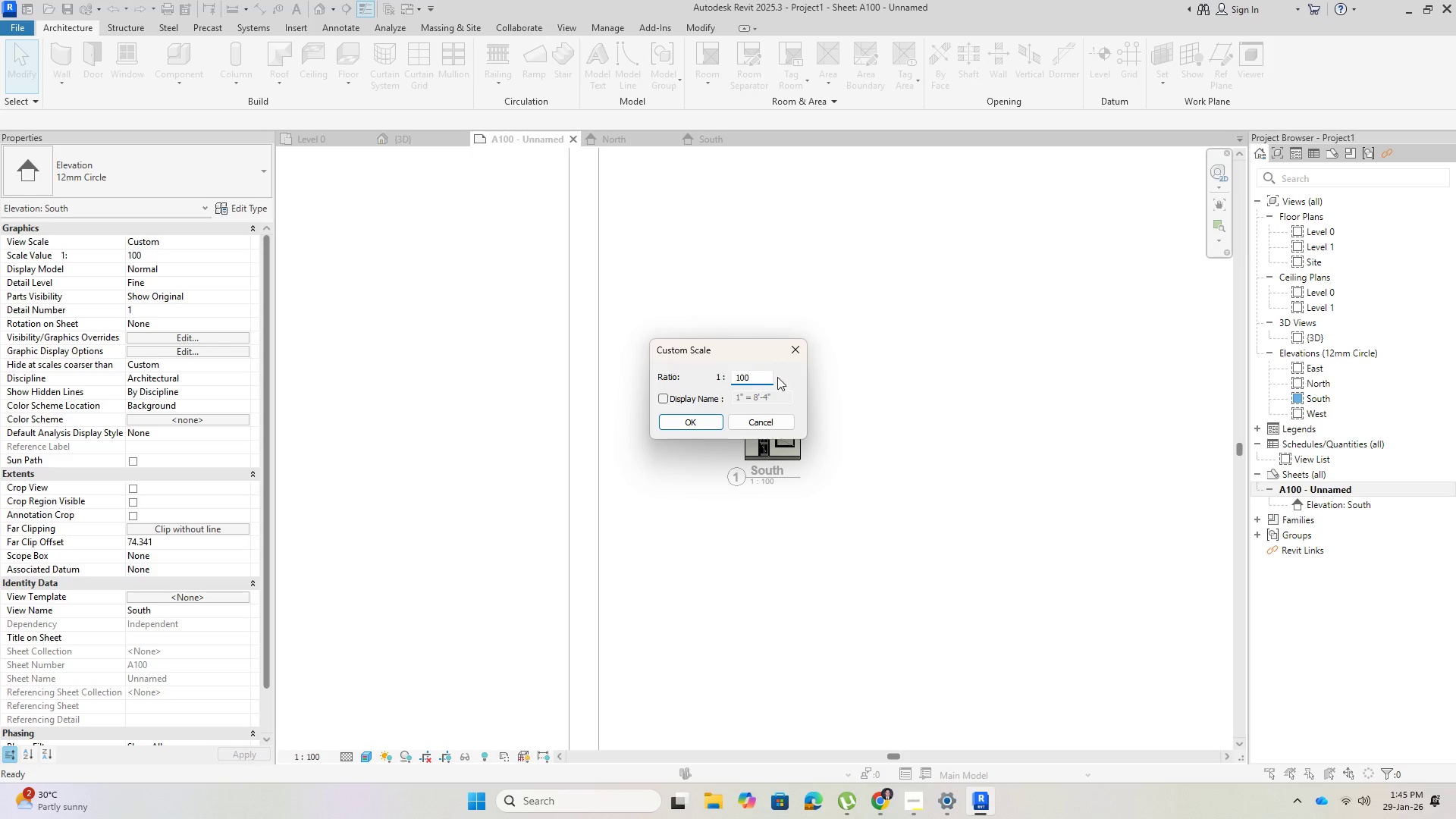 
left_click([764, 374])
 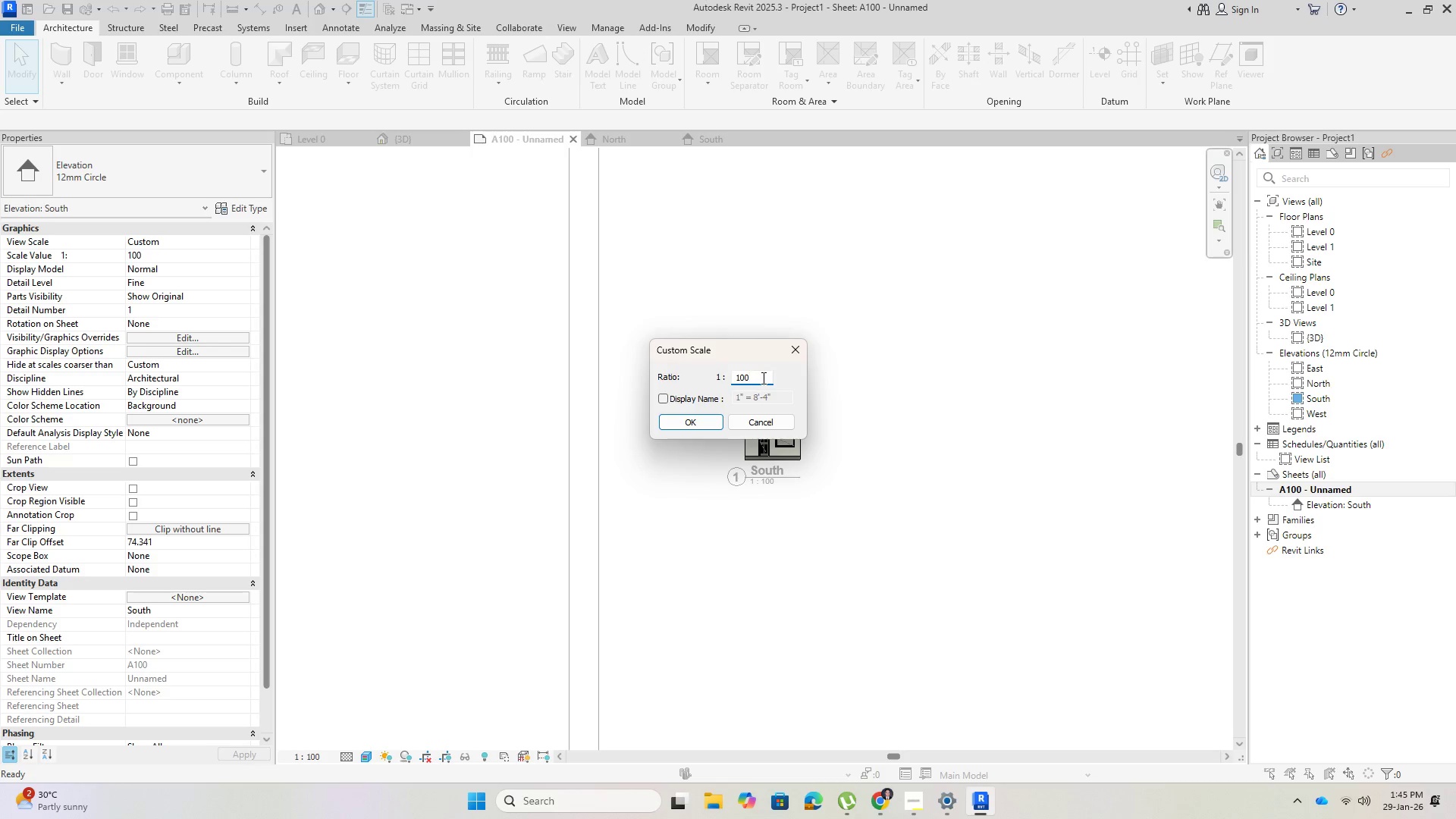 
left_click_drag(start_coordinate=[762, 378], to_coordinate=[729, 375])
 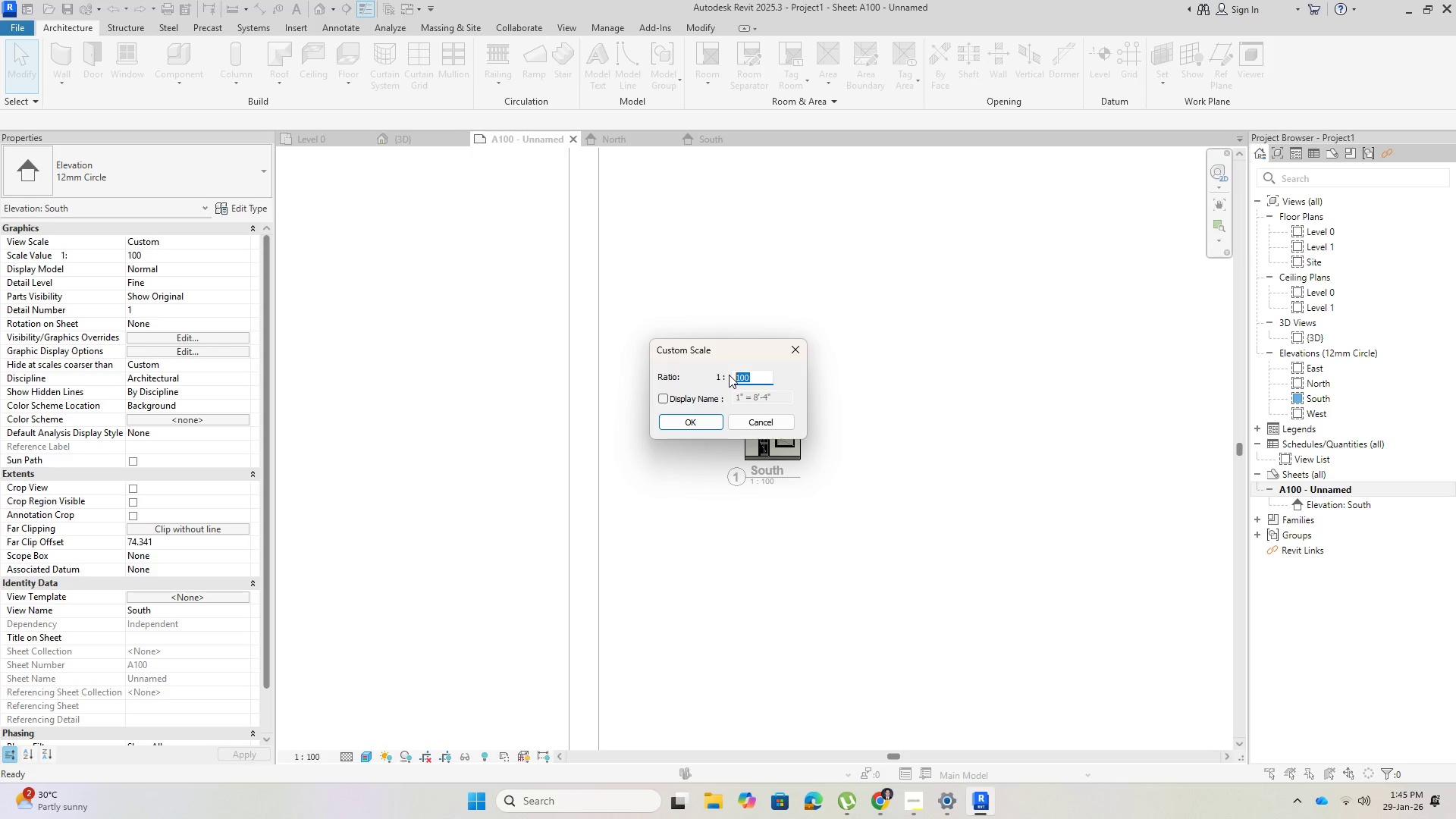 
key(Numpad5)
 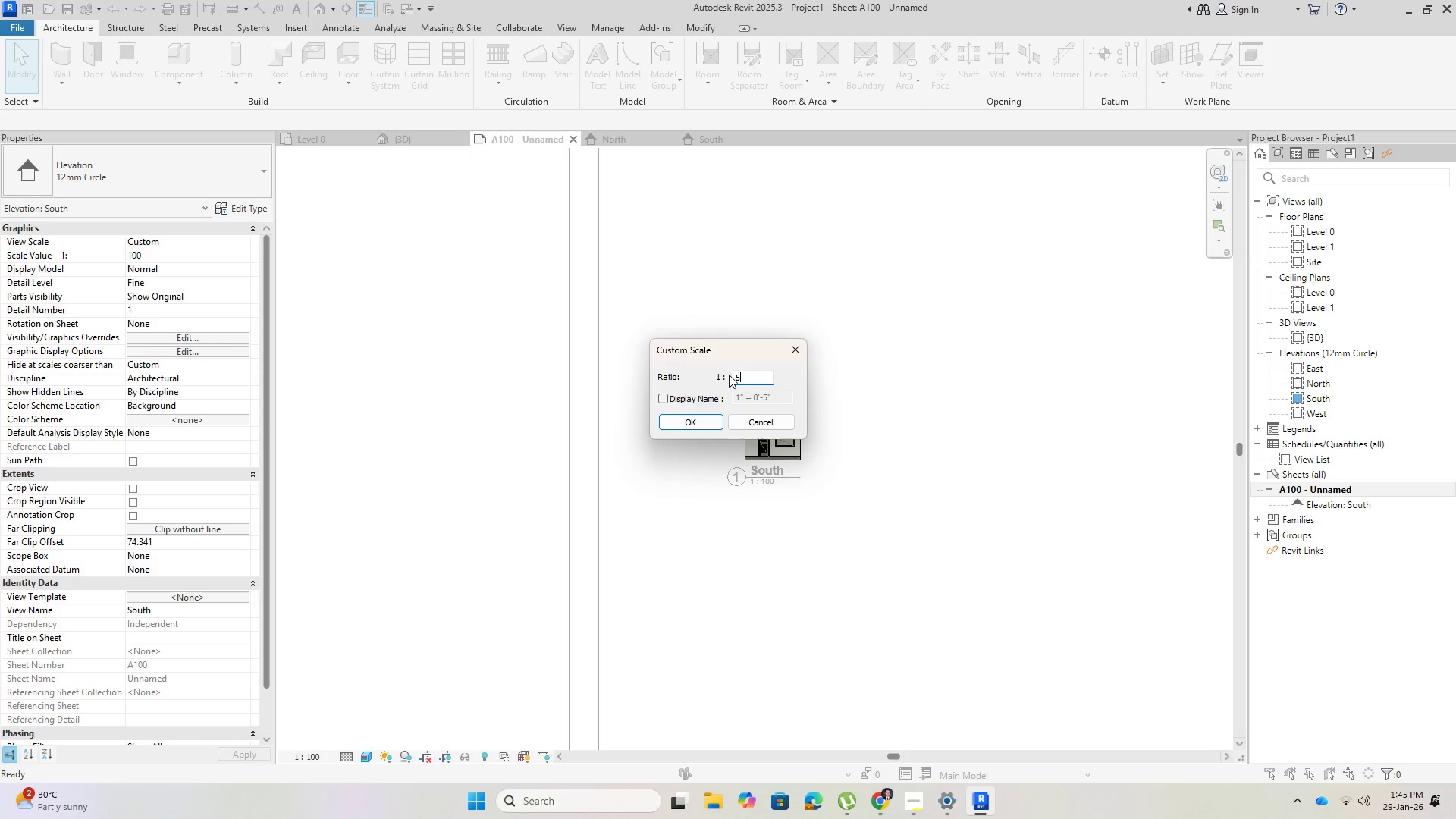 
key(Numpad0)
 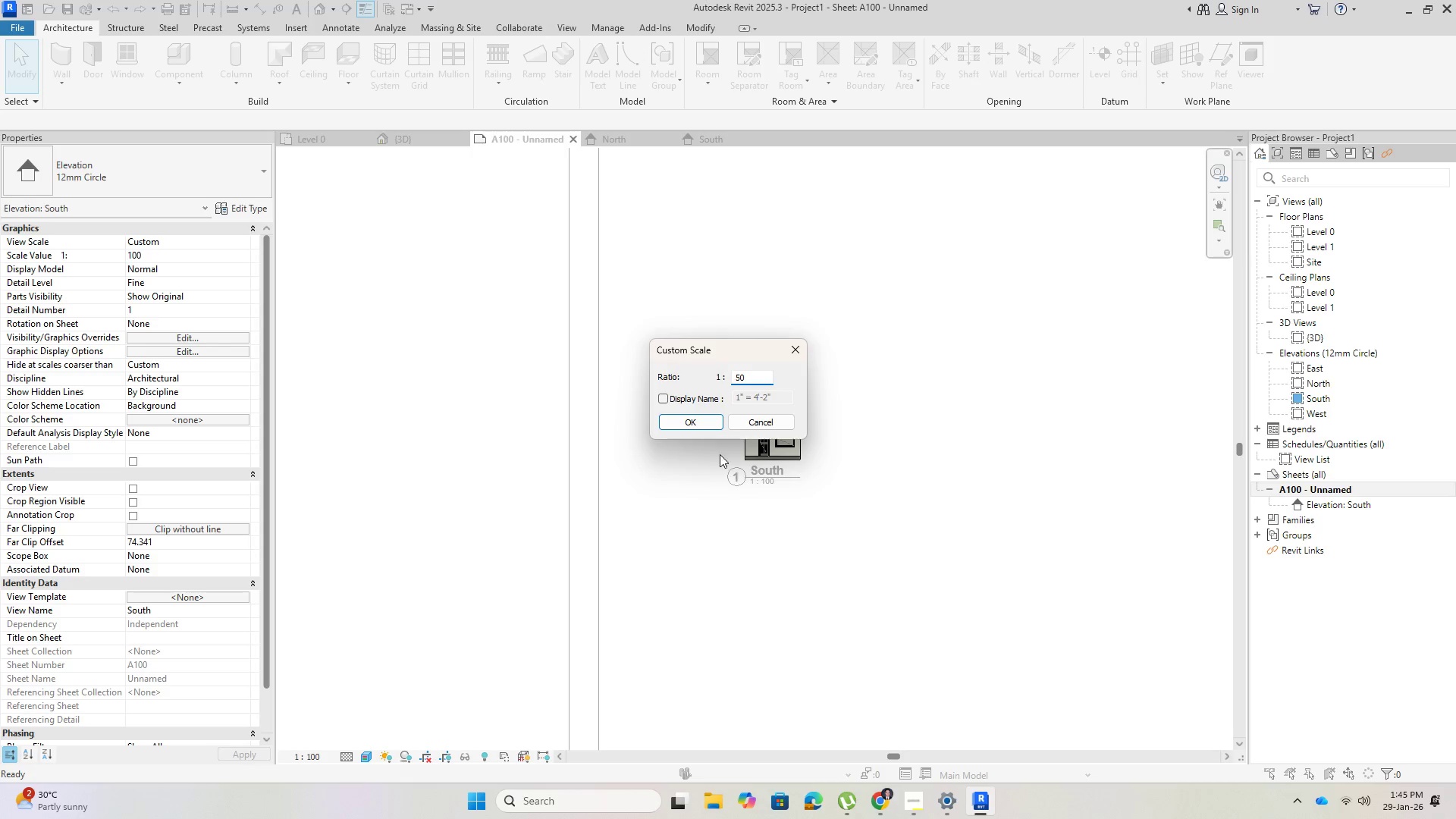 
left_click([703, 422])
 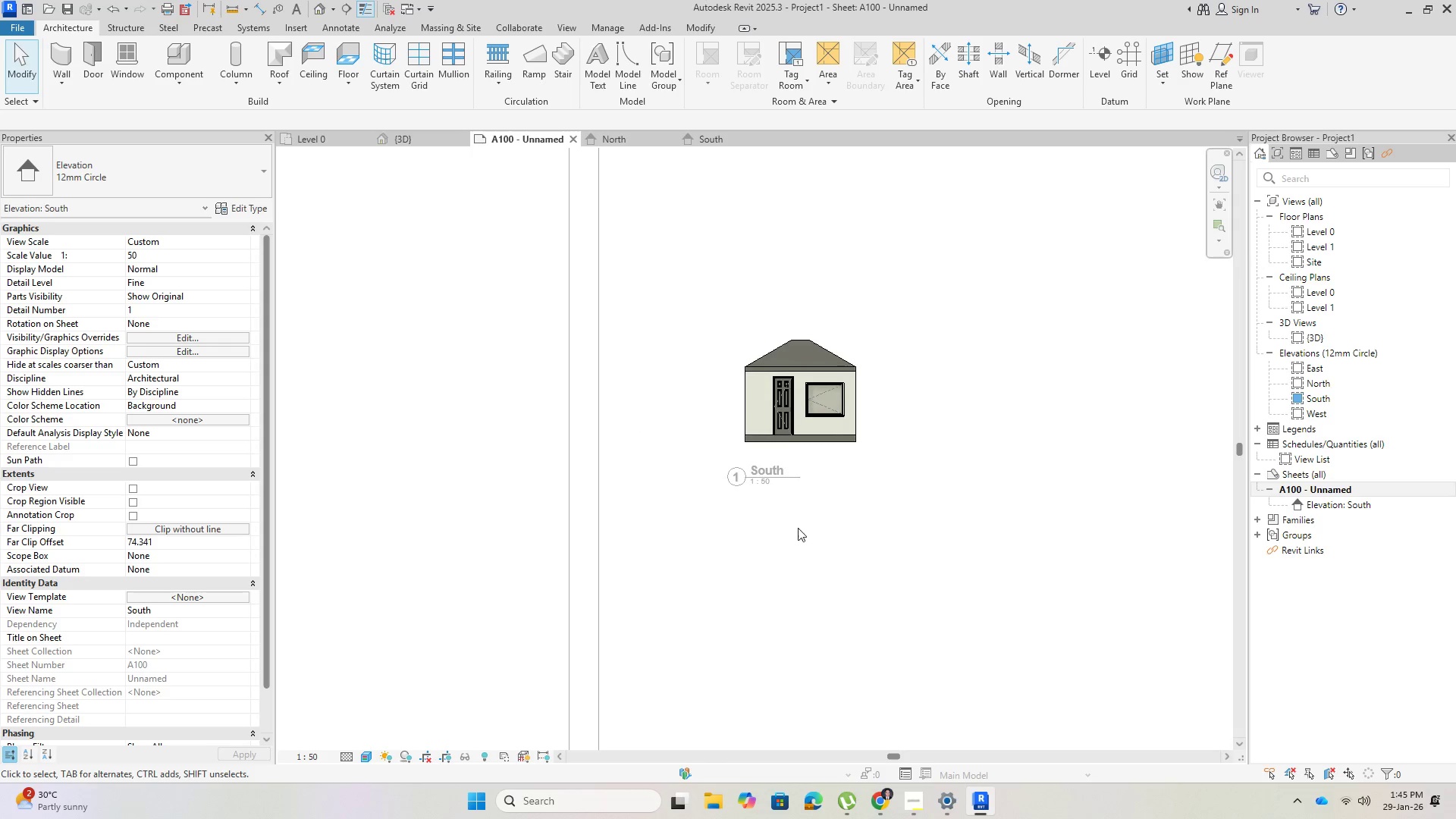 
scroll: coordinate [657, 431], scroll_direction: down, amount: 2.0
 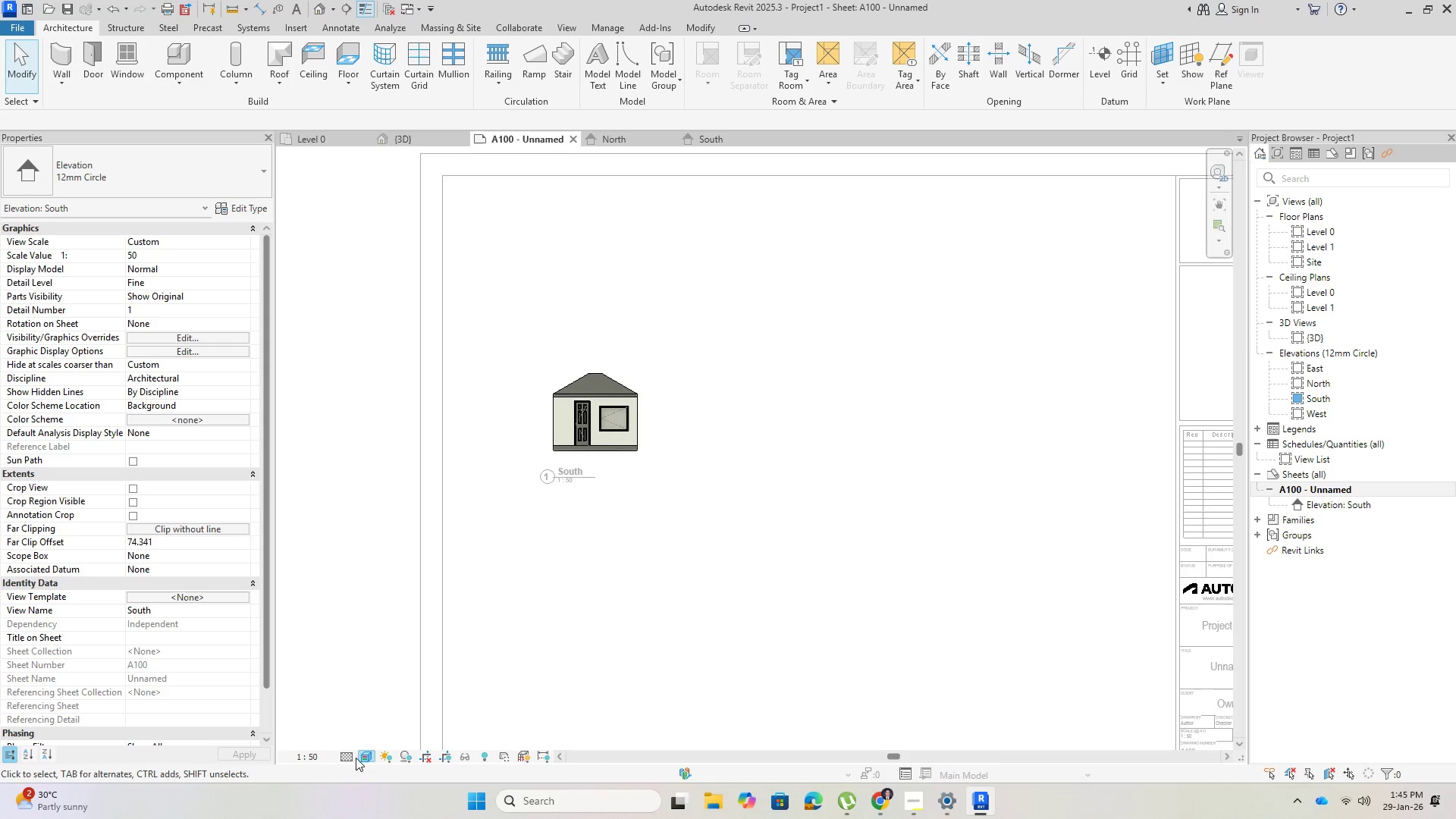 
left_click([308, 758])
 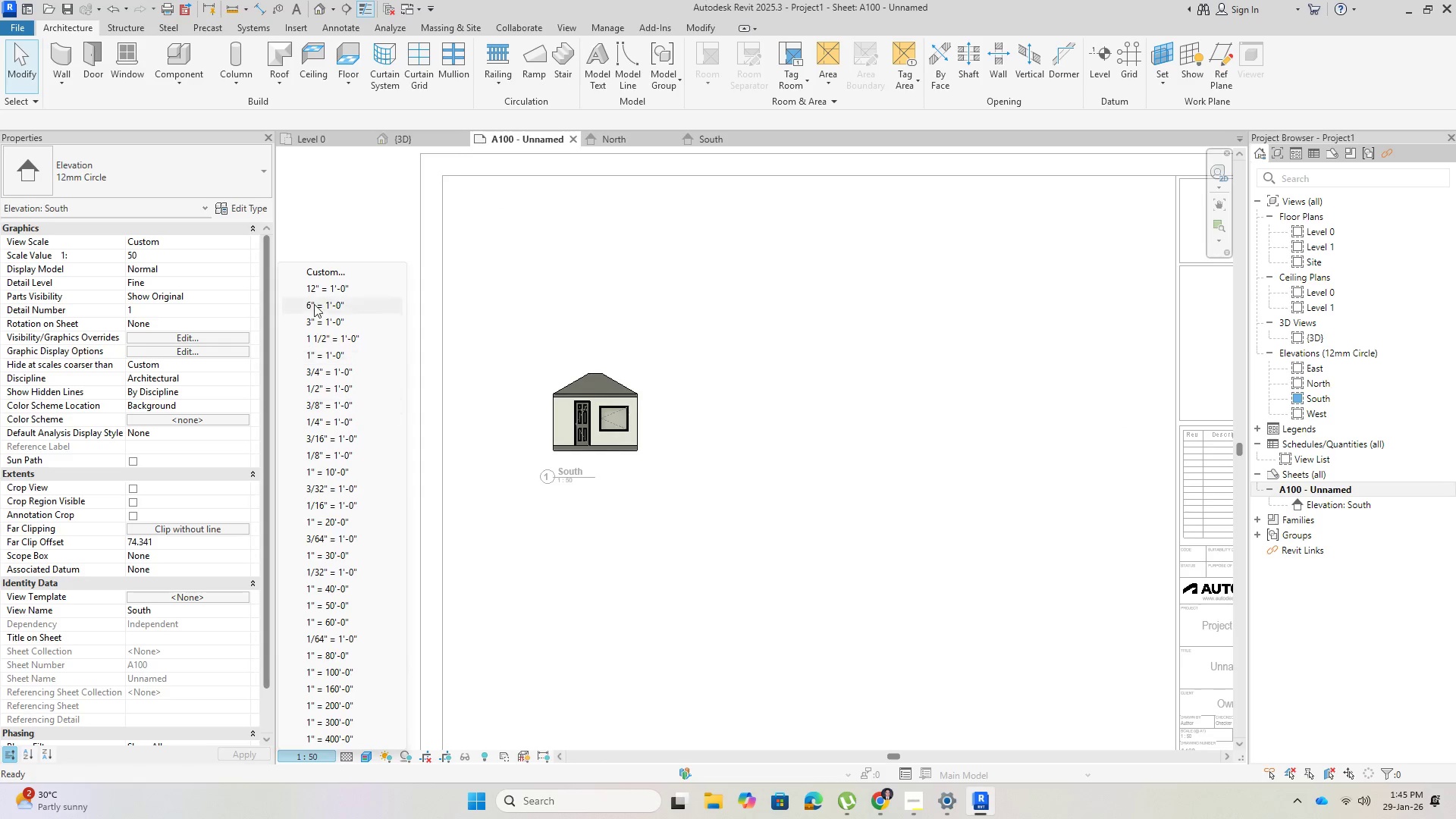 
left_click([312, 272])
 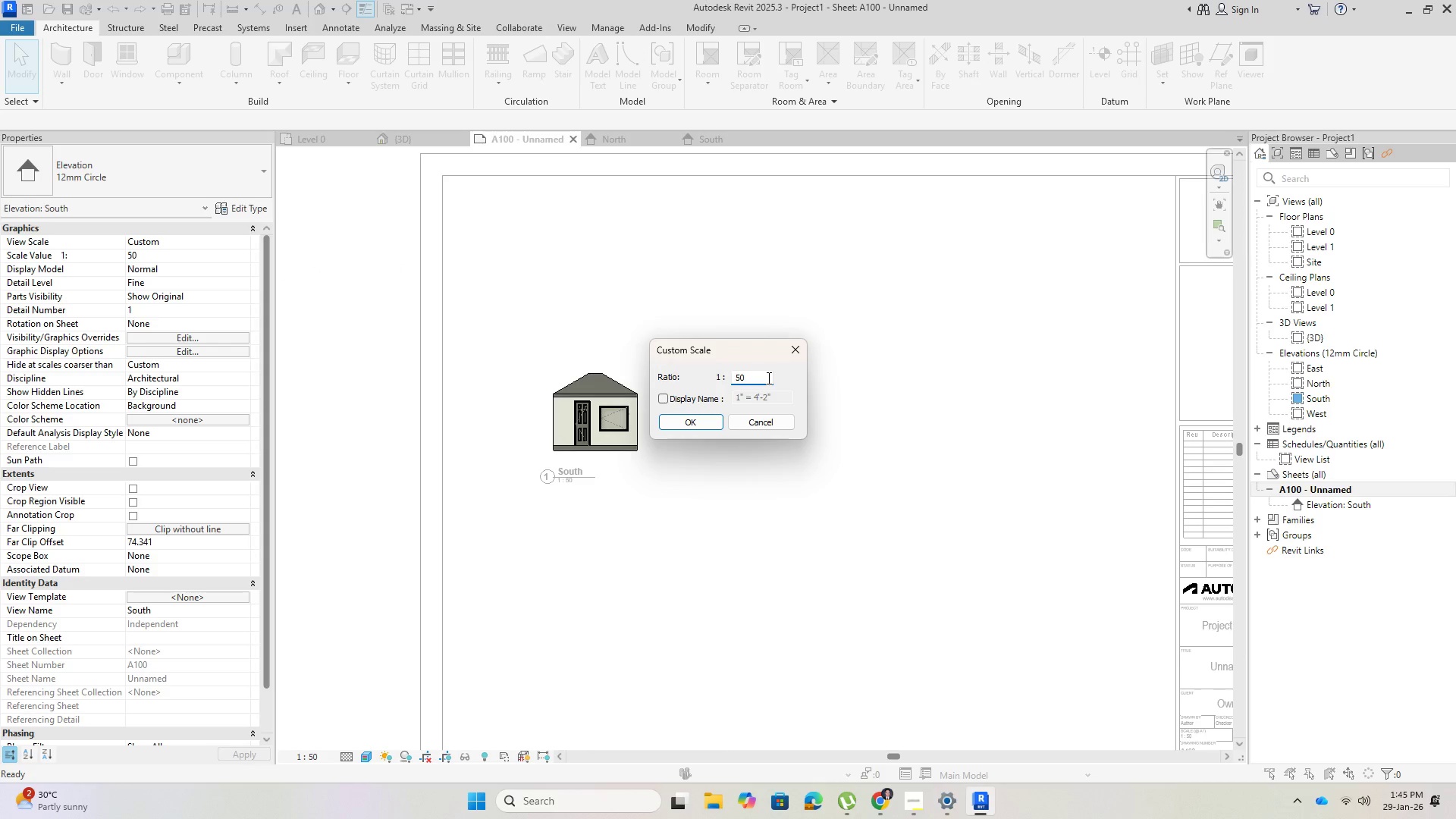 
key(Backspace)
 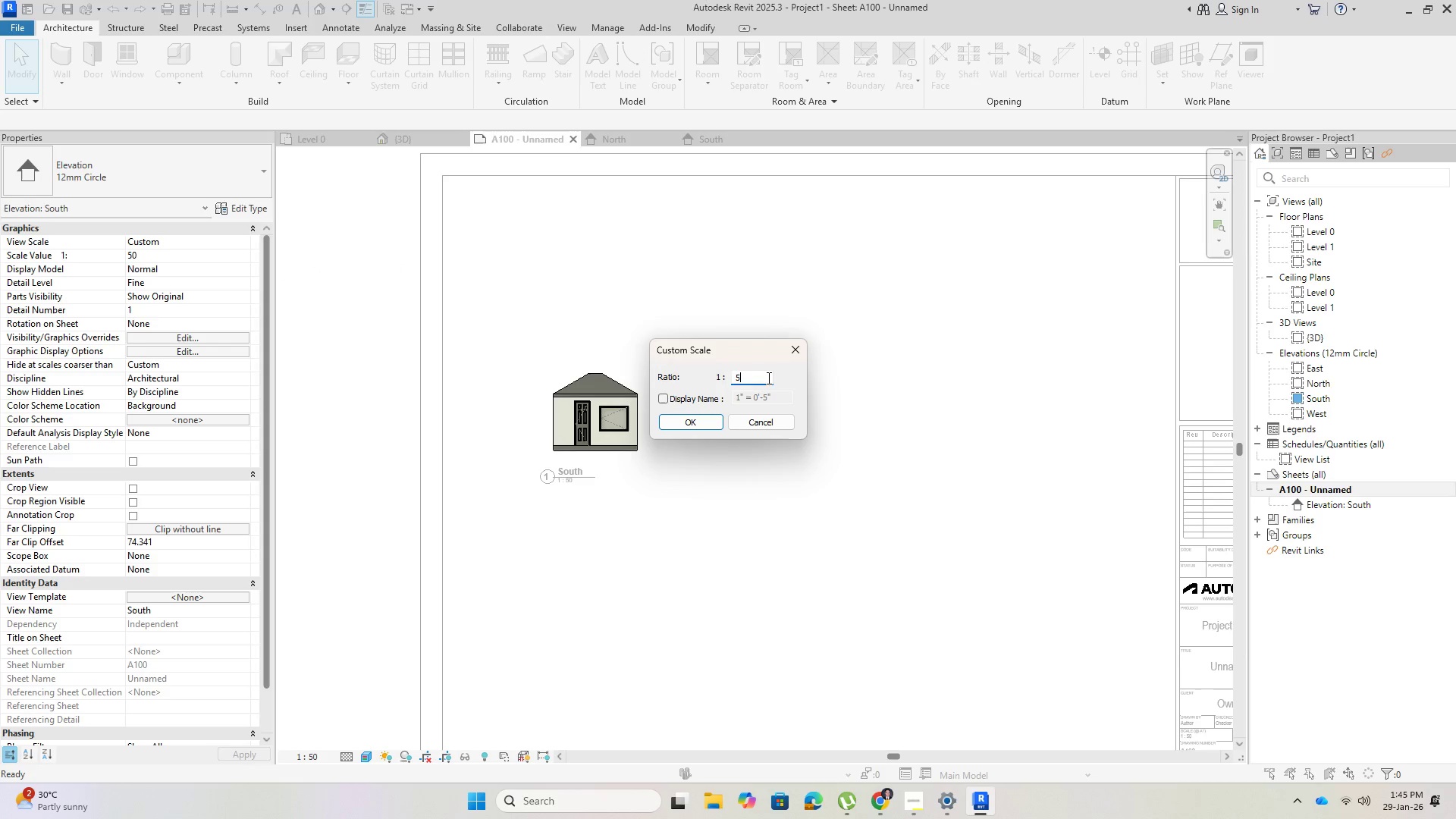 
key(Backspace)
 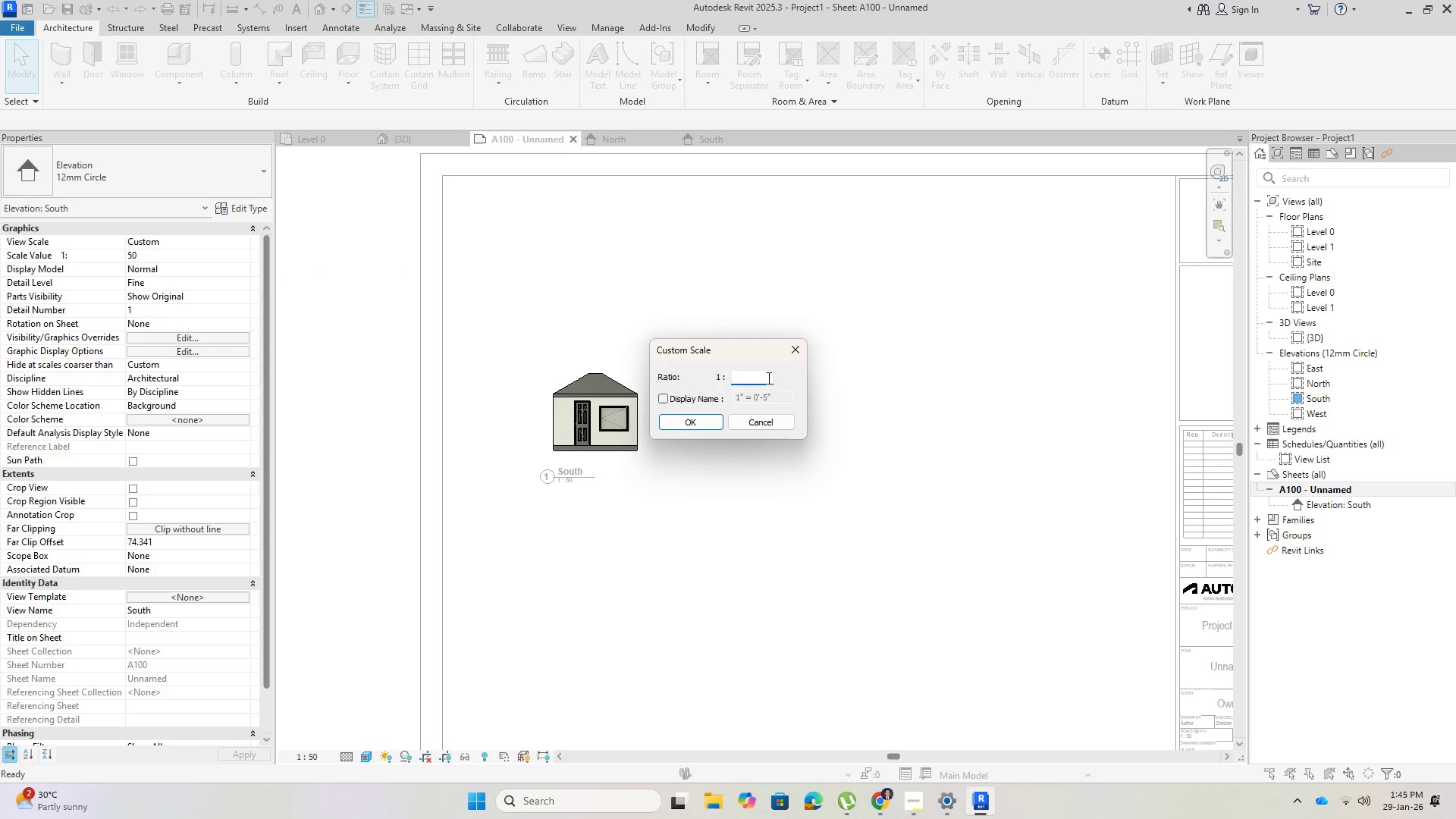 
key(Numpad2)
 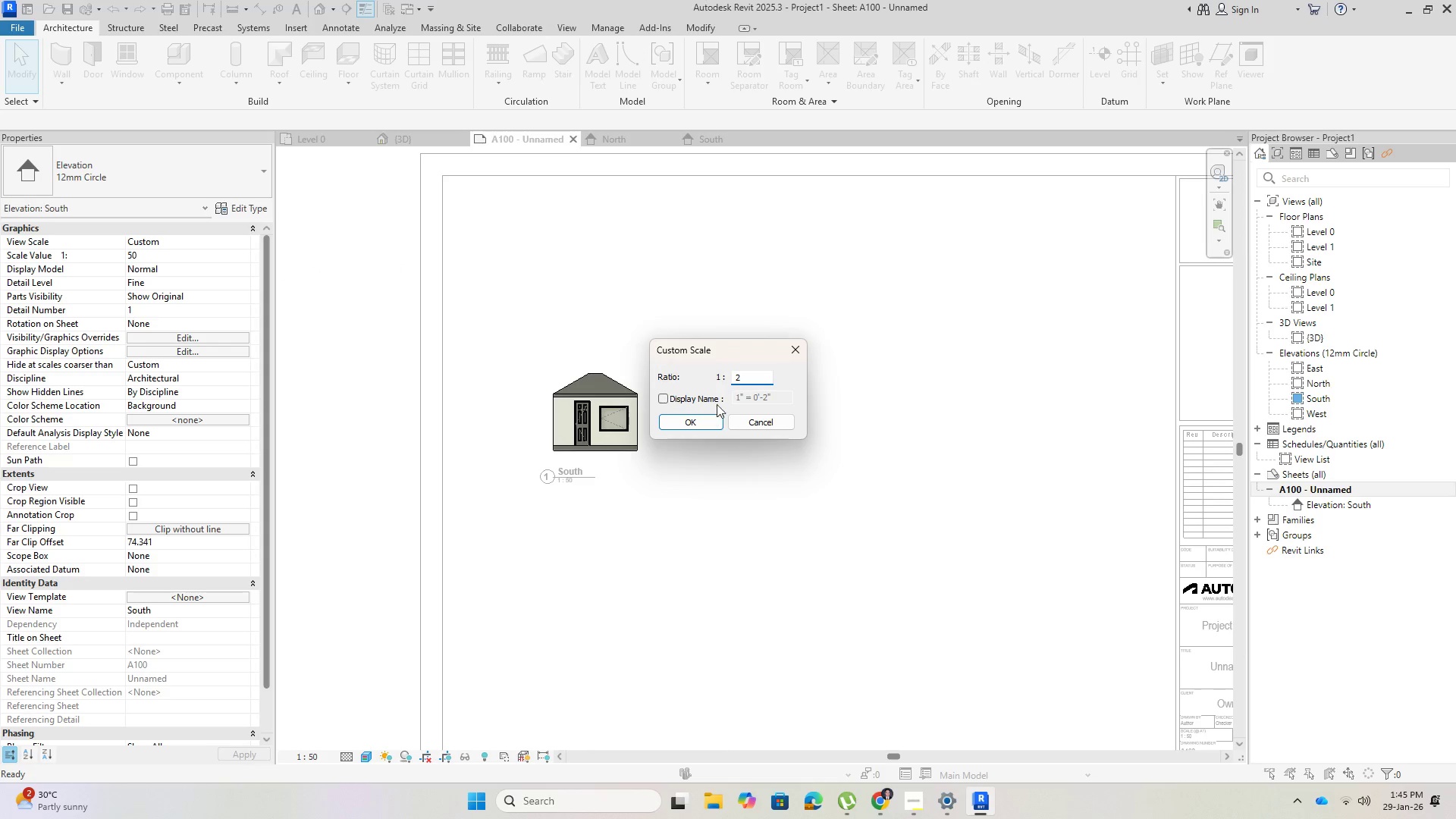 
left_click_drag(start_coordinate=[747, 380], to_coordinate=[733, 380])
 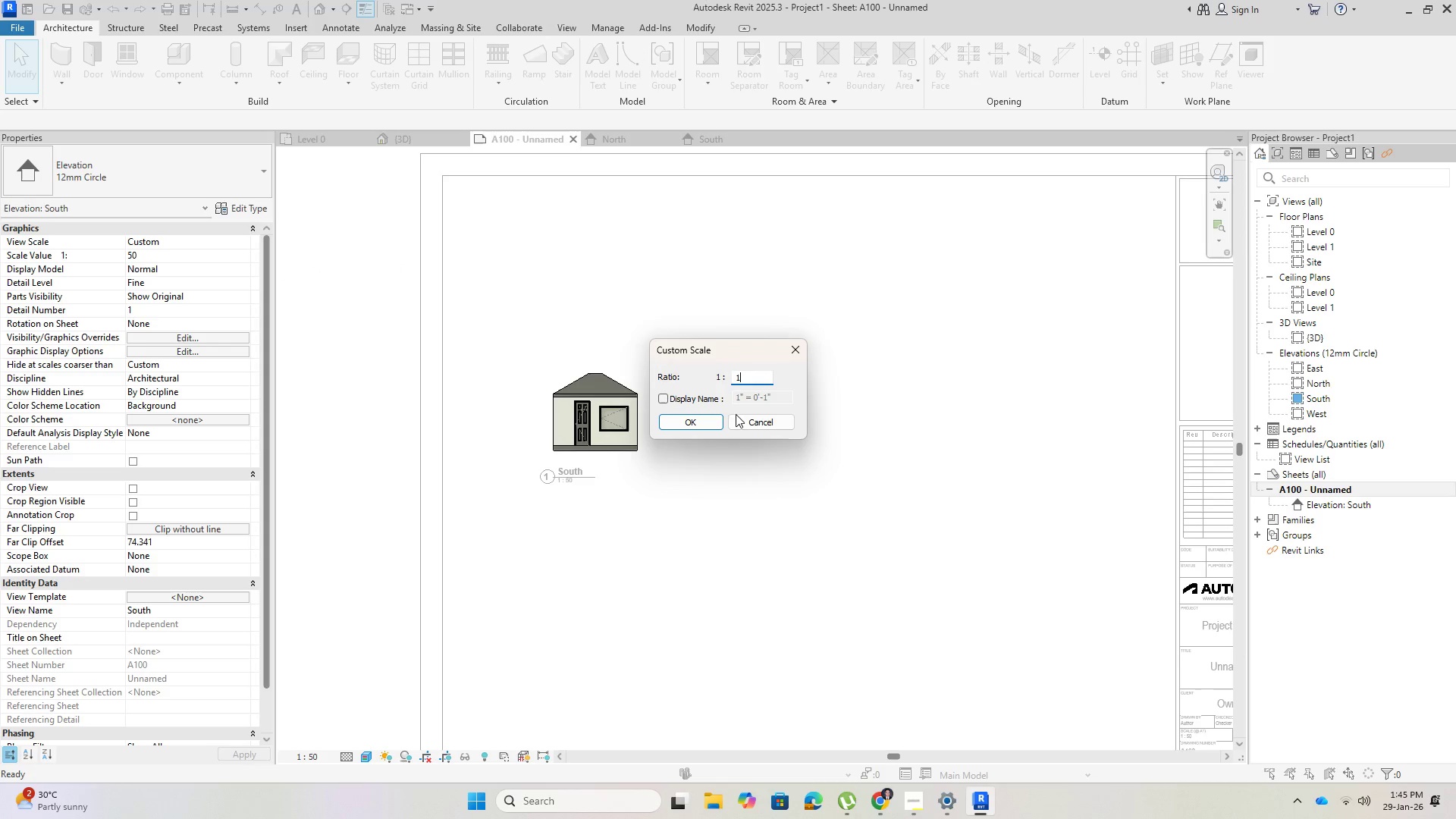 
key(Numpad1)
 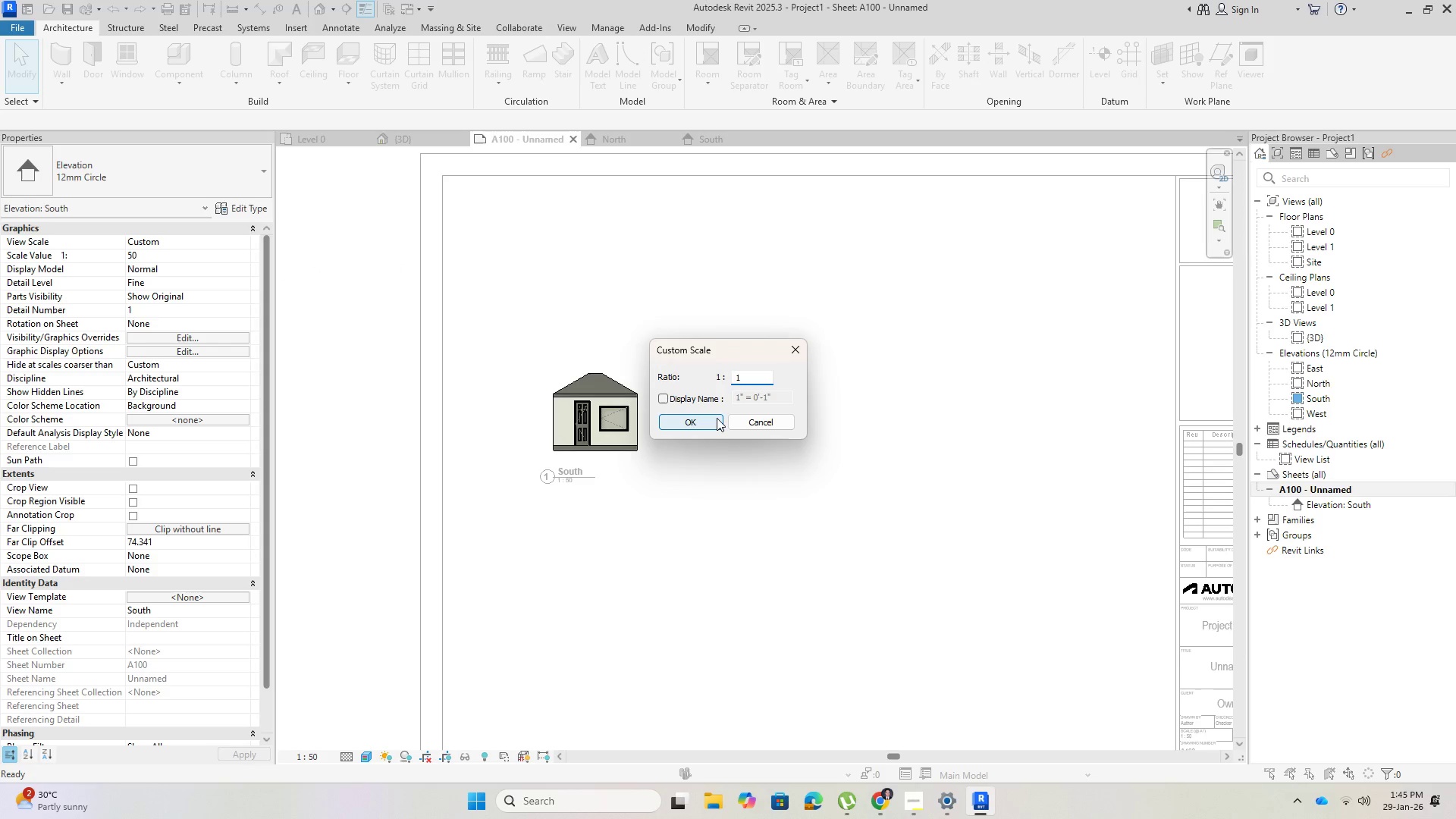 
left_click([716, 418])
 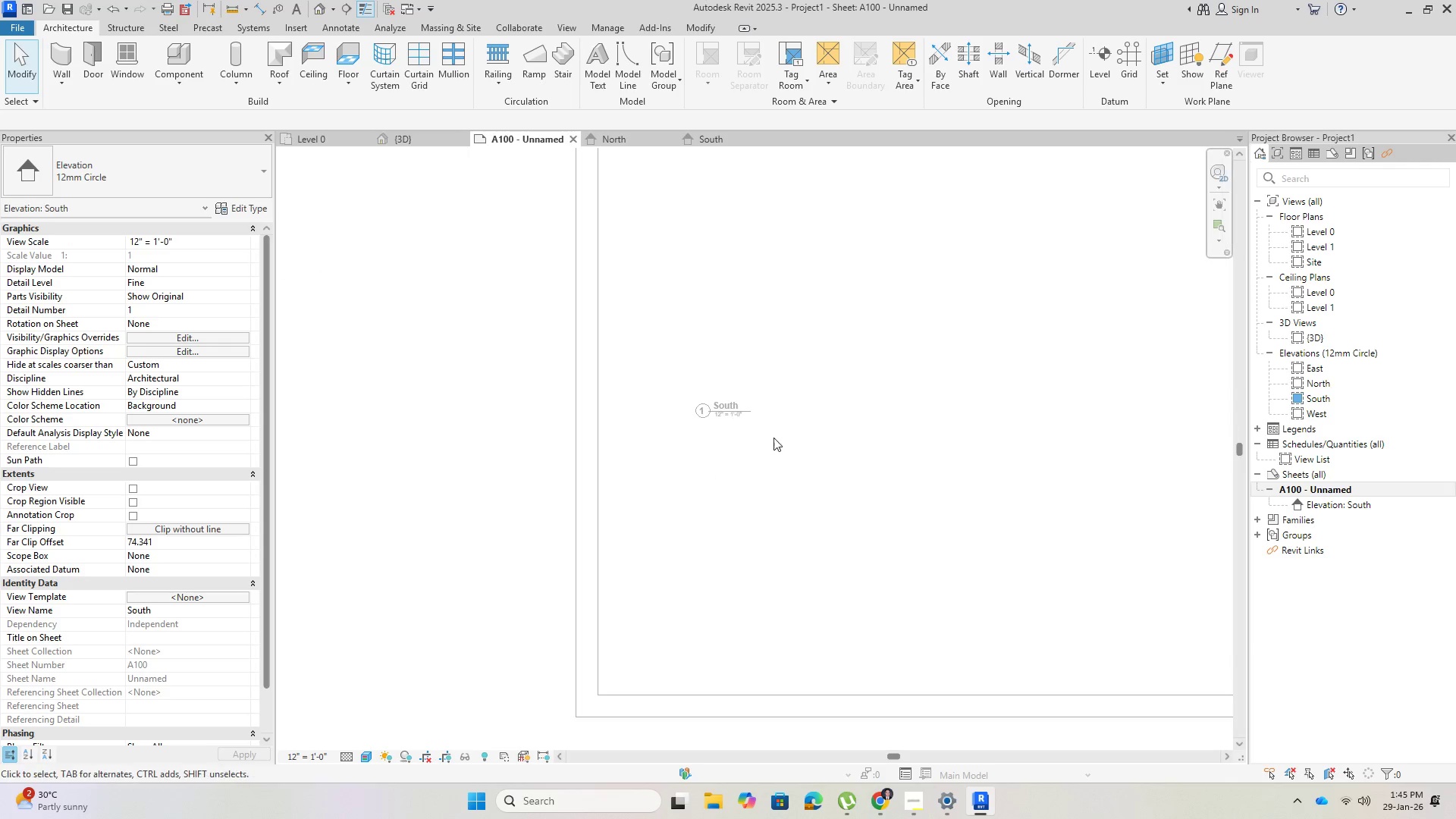 
key(Control+Z)
 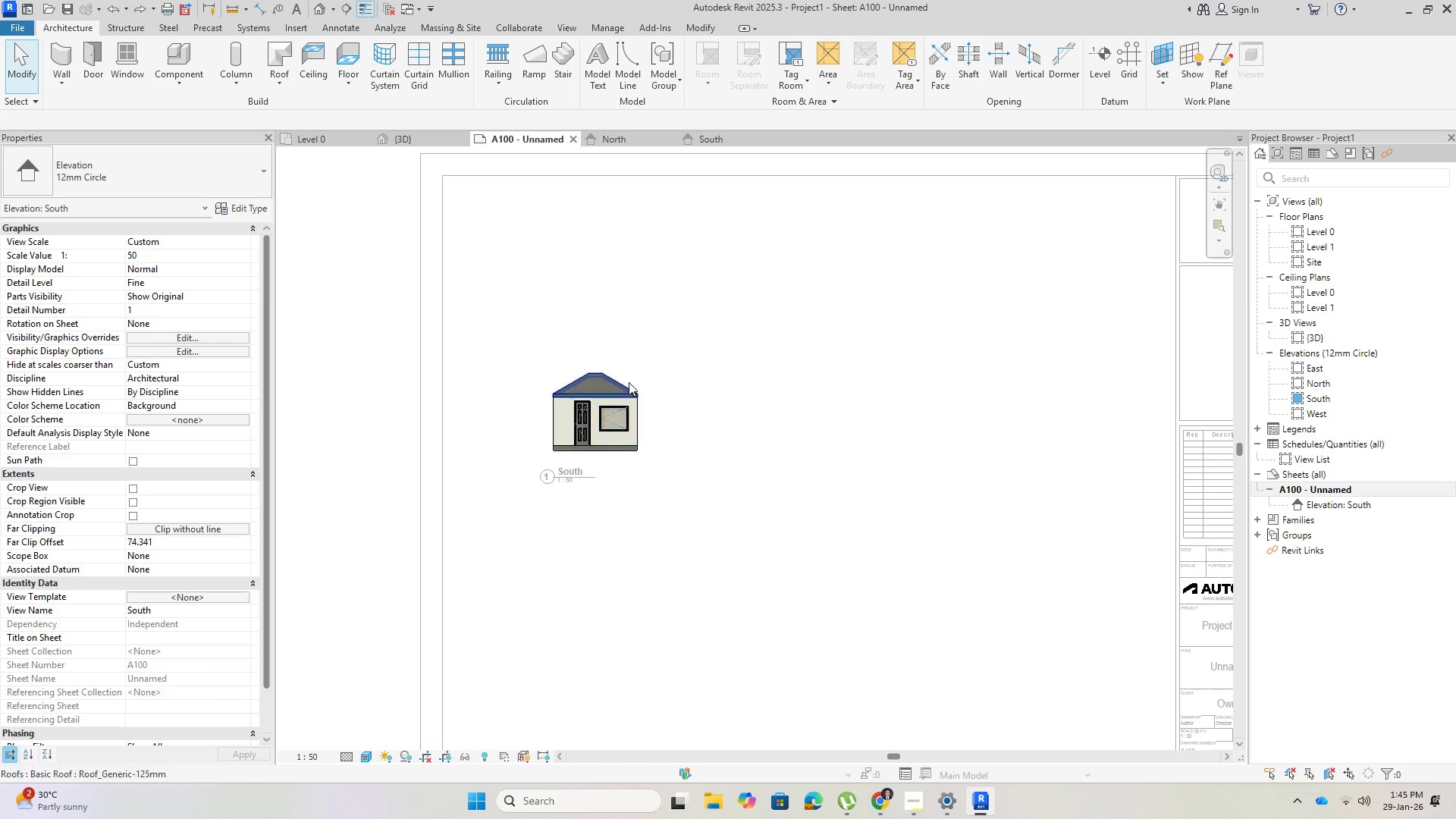 
left_click([629, 379])
 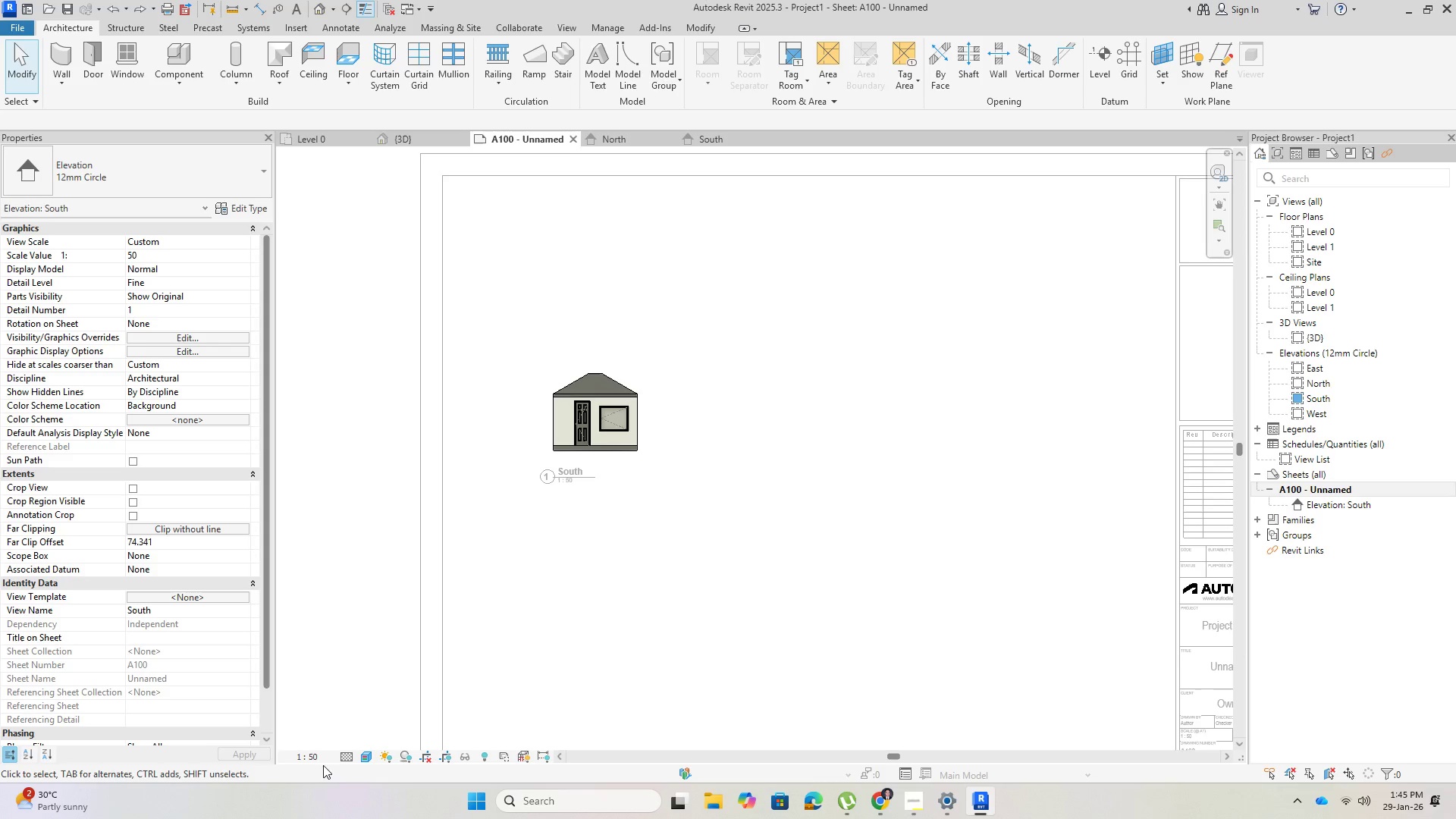 
left_click([312, 761])
 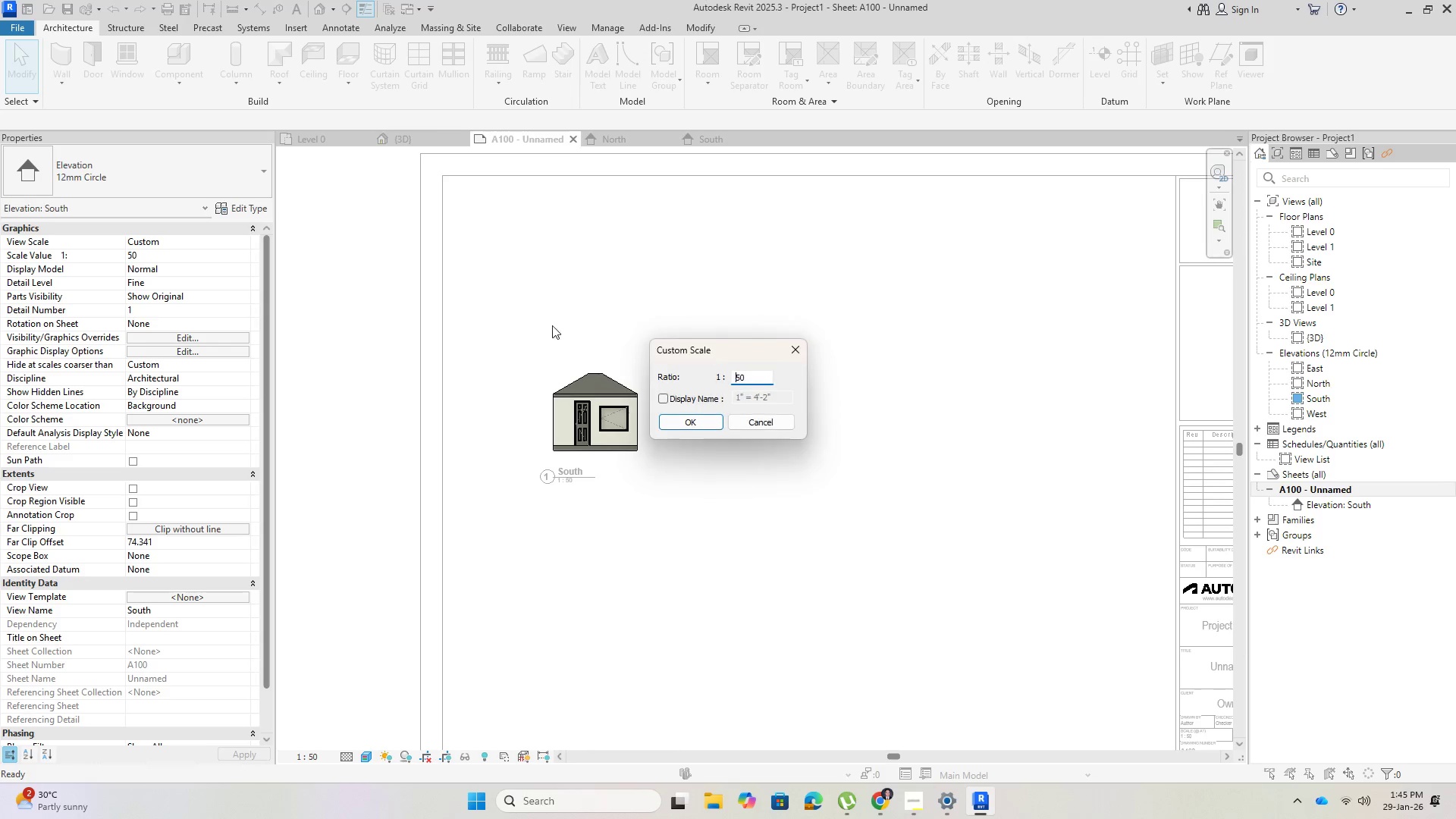 
left_click([749, 372])
 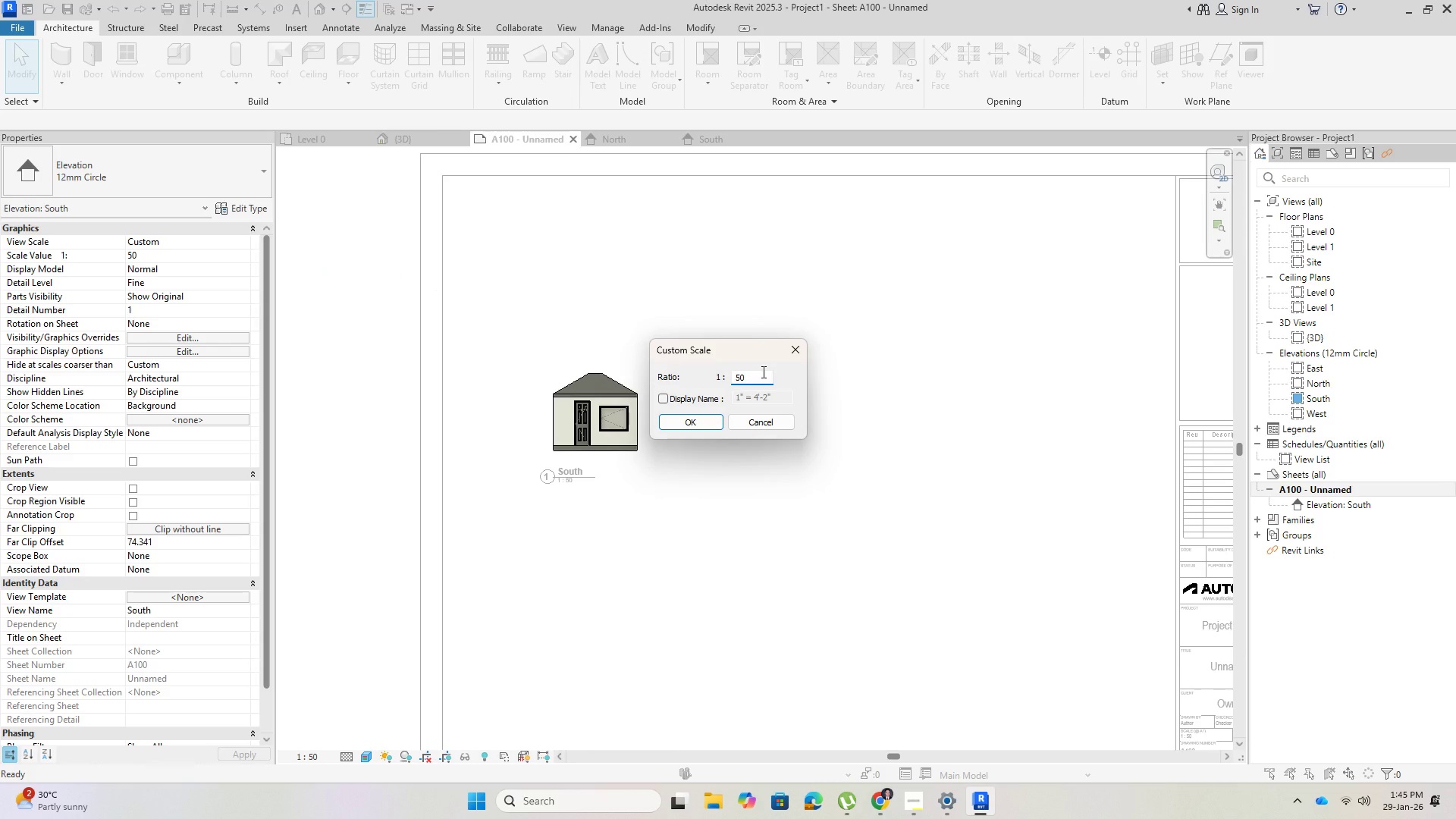 
key(Backspace)
 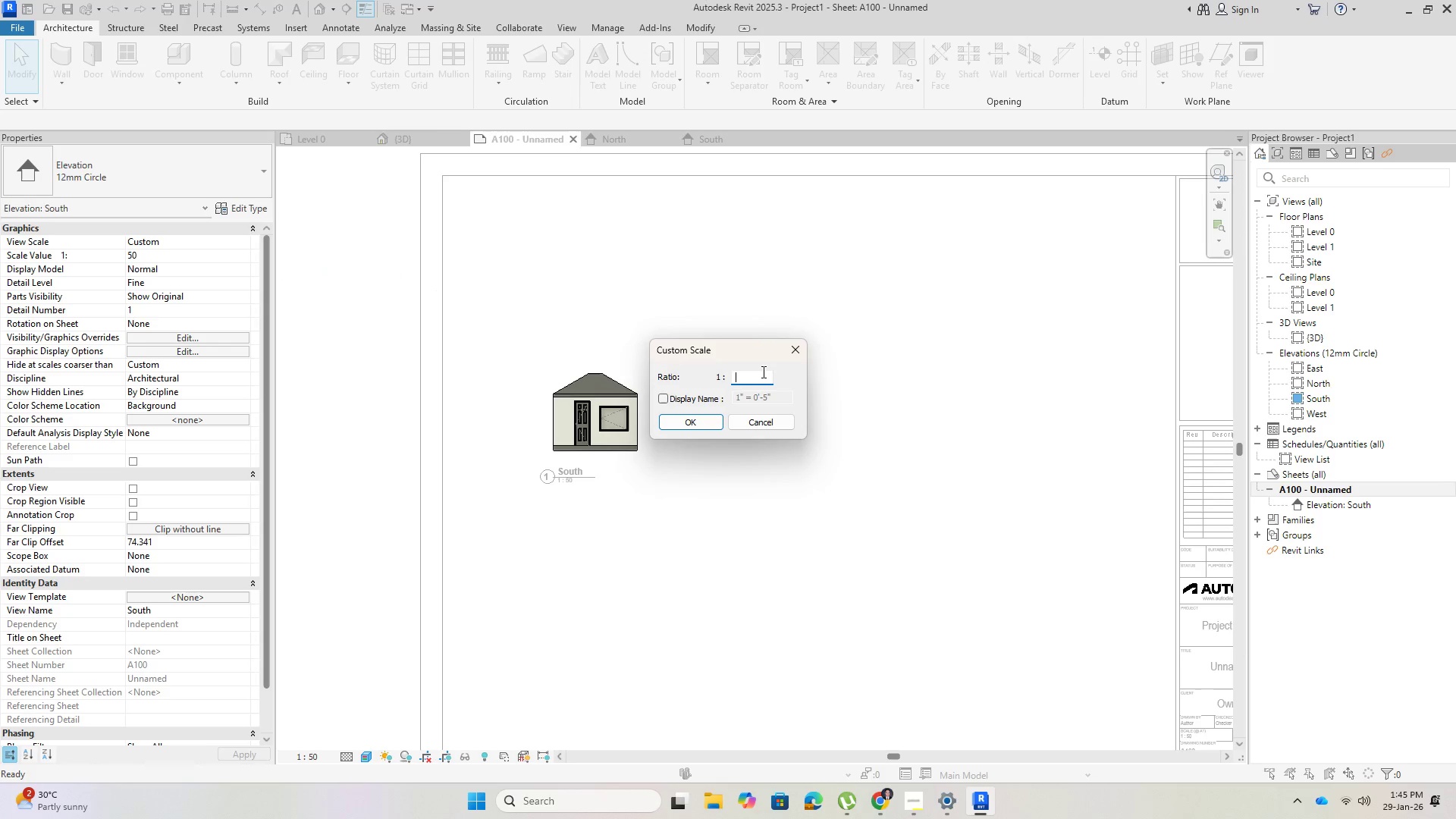 
key(Backspace)
 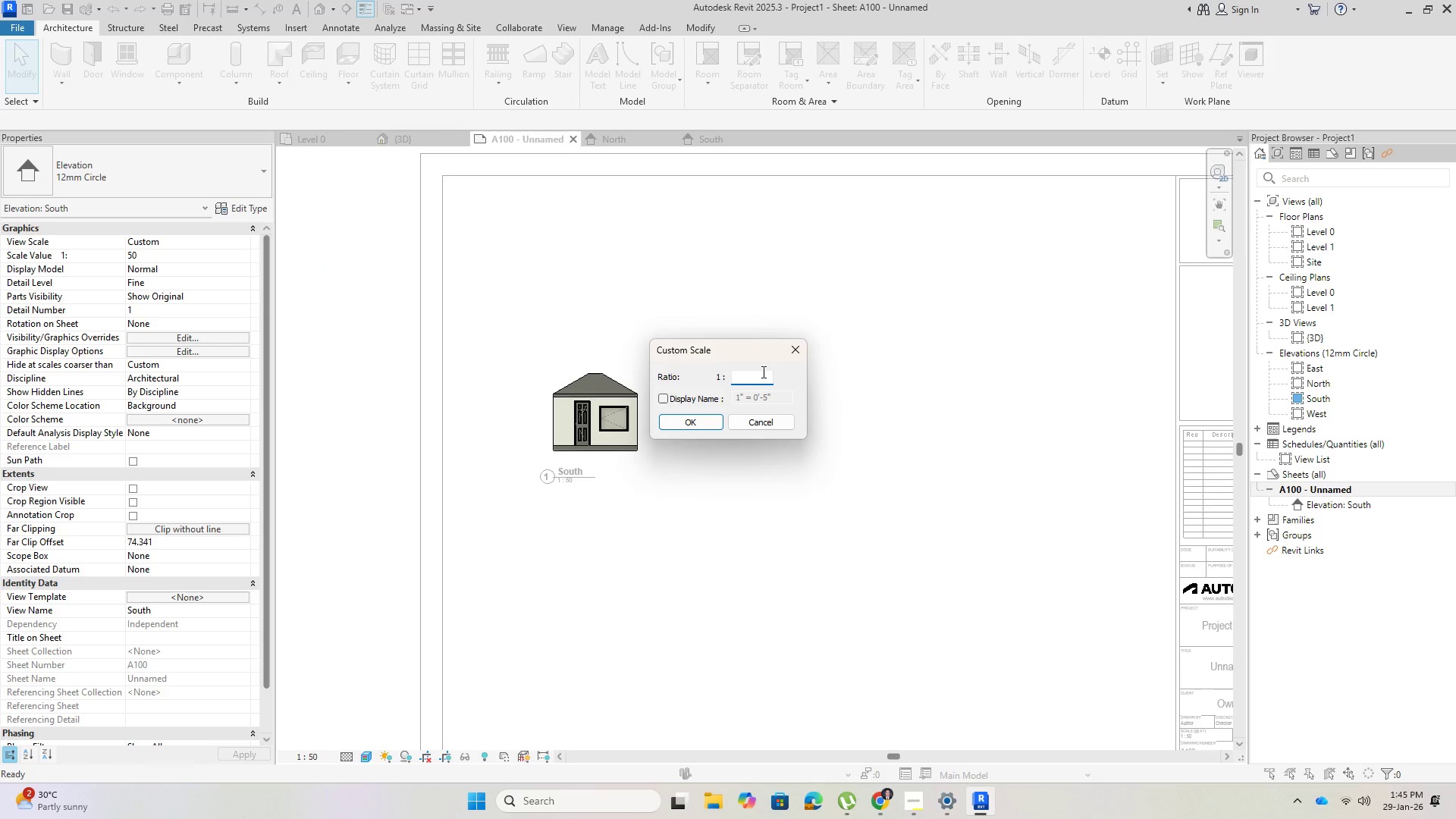 
key(Numpad2)
 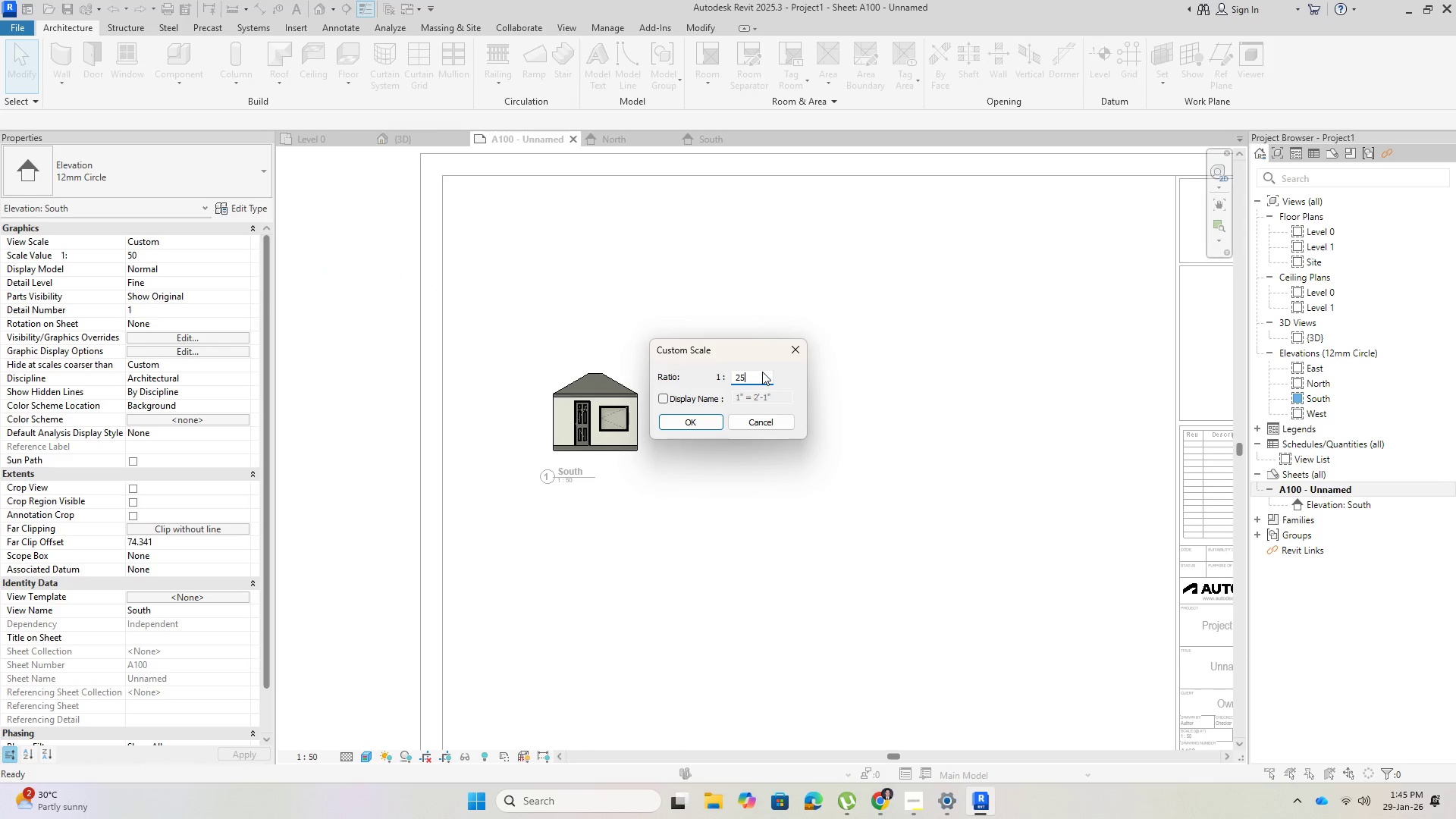 
key(Numpad5)
 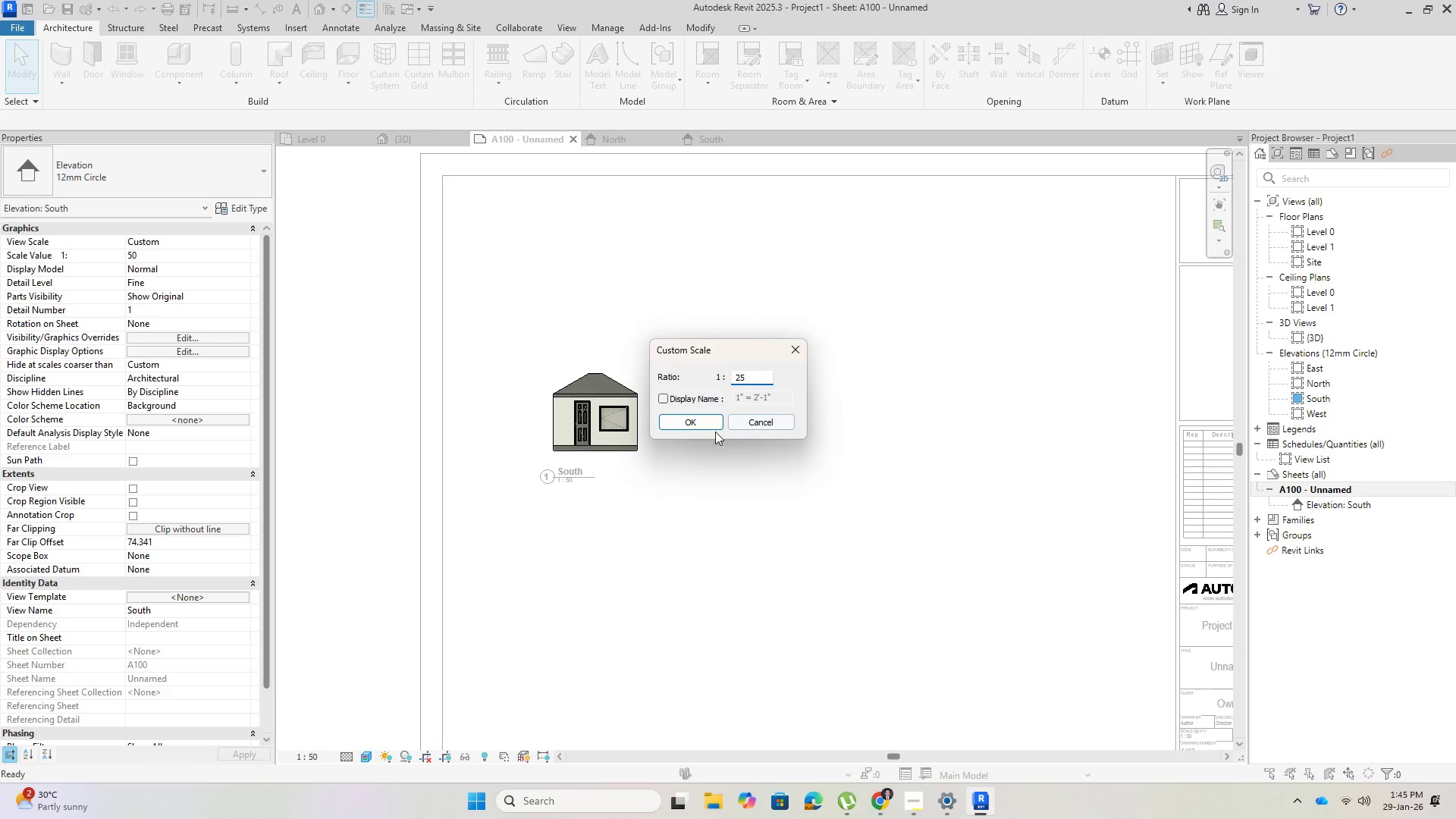 
left_click([704, 420])
 